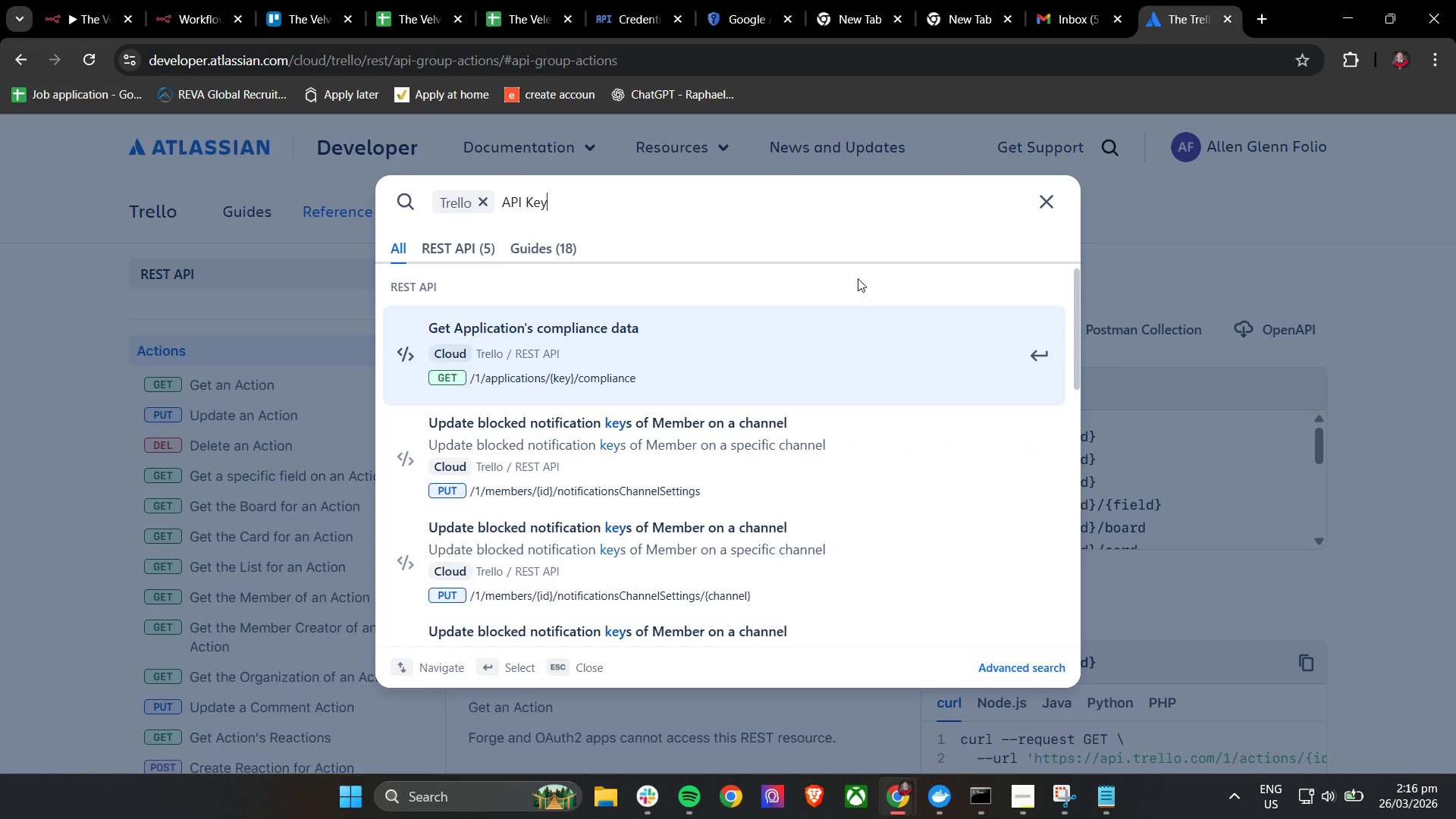 
key(Enter)
 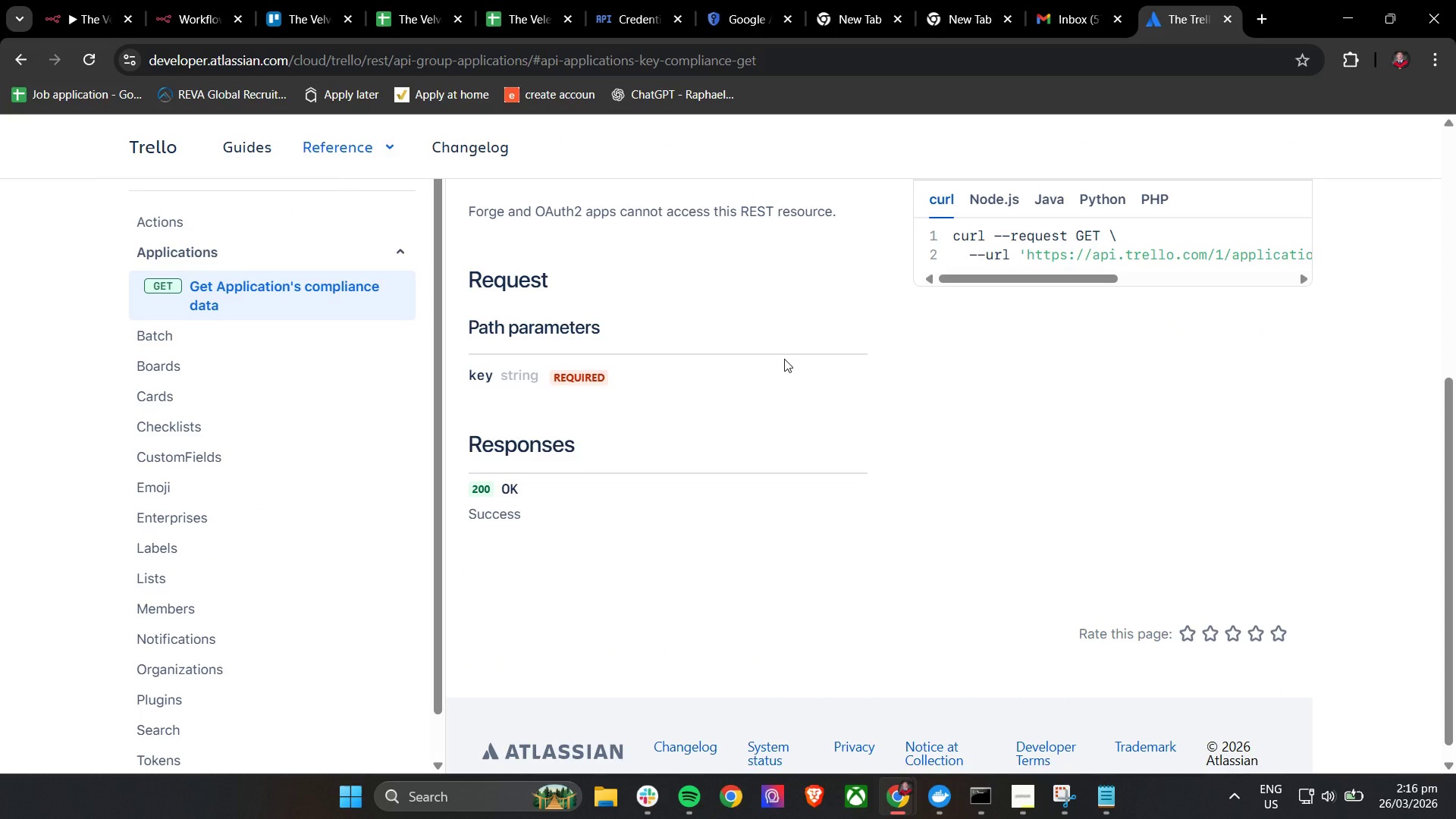 
scroll: coordinate [784, 359], scroll_direction: up, amount: 2.0
 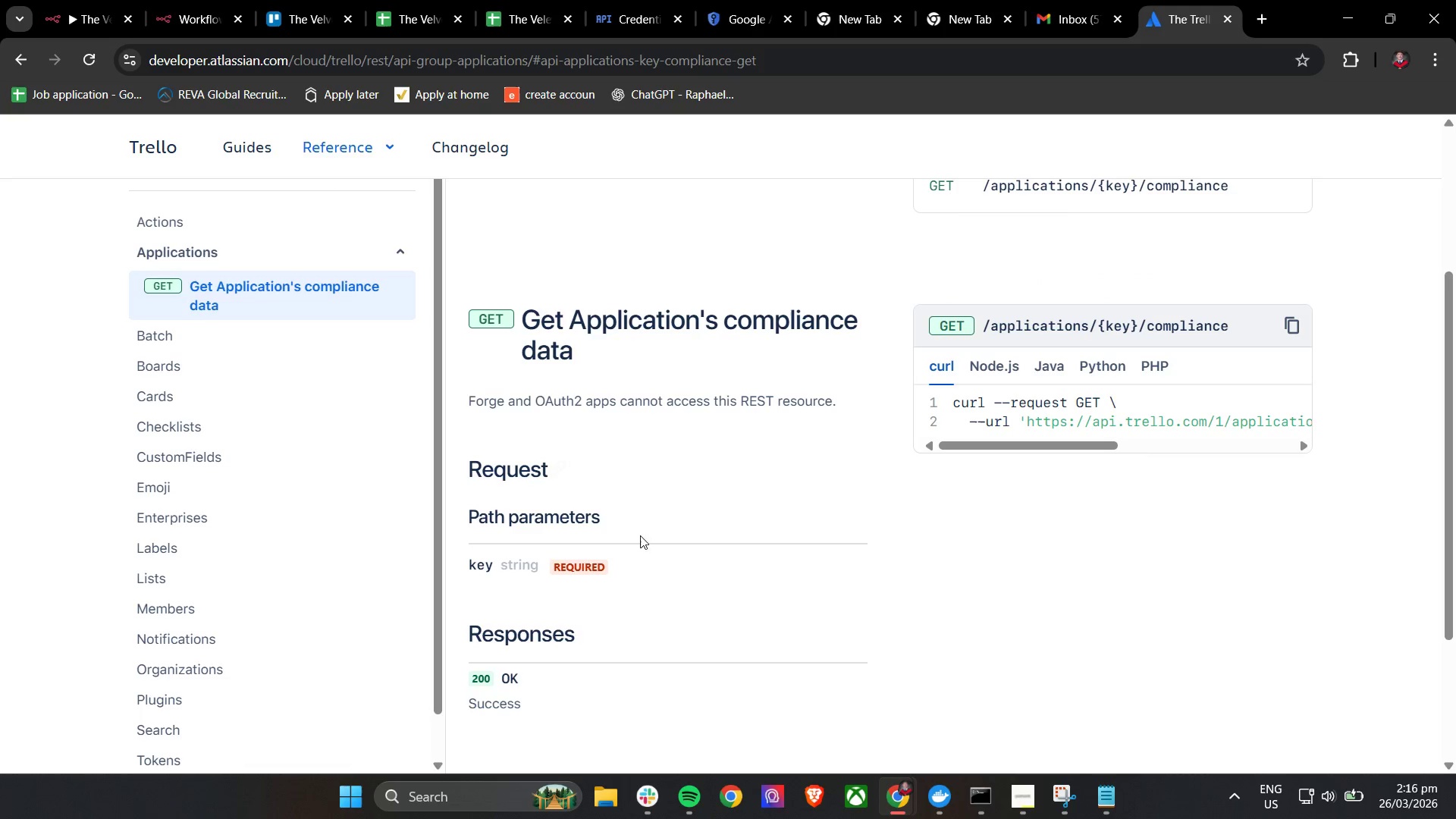 
left_click([566, 574])
 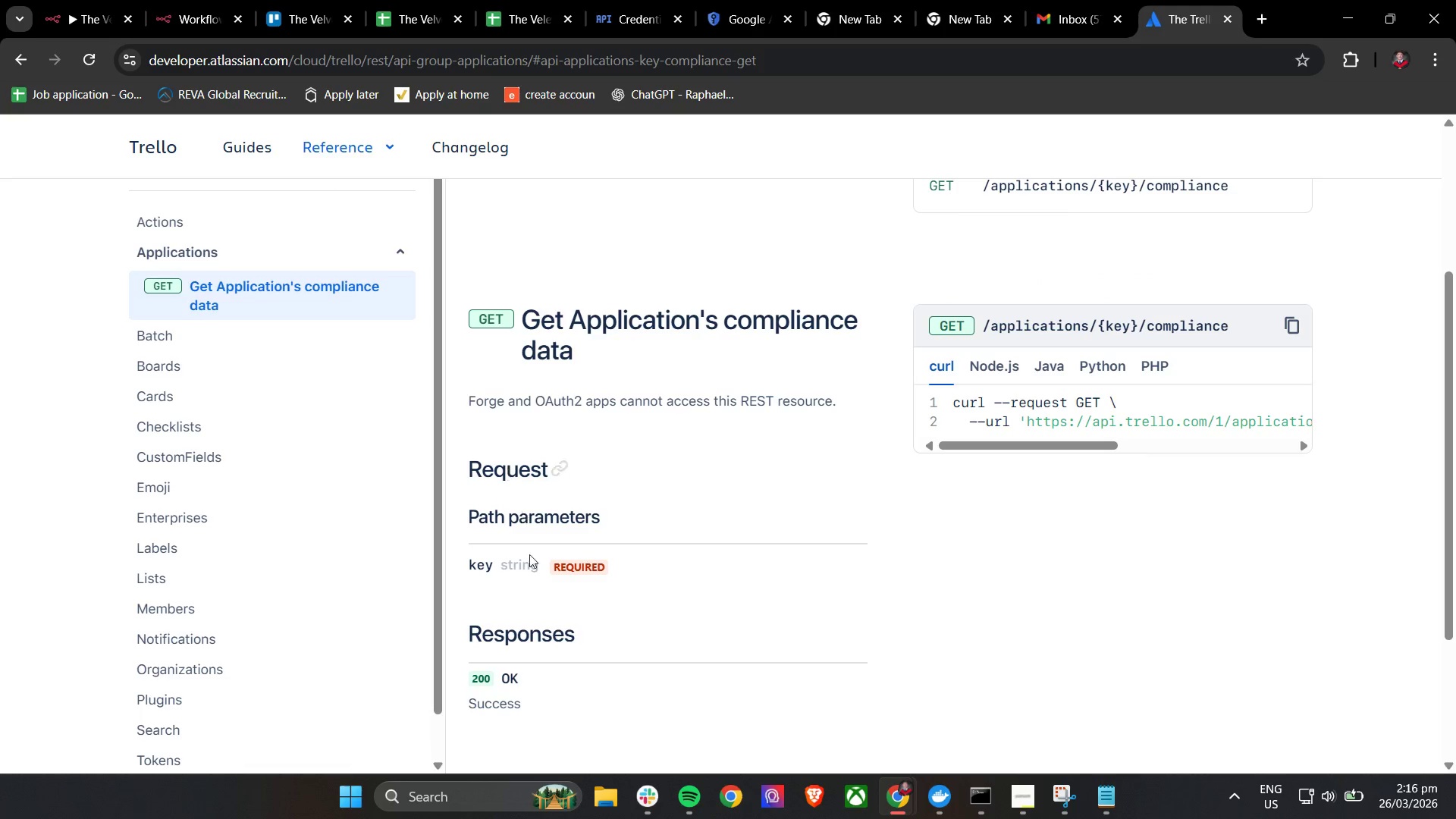 
left_click_drag(start_coordinate=[464, 563], to_coordinate=[528, 574])
 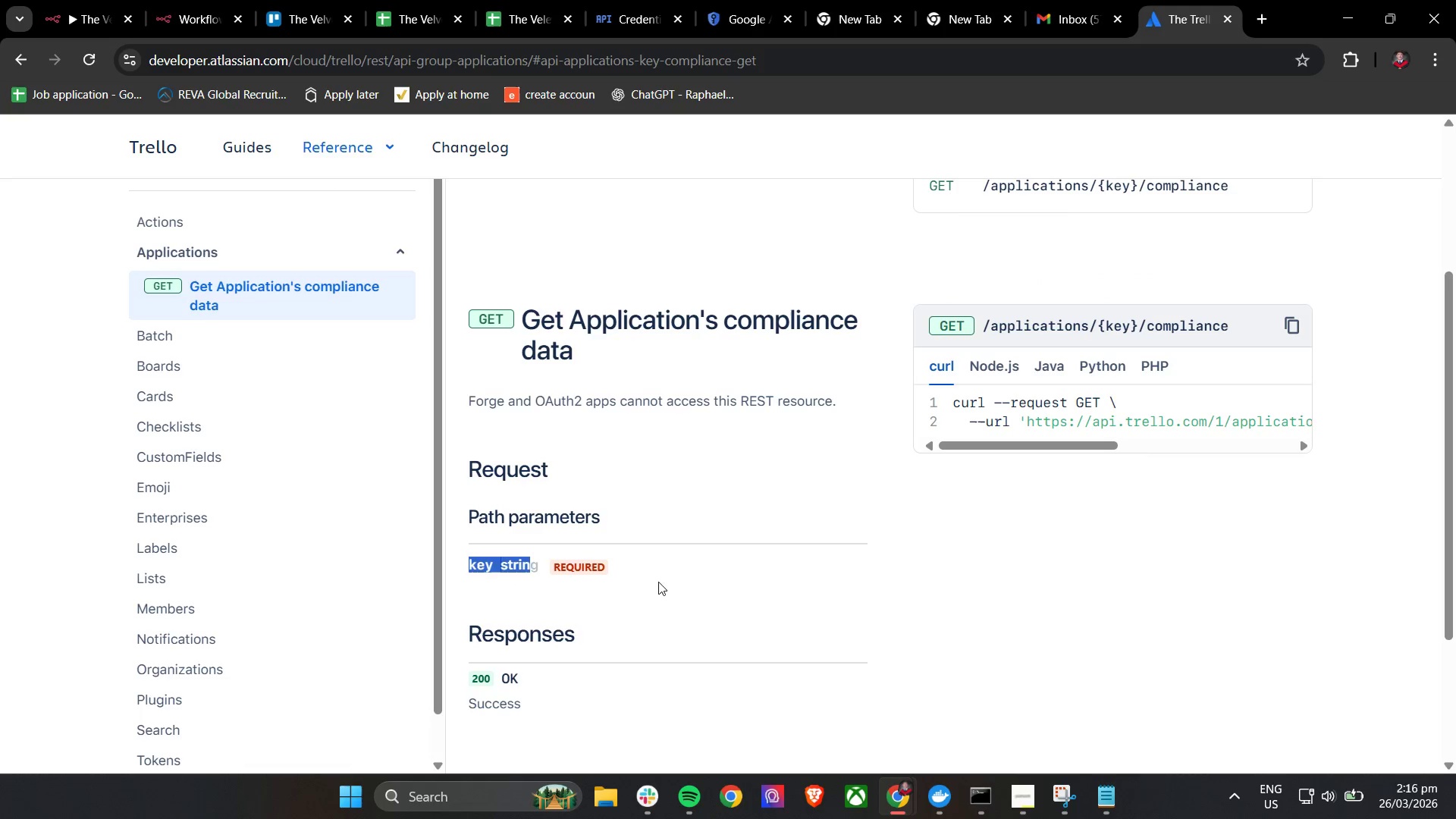 
left_click_drag(start_coordinate=[753, 601], to_coordinate=[761, 601])
 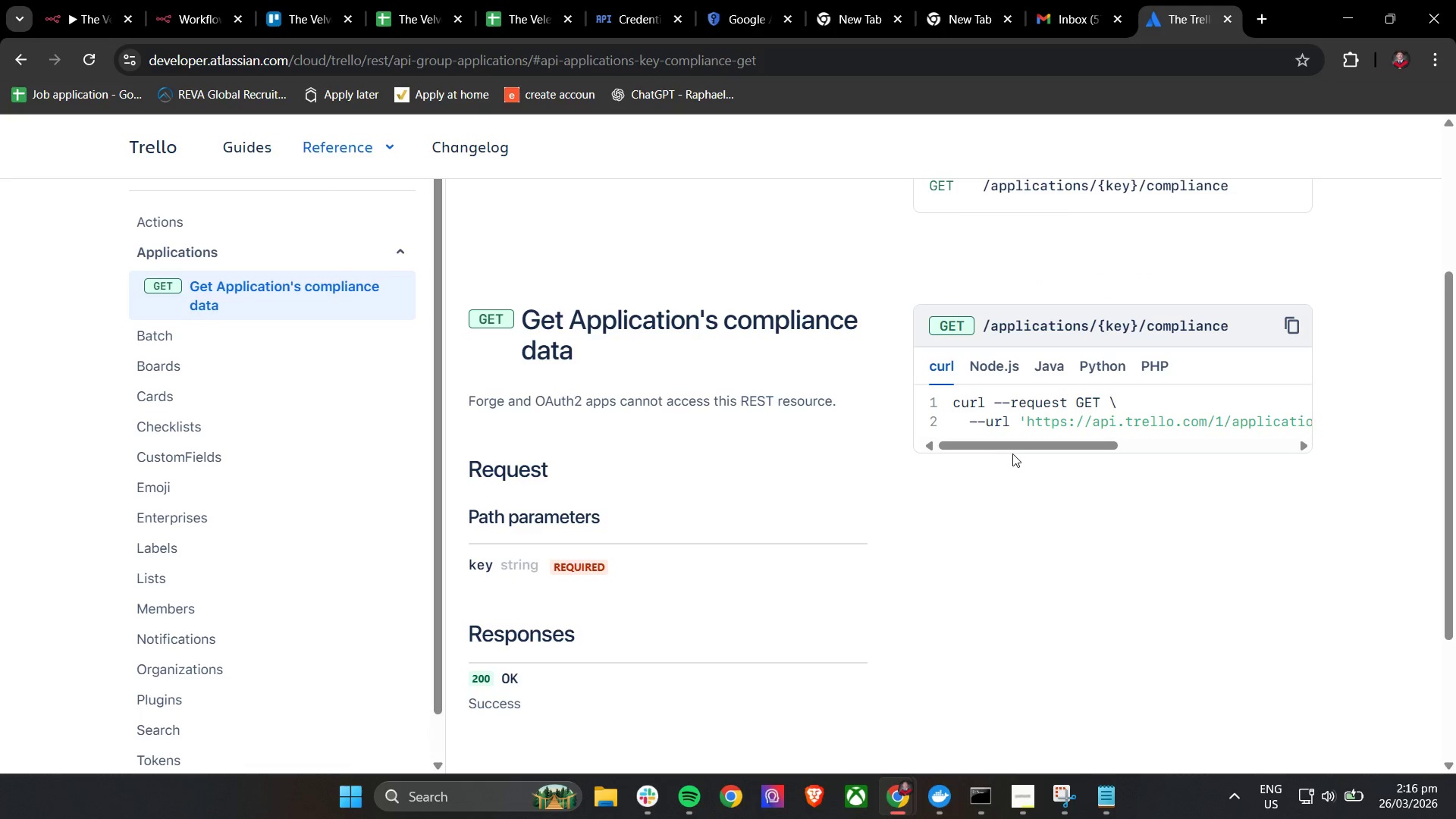 
left_click_drag(start_coordinate=[1016, 450], to_coordinate=[920, 444])
 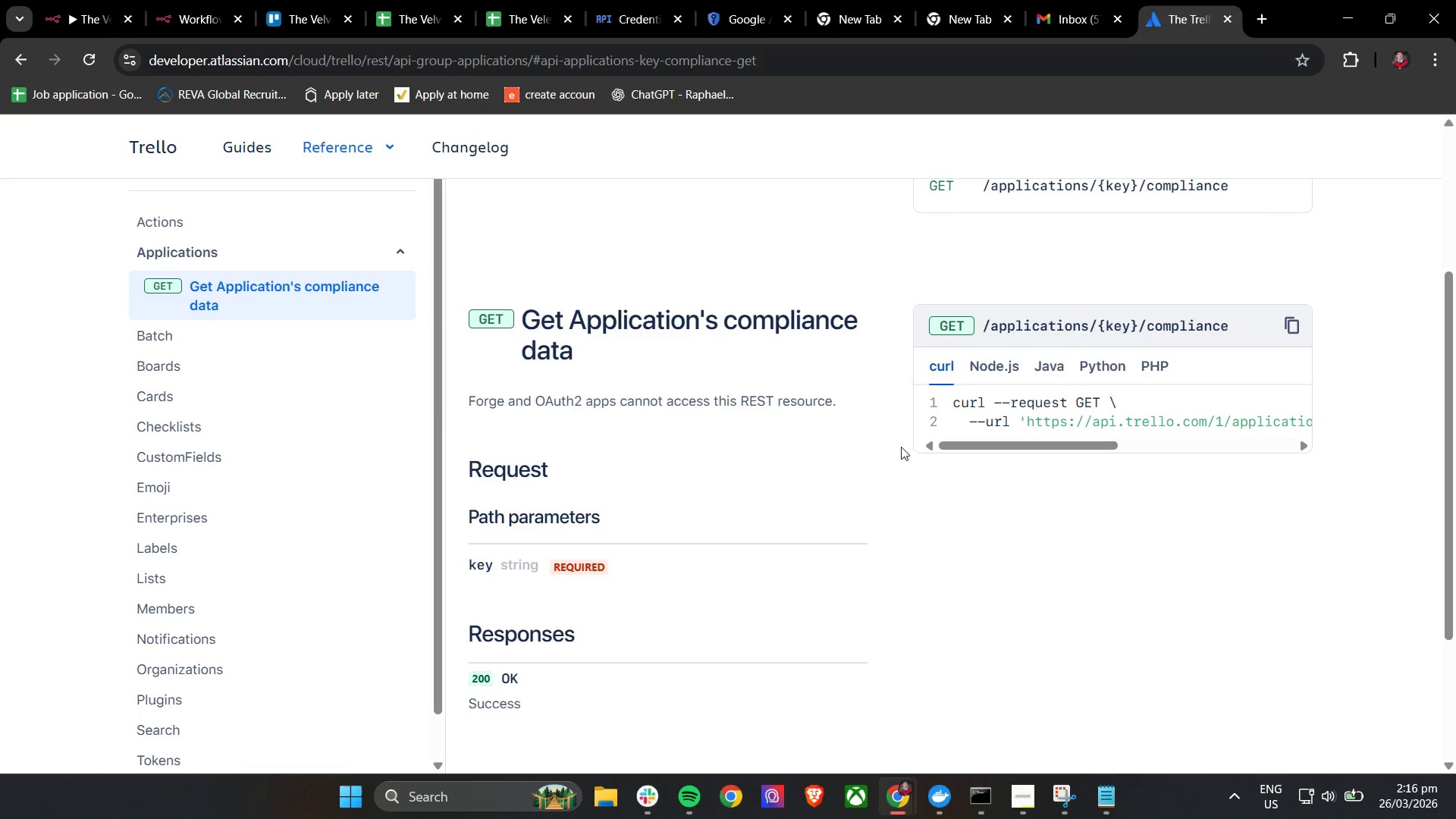 
scroll: coordinate [901, 448], scroll_direction: up, amount: 6.0
 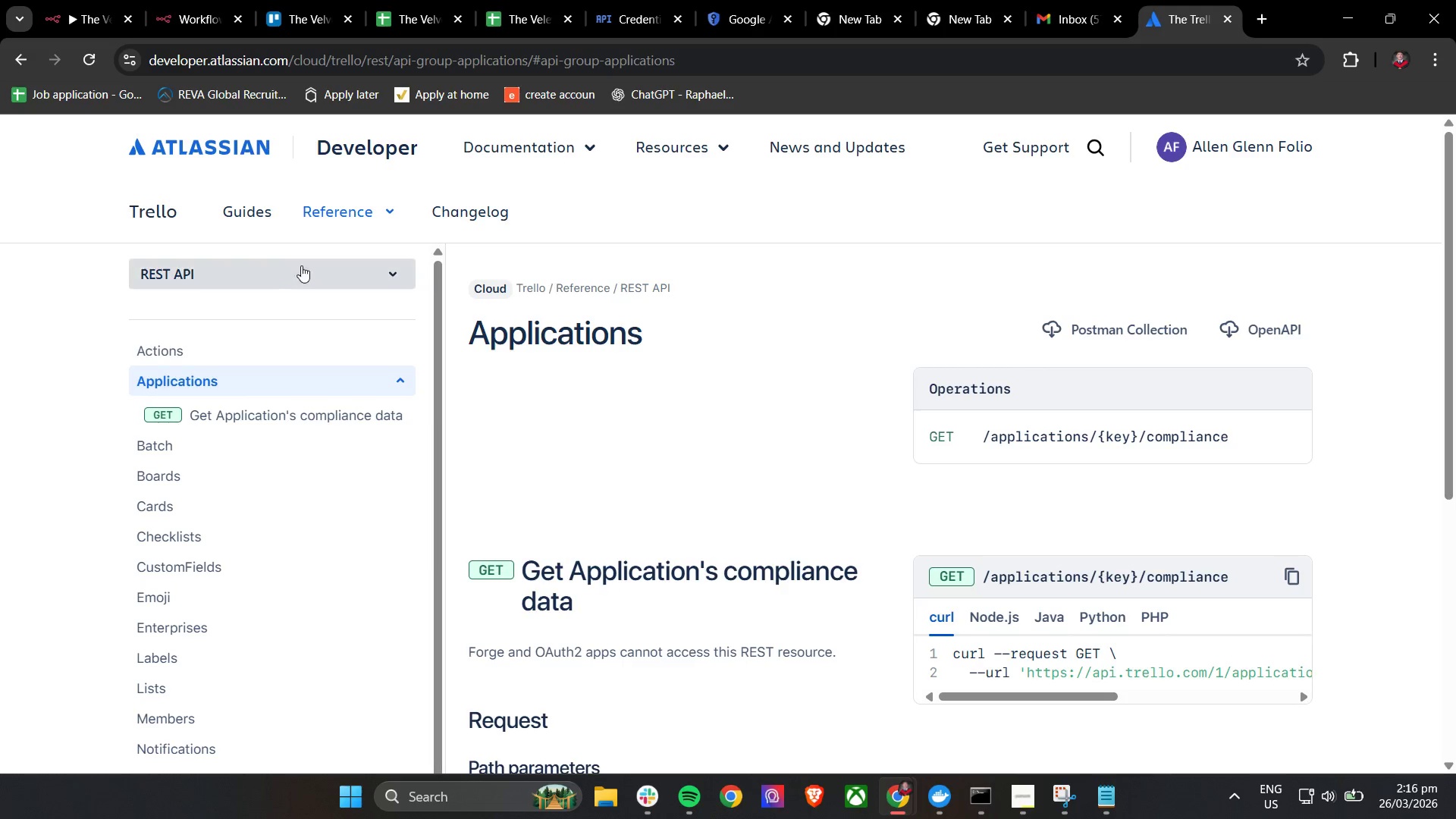 
left_click([278, 266])
 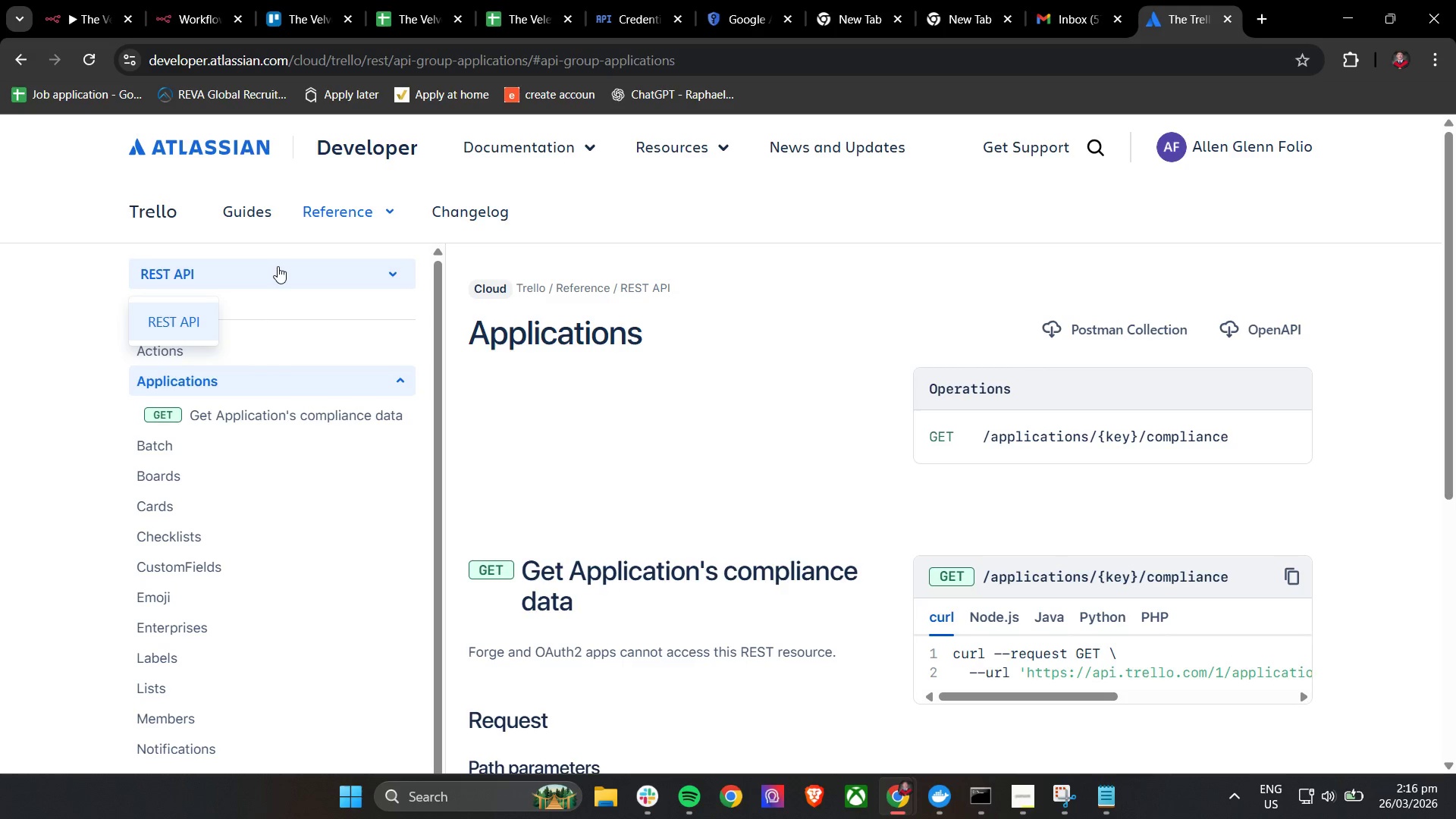 
left_click([278, 266])
 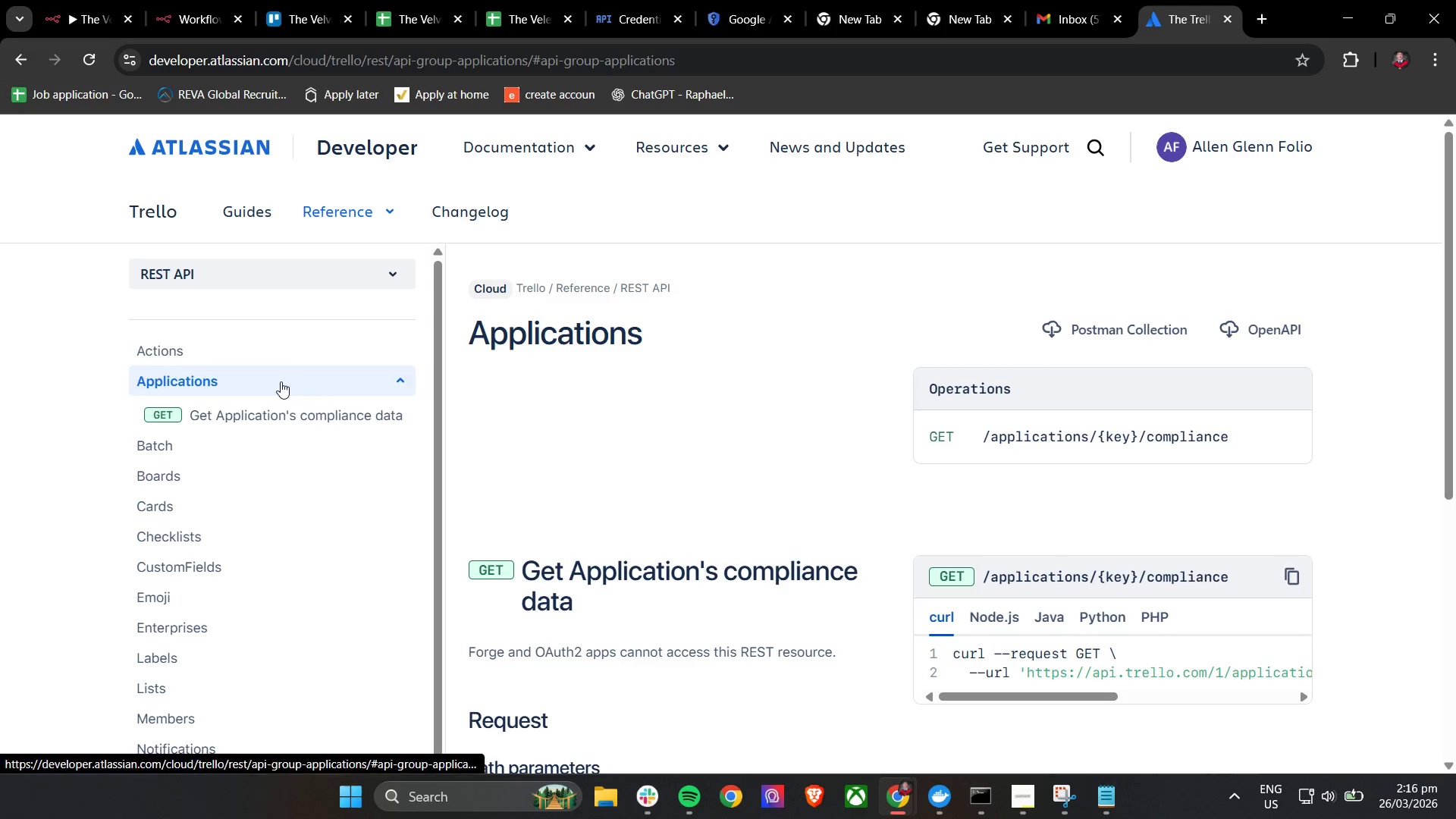 
left_click([281, 381])
 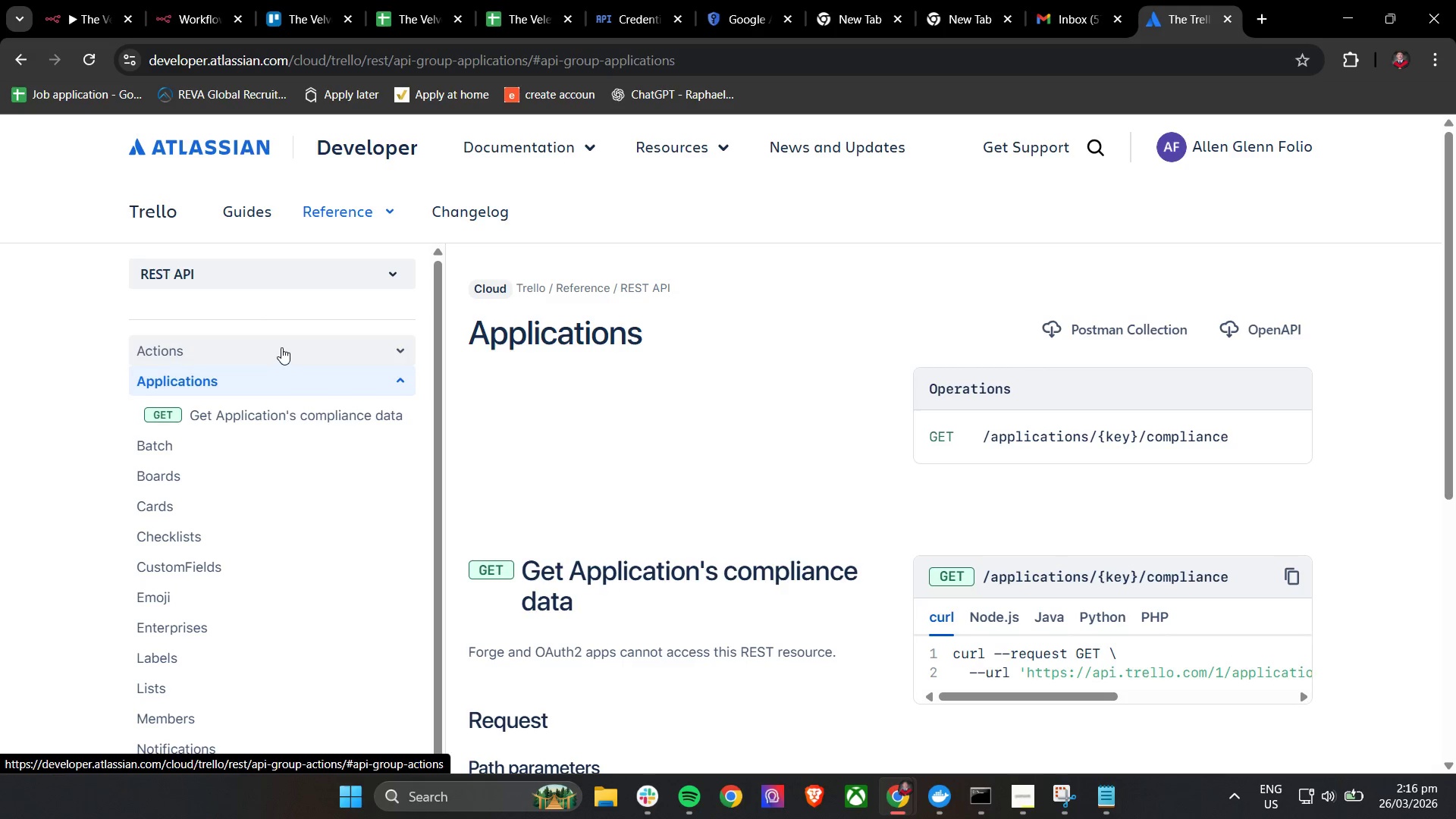 
left_click([281, 347])
 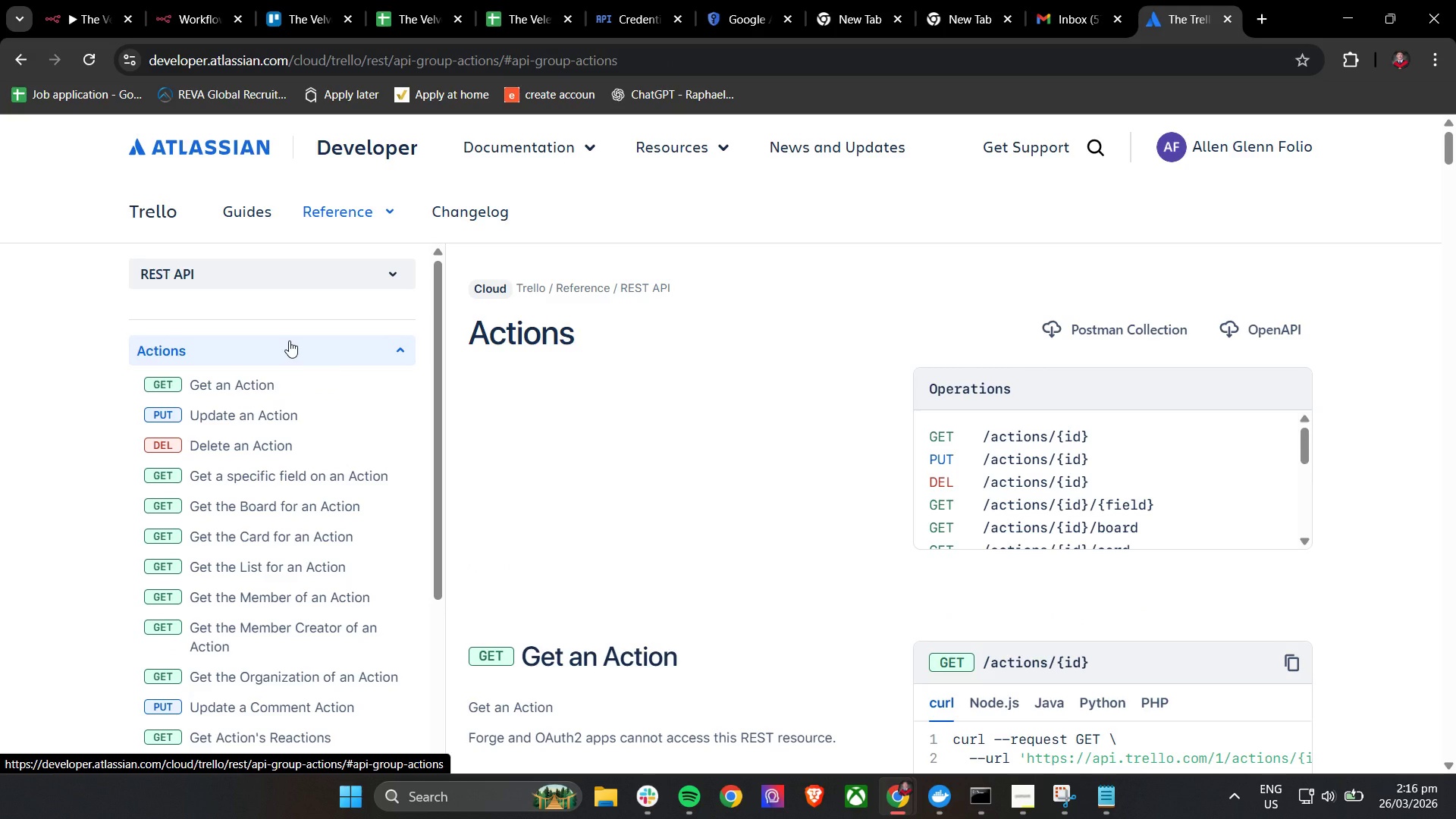 
scroll: coordinate [319, 536], scroll_direction: down, amount: 19.0
 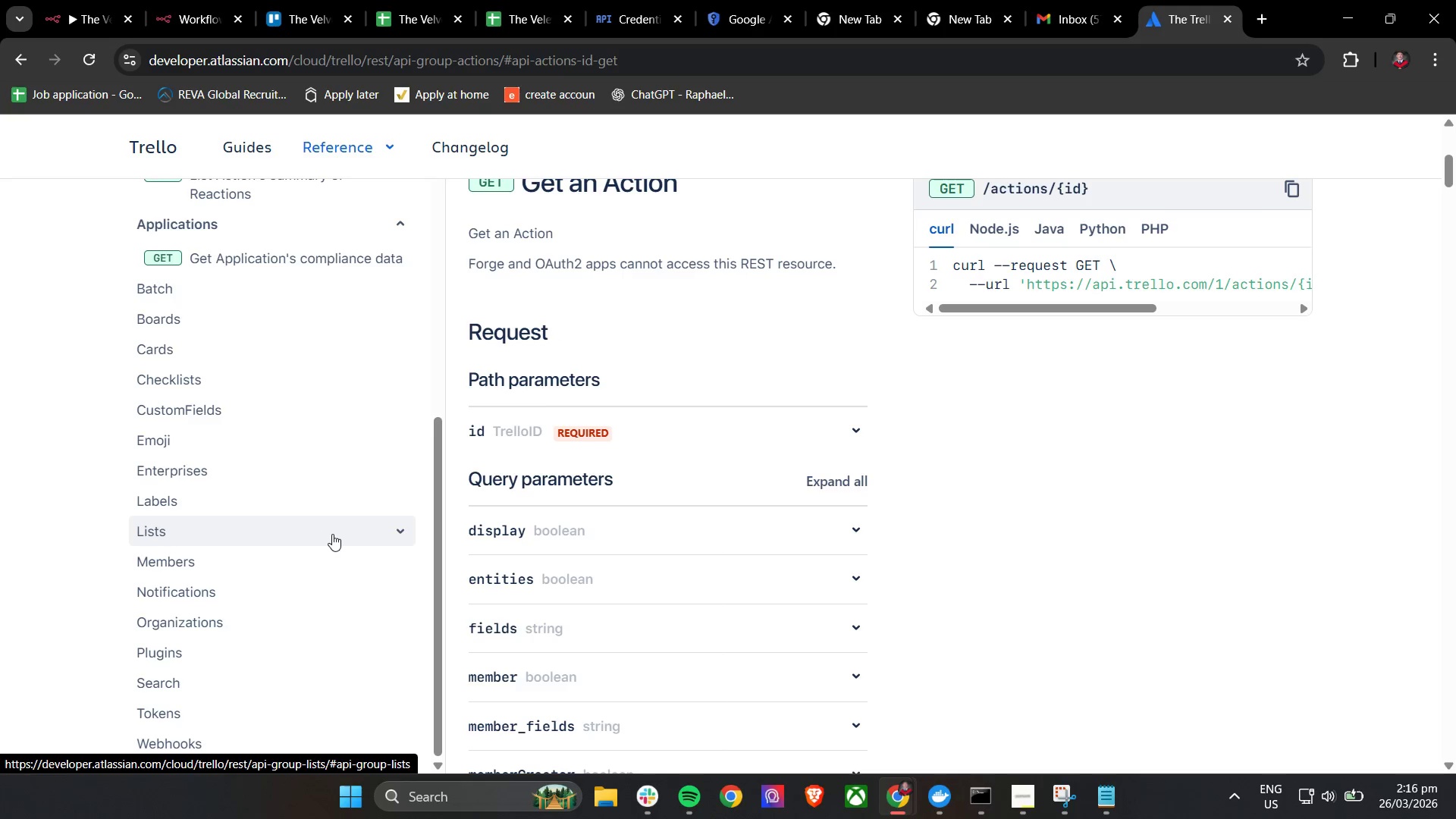 
scroll: coordinate [336, 526], scroll_direction: up, amount: 12.0
 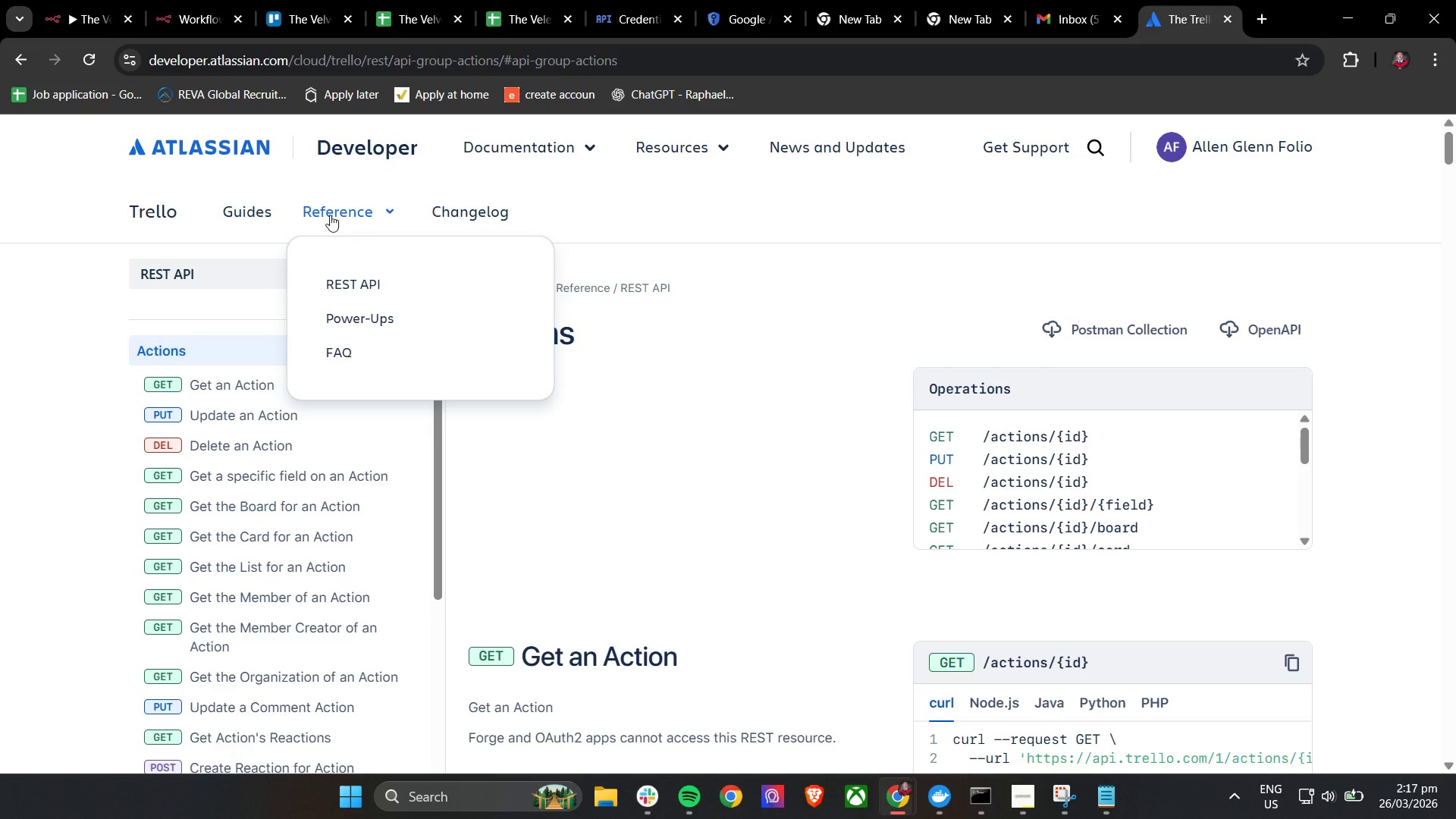 
left_click([252, 218])
 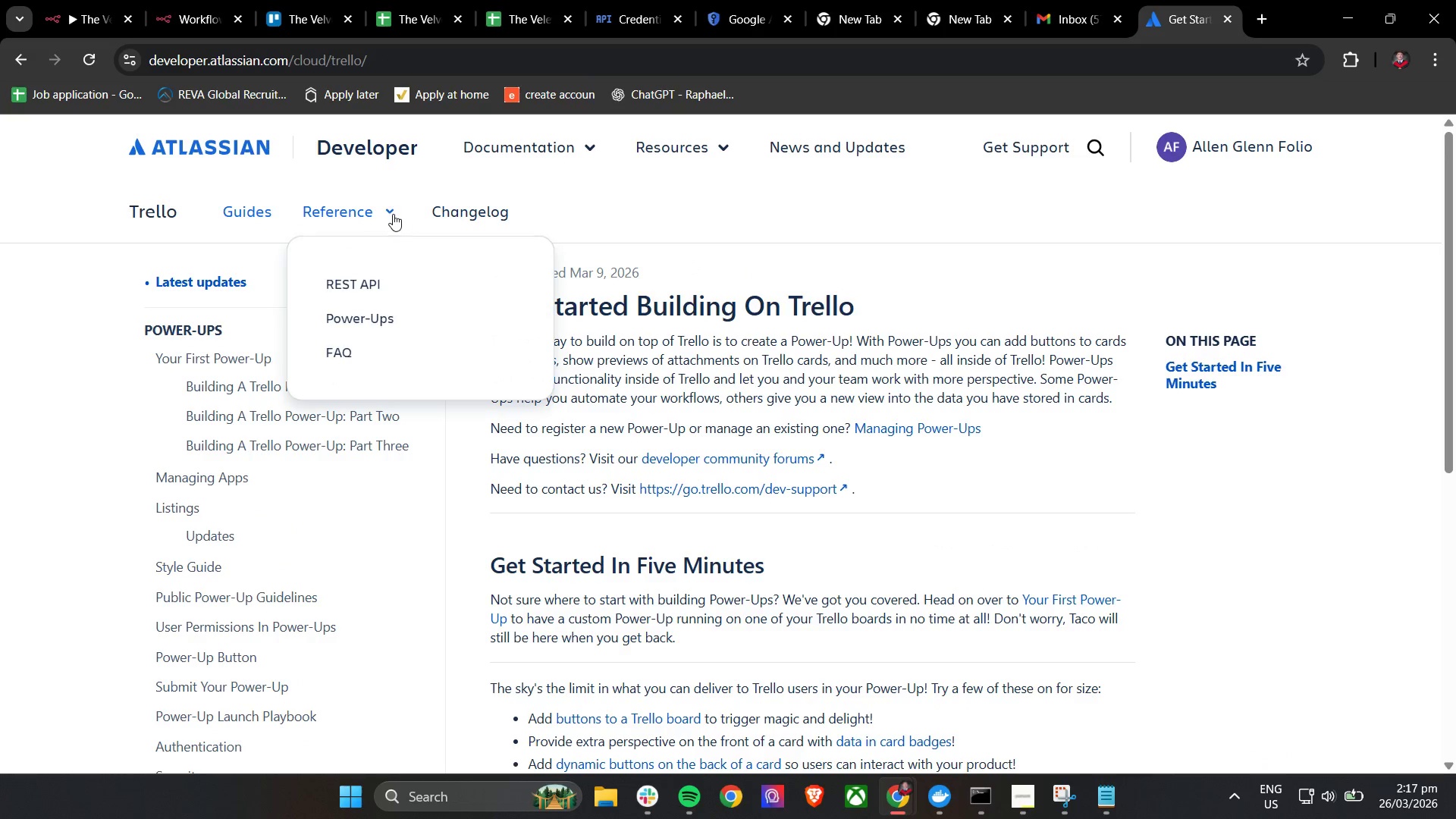 
left_click([504, 158])
 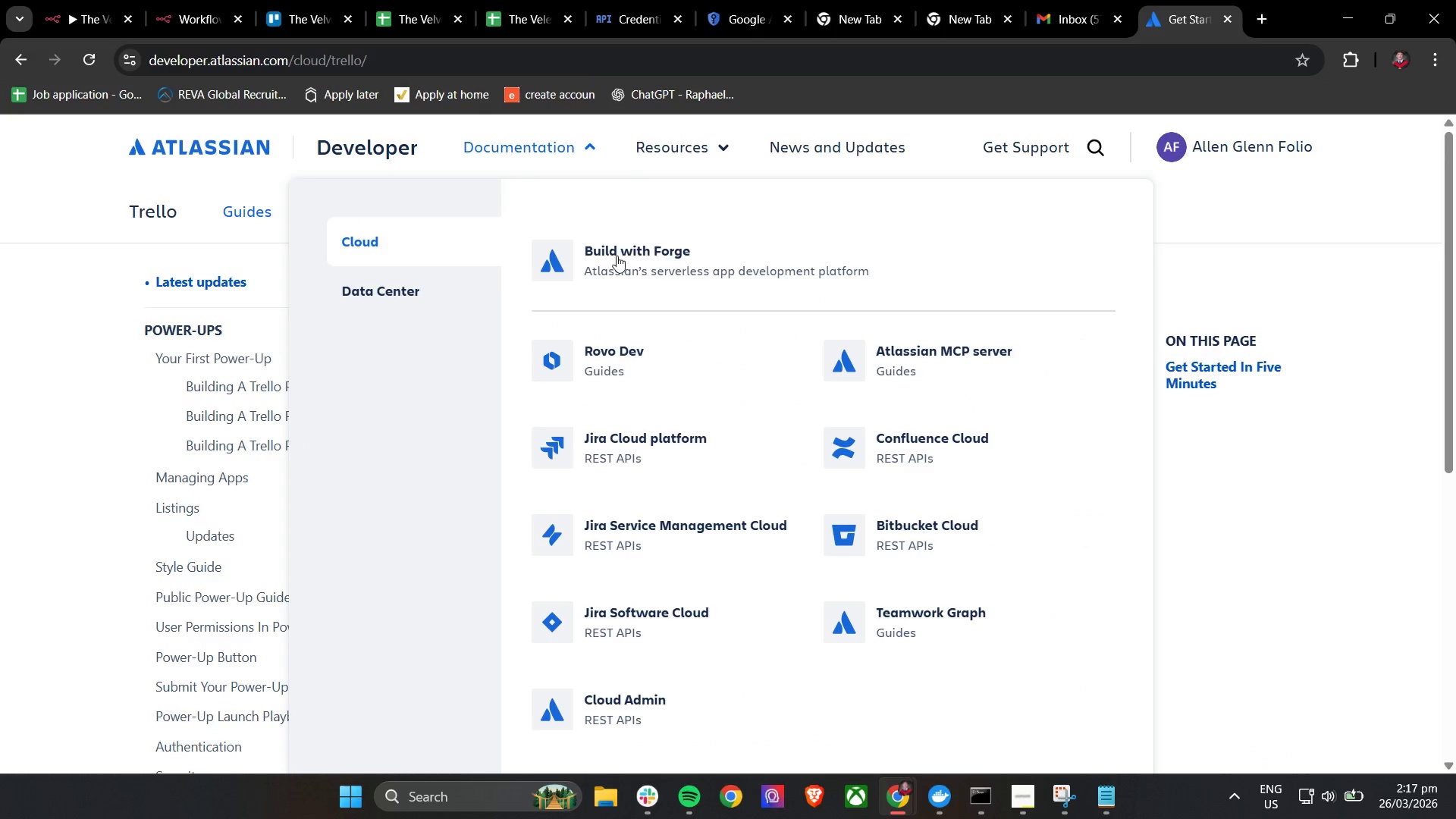 
left_click([785, 175])
 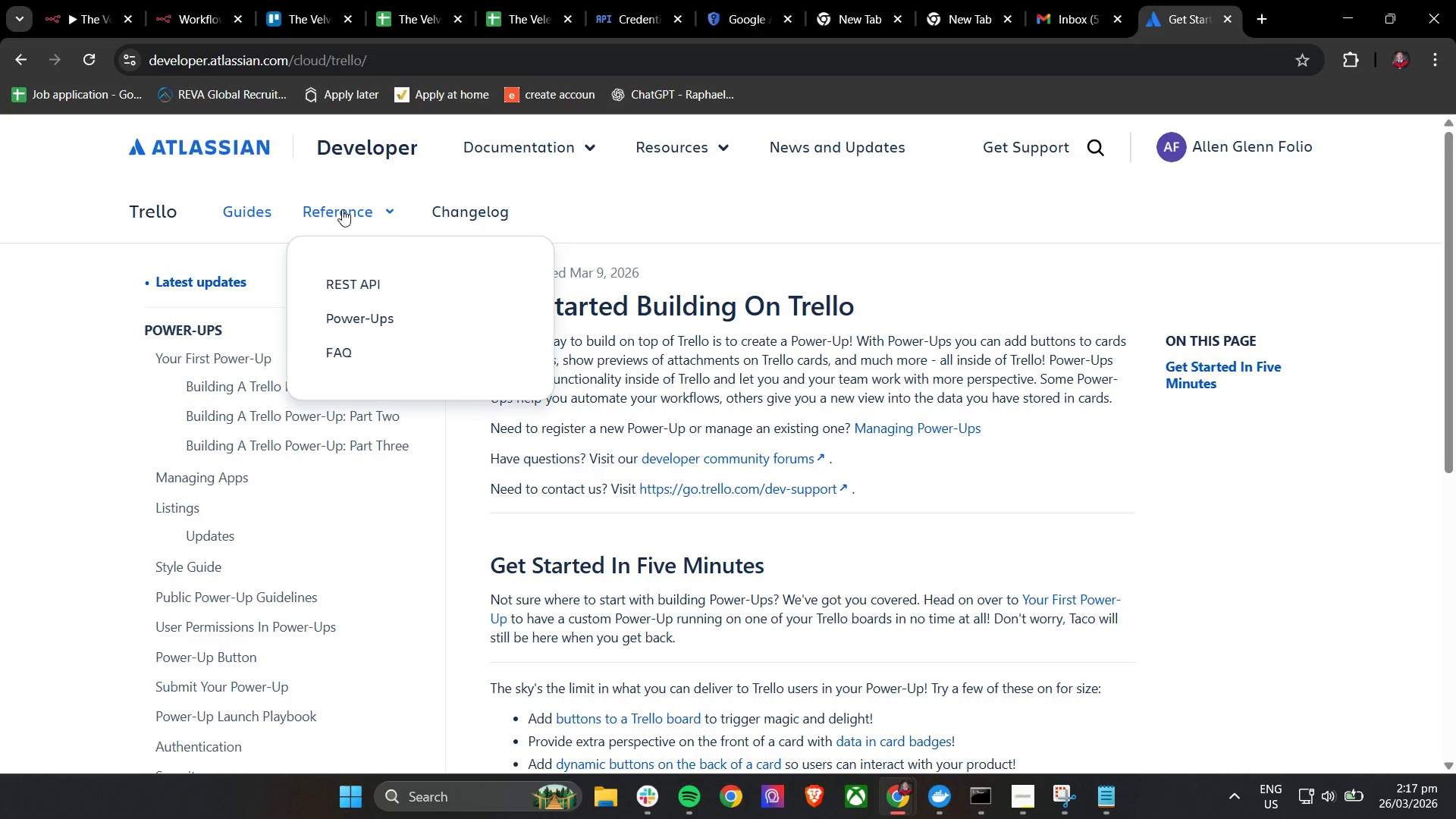 
wait(28.81)
 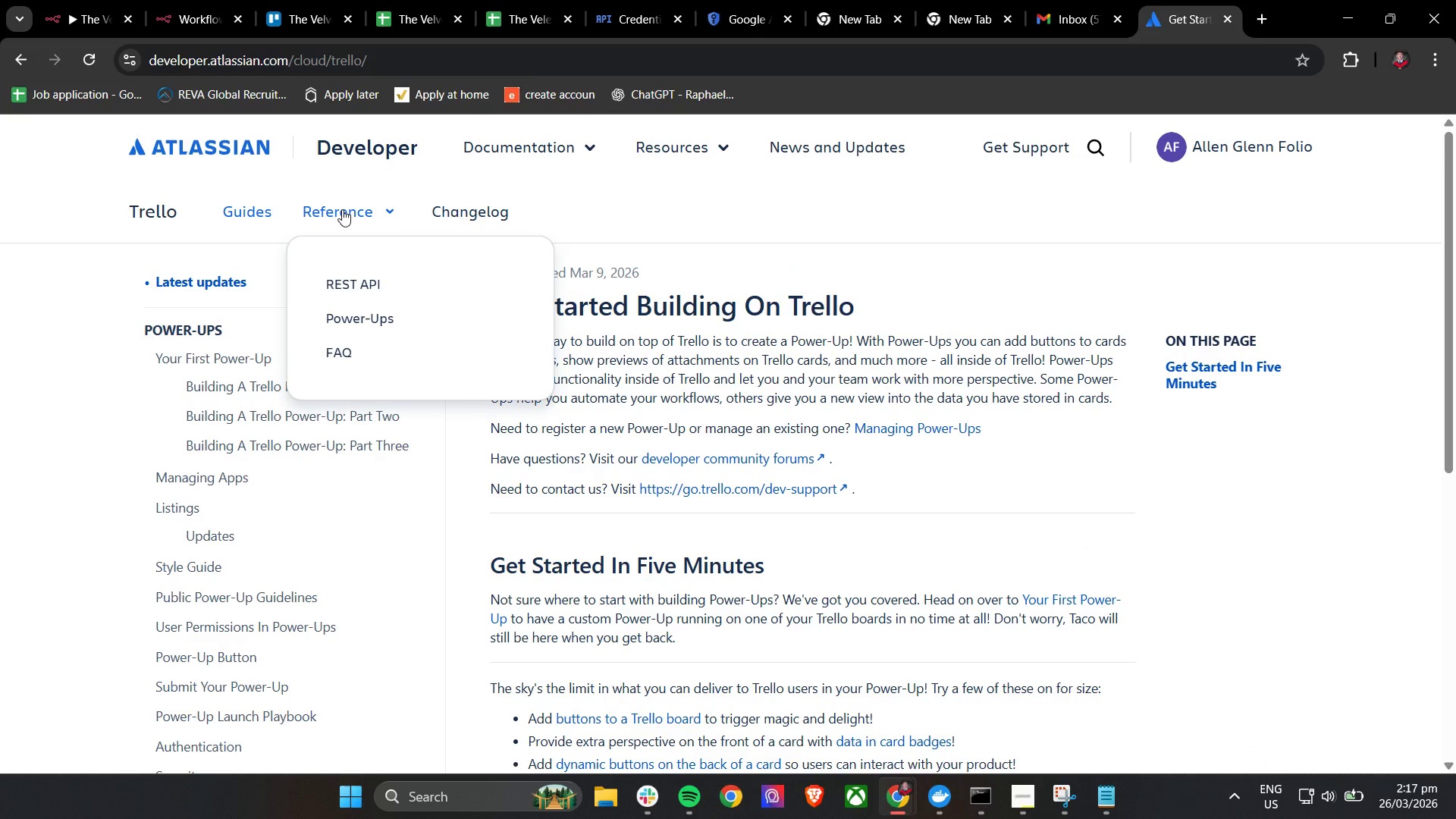 
left_click([1010, 475])
 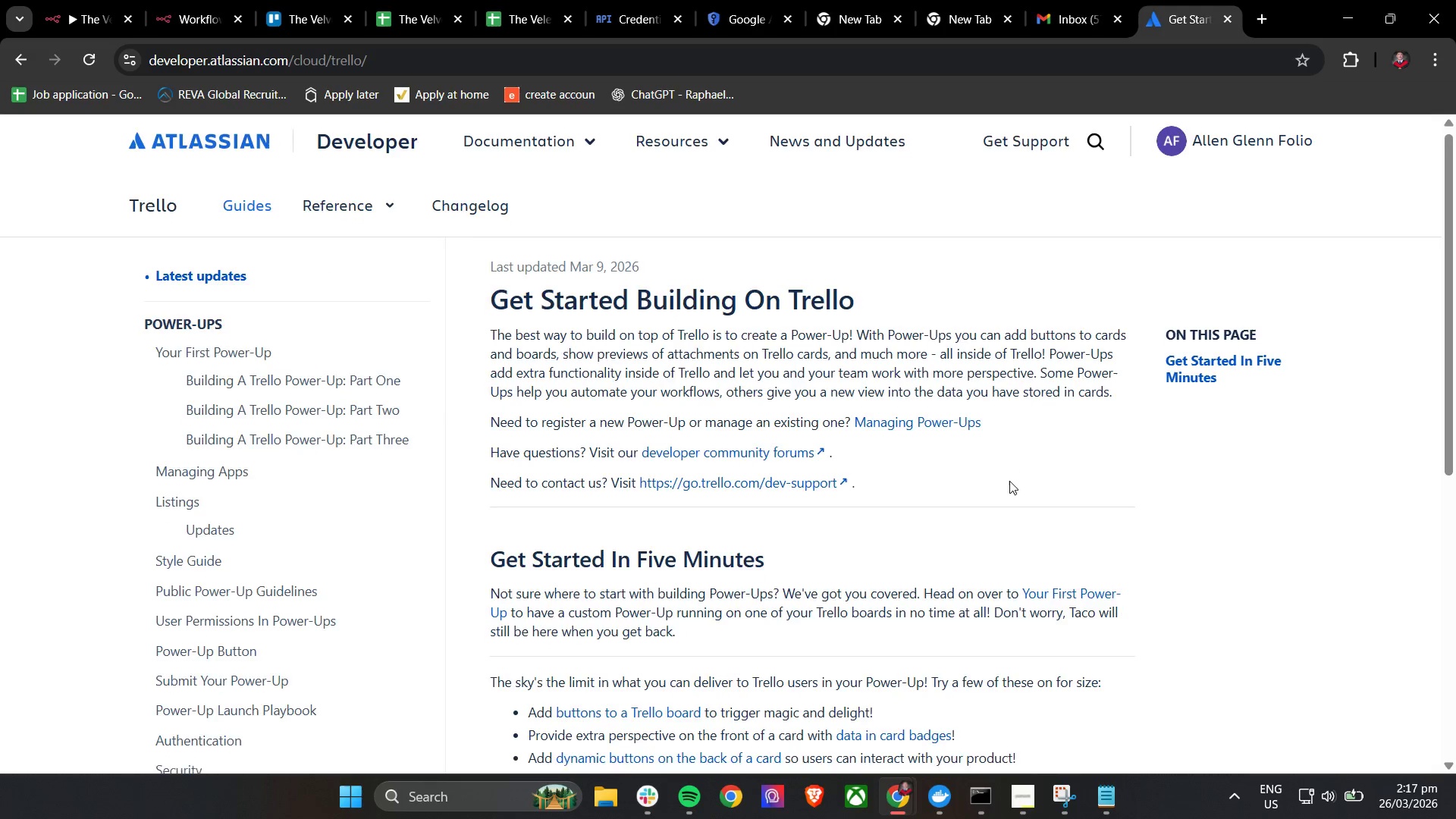 
scroll: coordinate [1009, 481], scroll_direction: down, amount: 3.0
 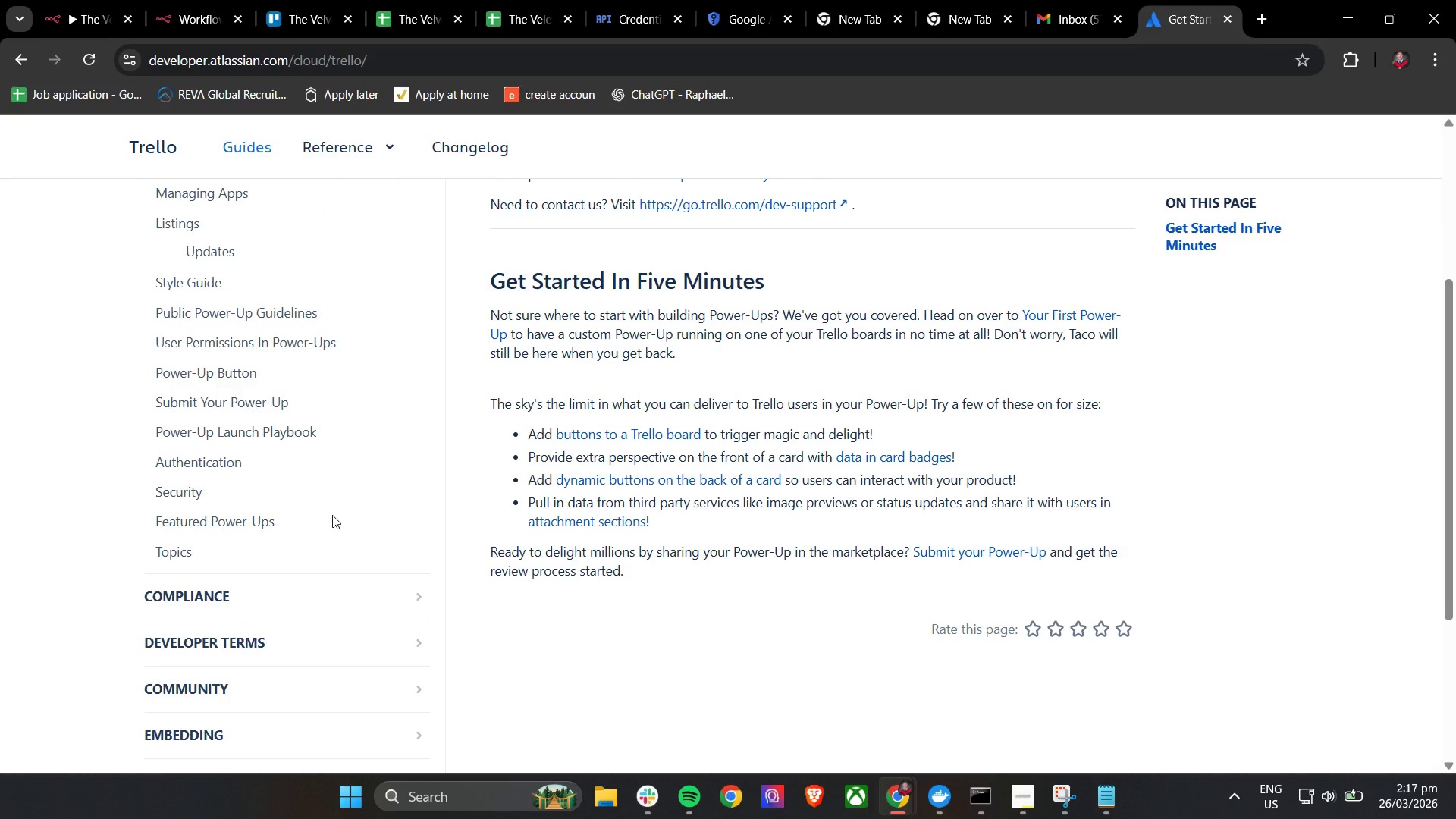 
wait(8.19)
 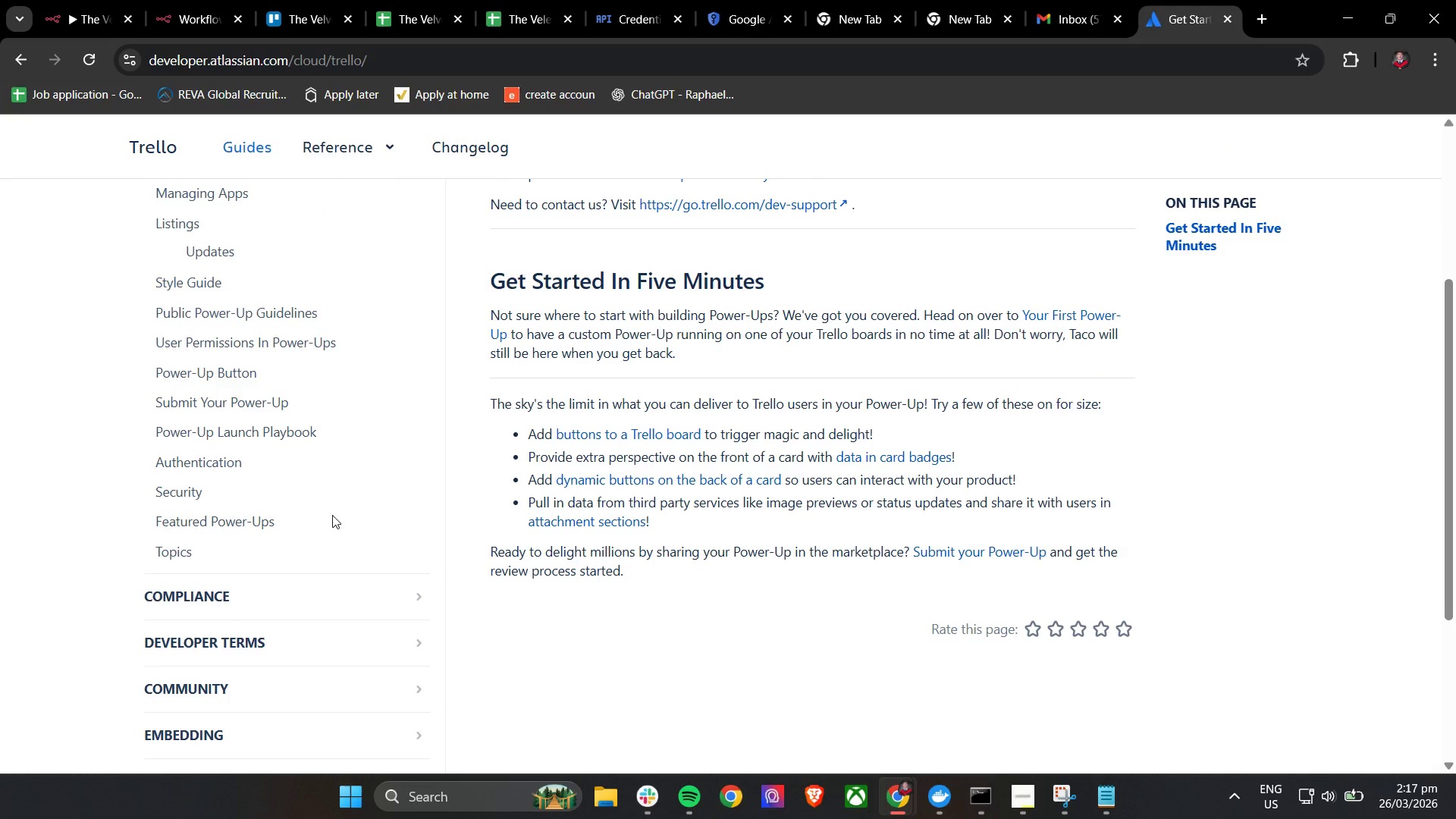 
double_click([469, 68])
 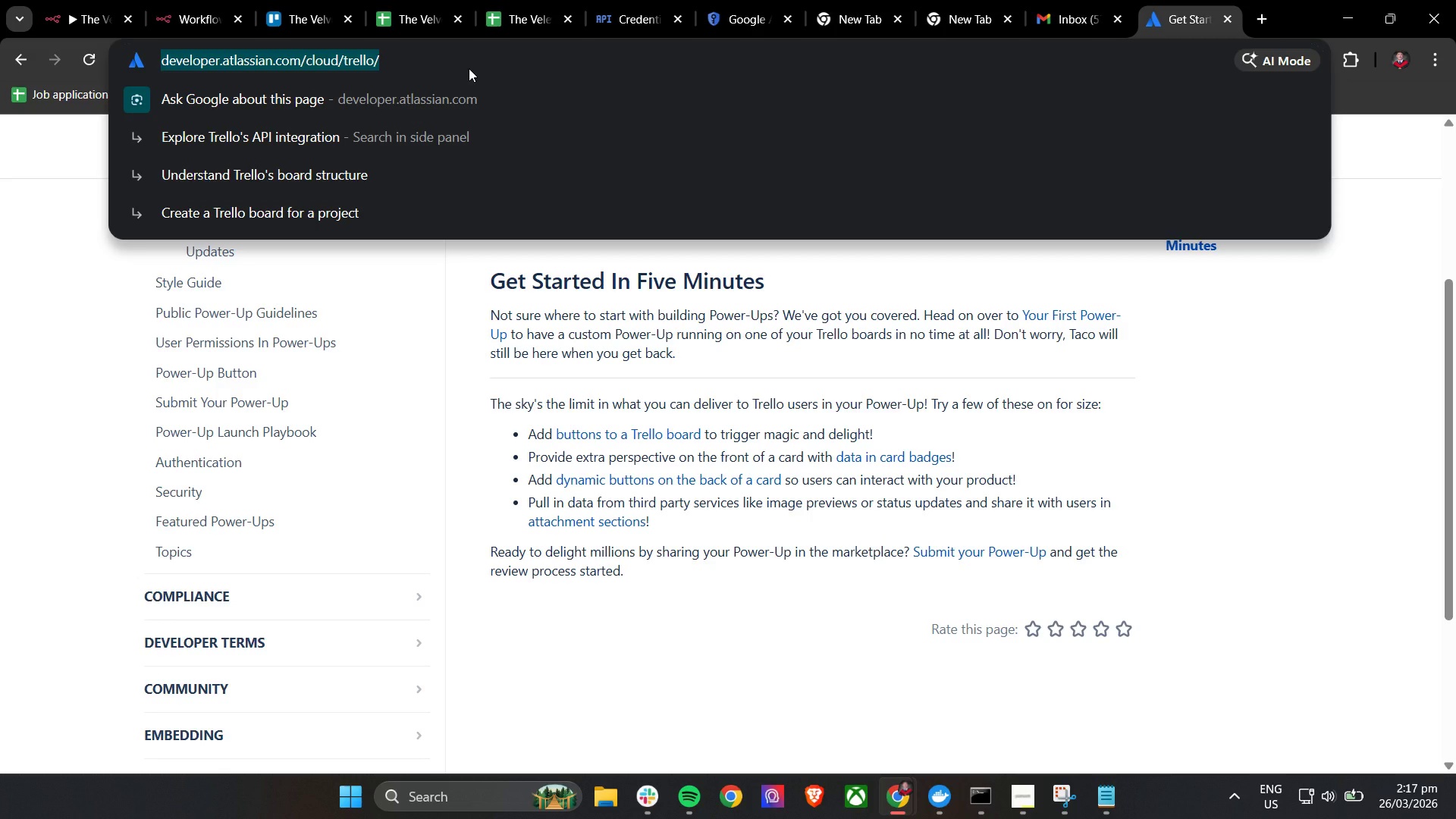 
type(trello.c)
key(Backspace)
key(Backspace)
type(com/app-key)
 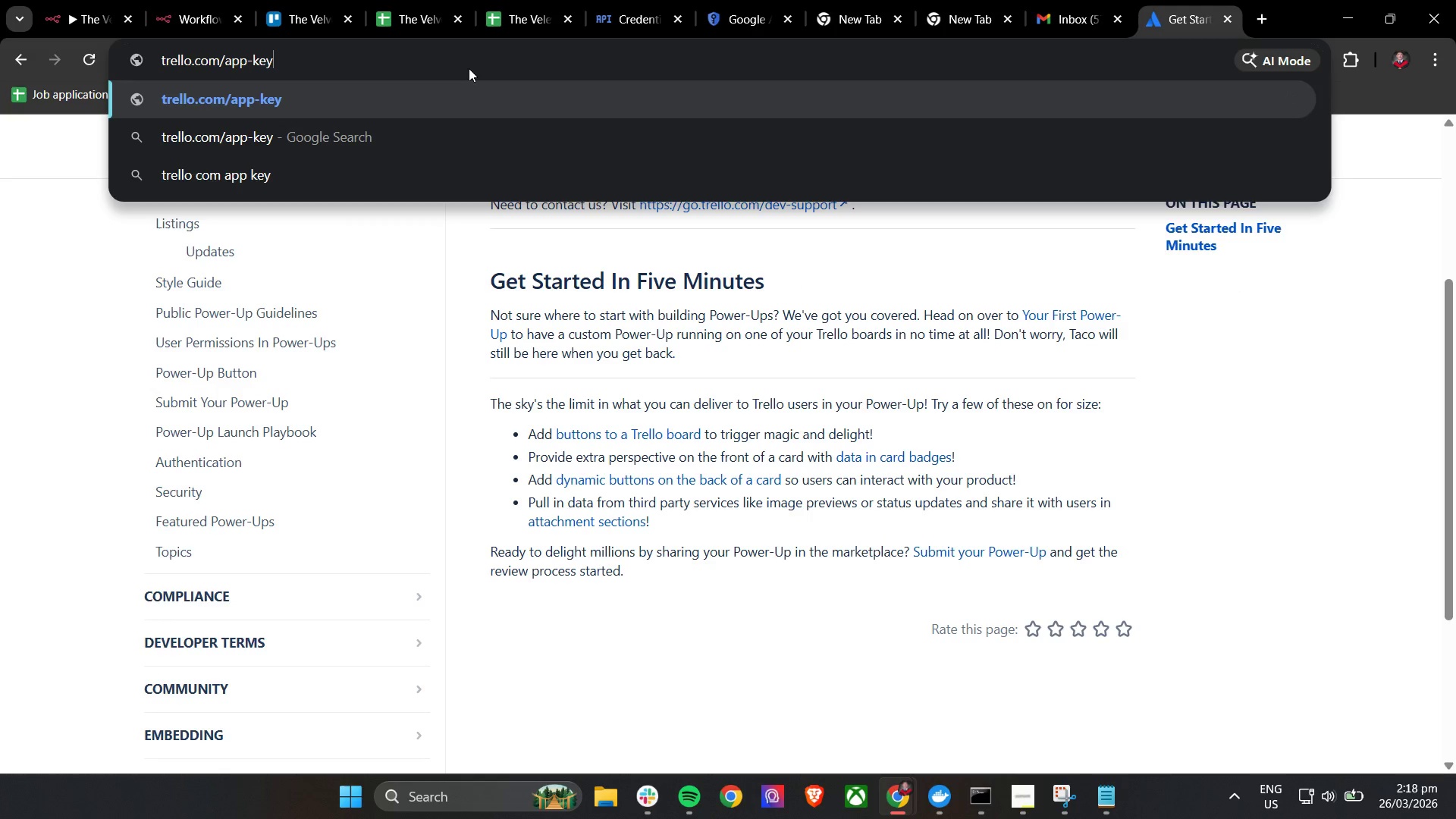 
key(Enter)
 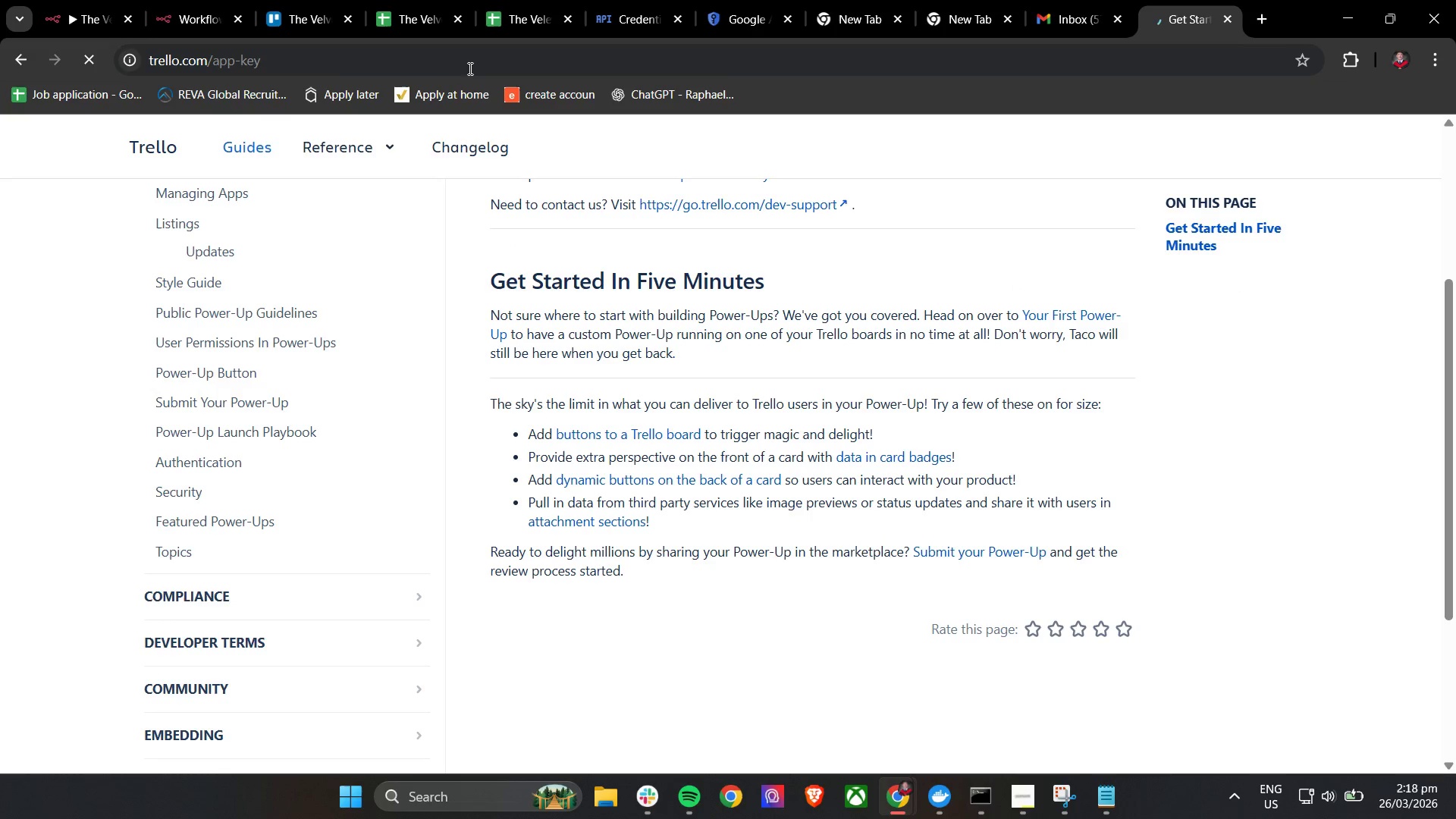 
scroll: coordinate [604, 410], scroll_direction: up, amount: 9.0
 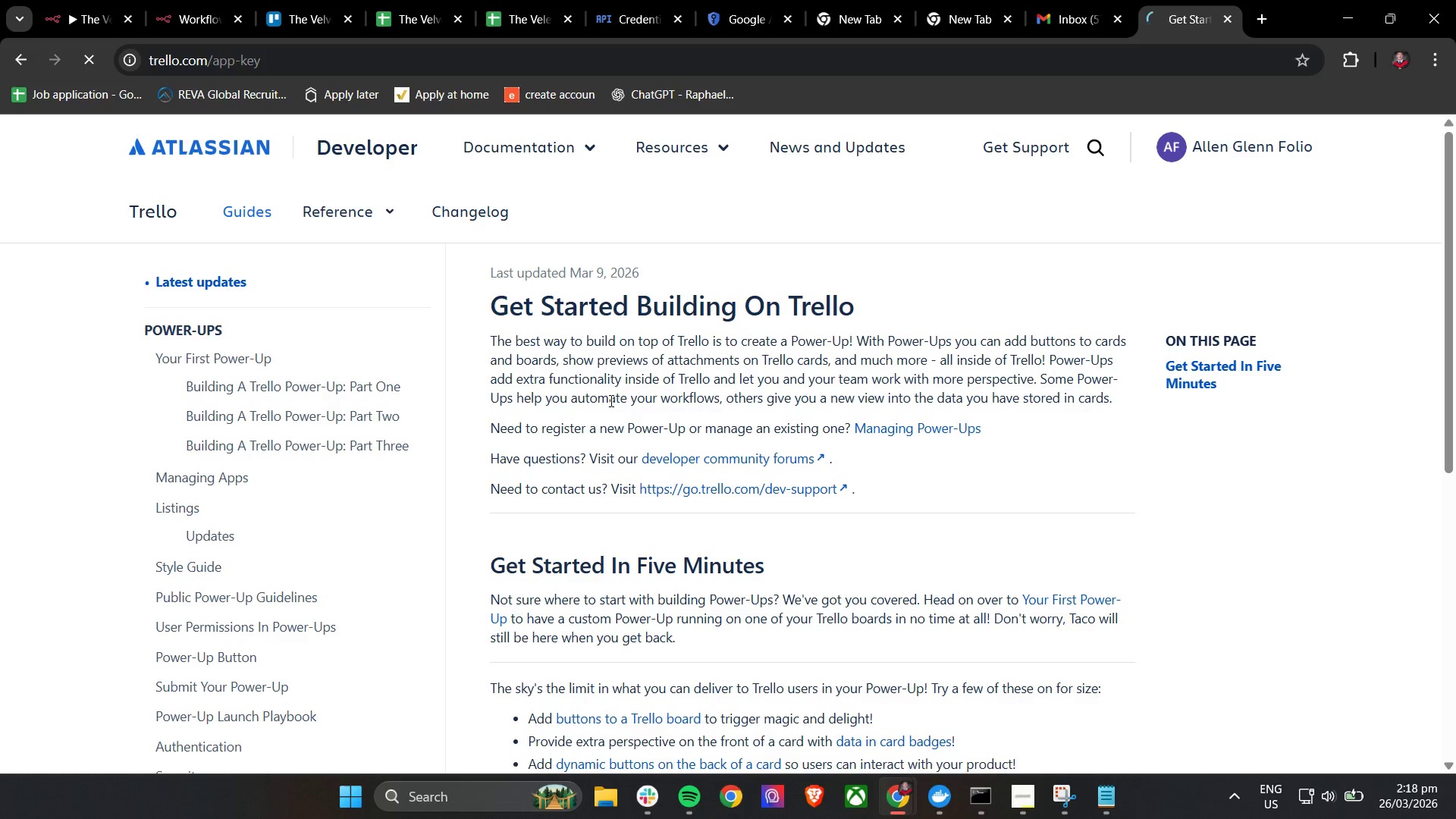 
wait(9.2)
 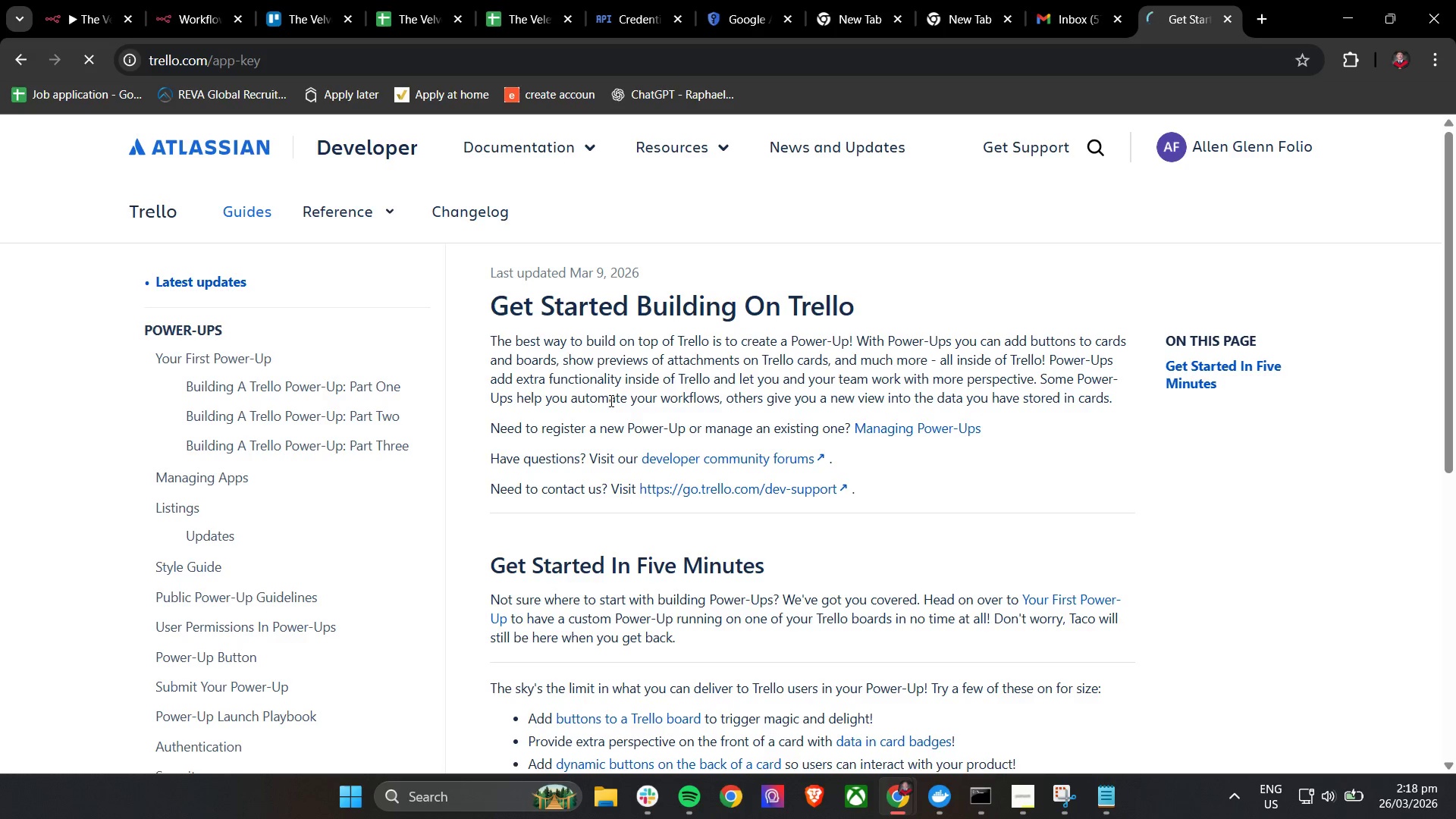 
left_click([326, 67])
 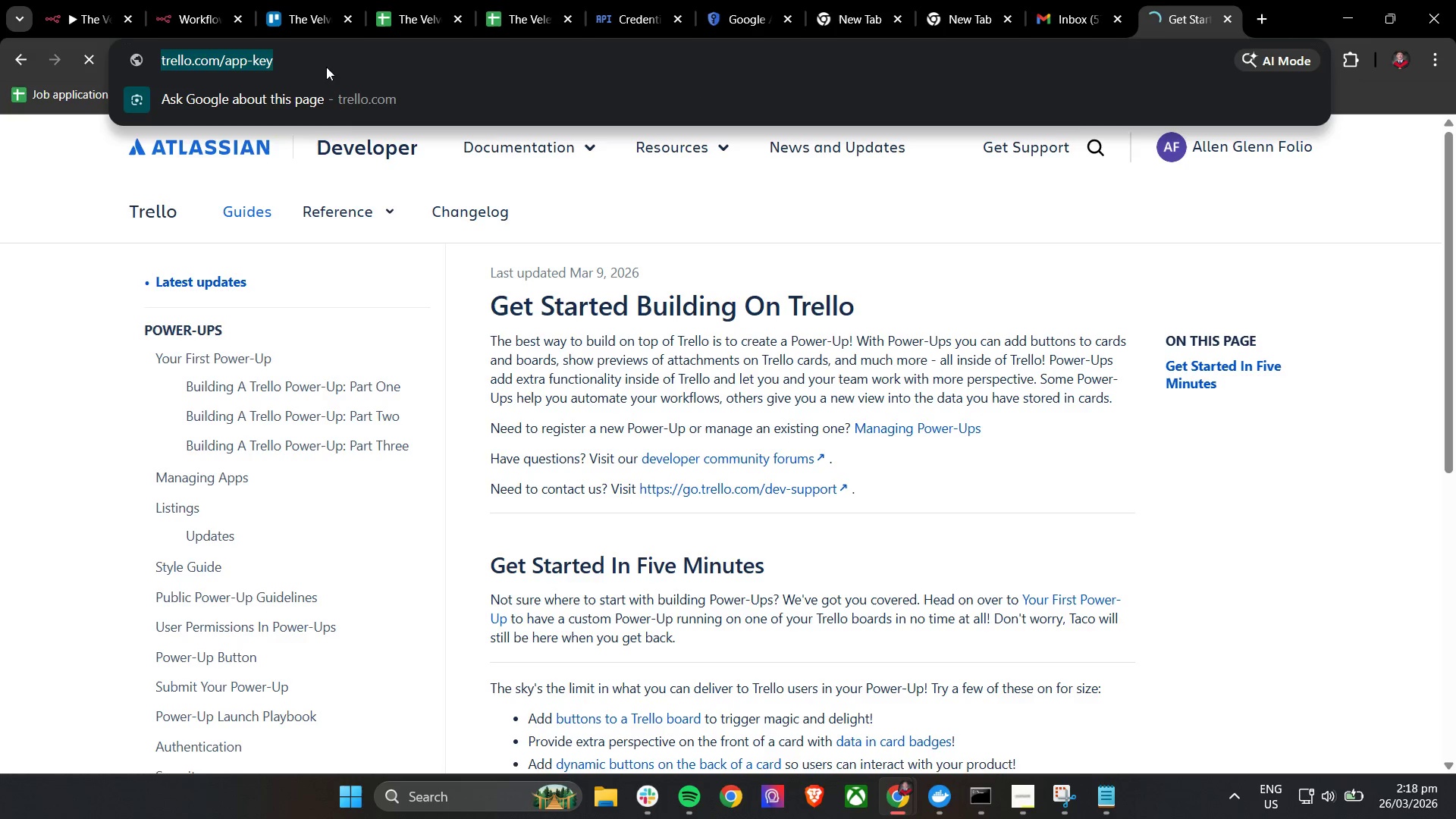 
key(Control+C)
 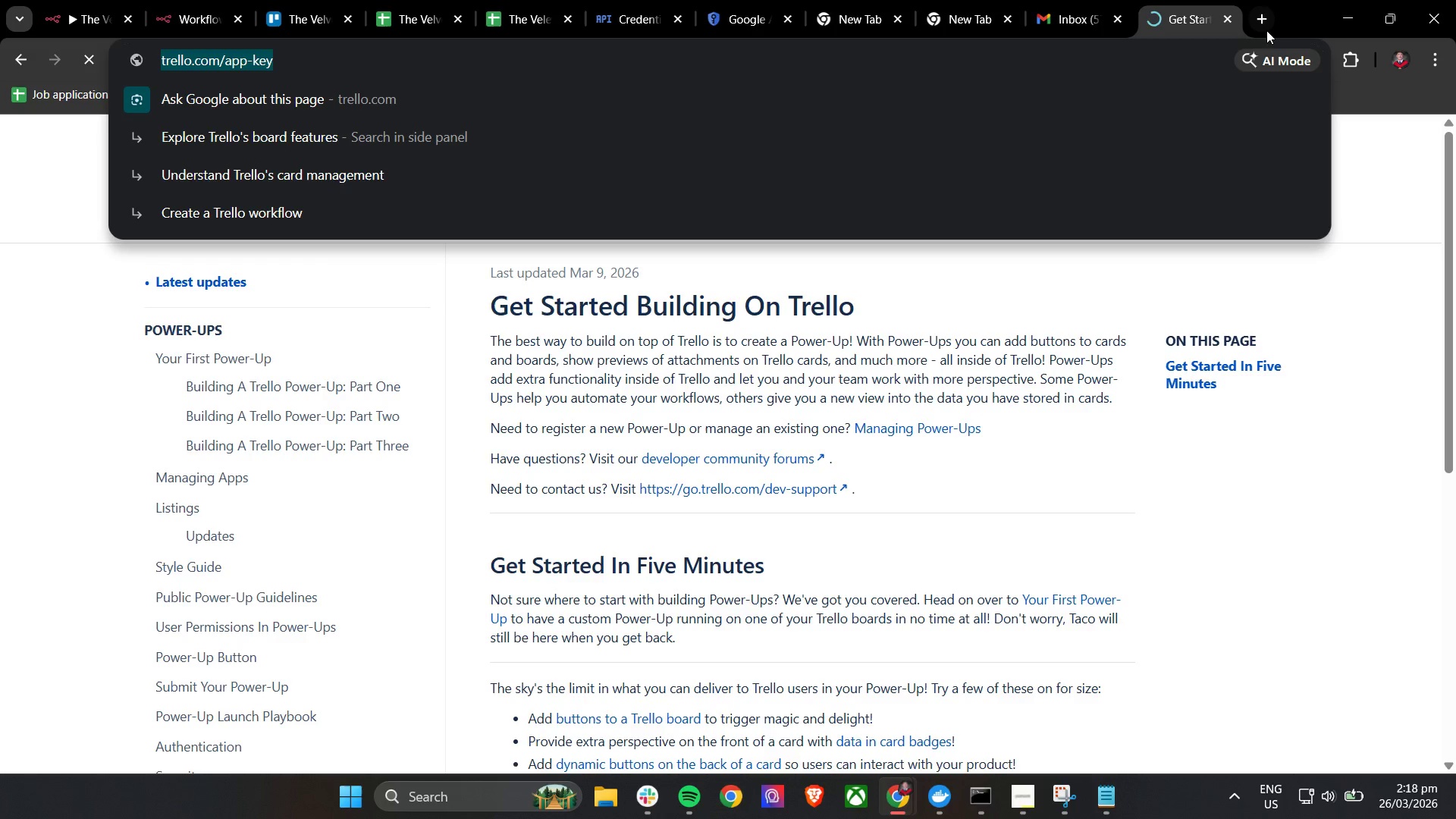 
left_click([1260, 20])
 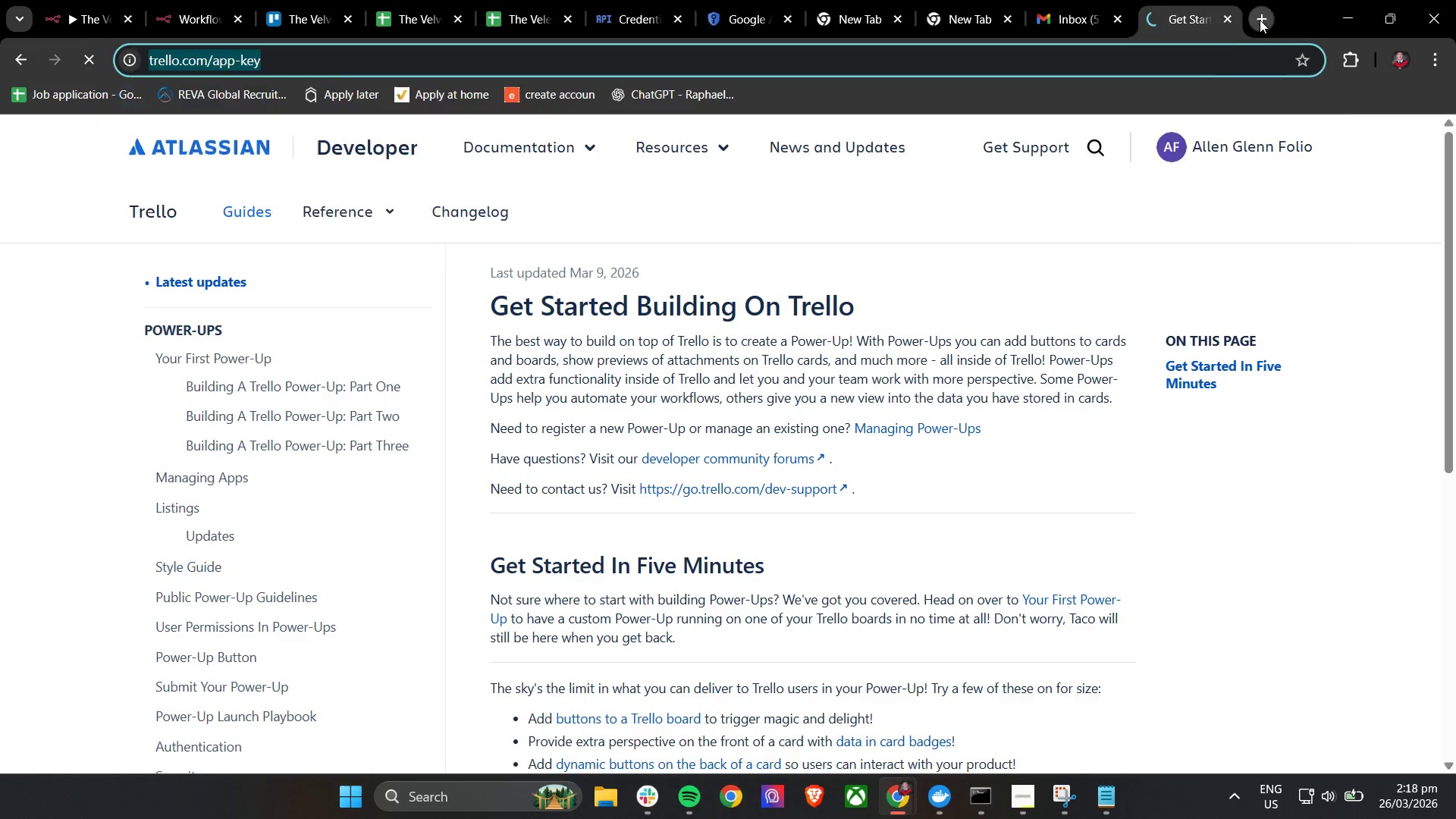 
key(Control+ControlLeft)
 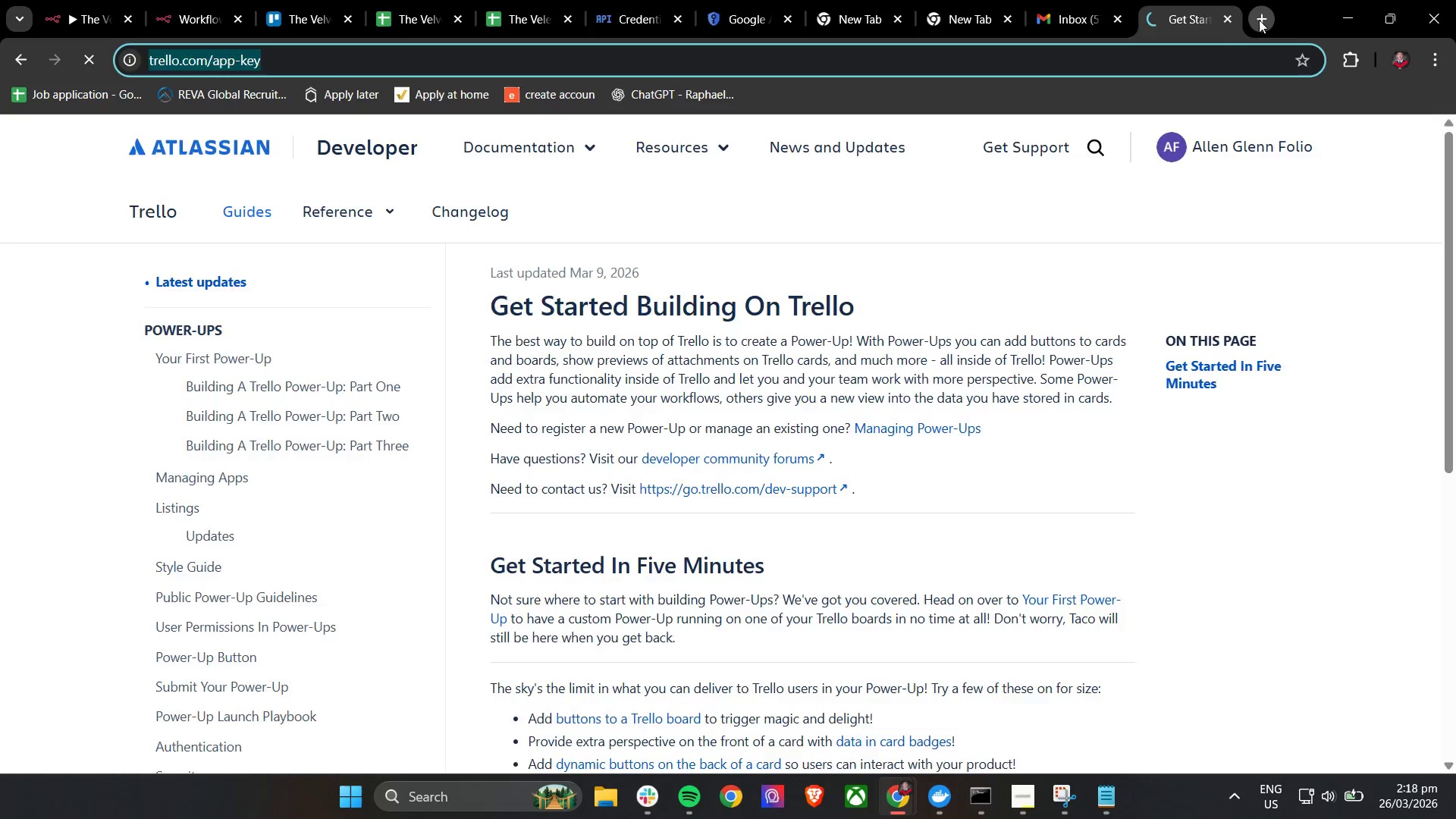 
key(Control+V)
 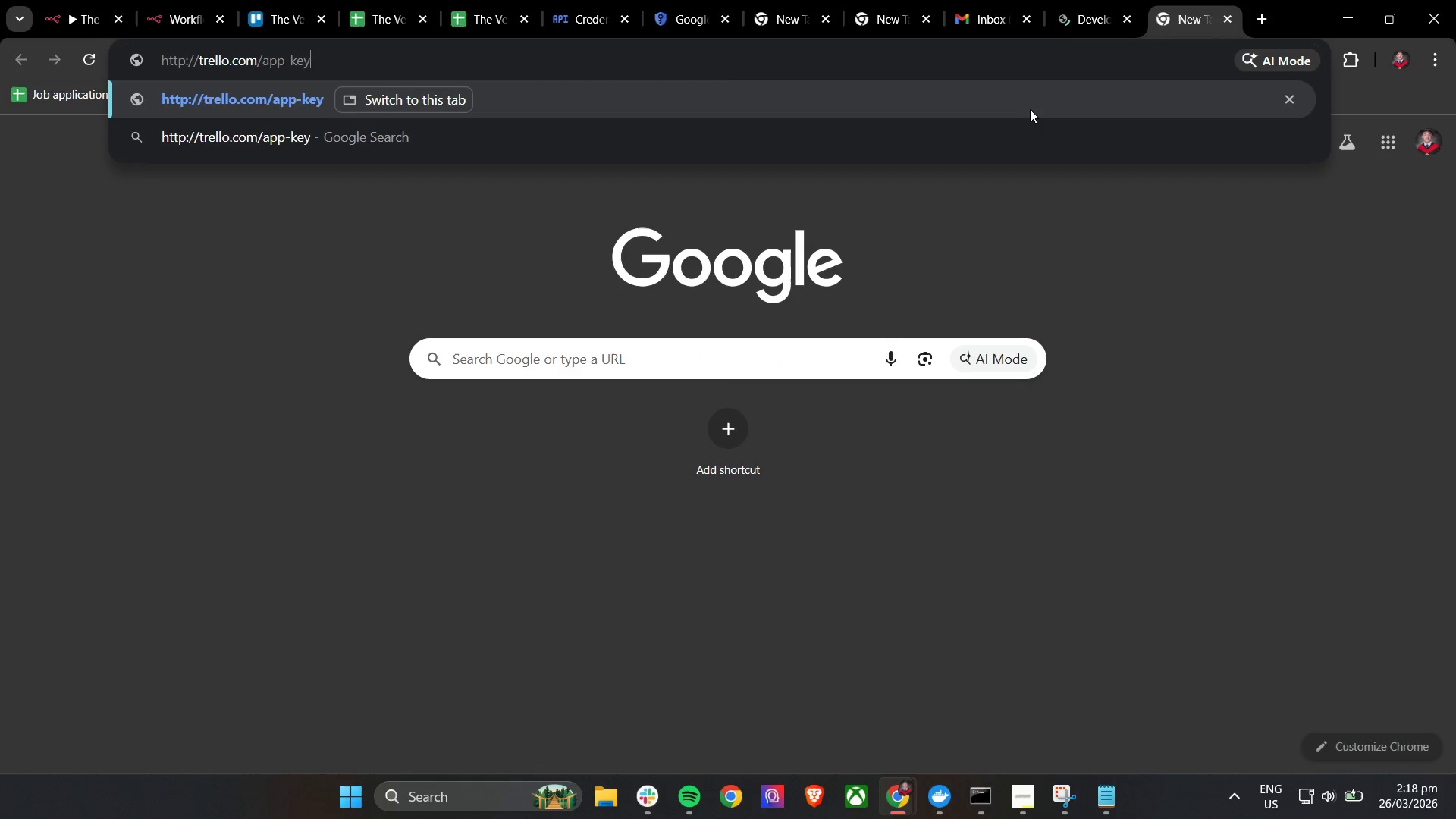 
key(Enter)
 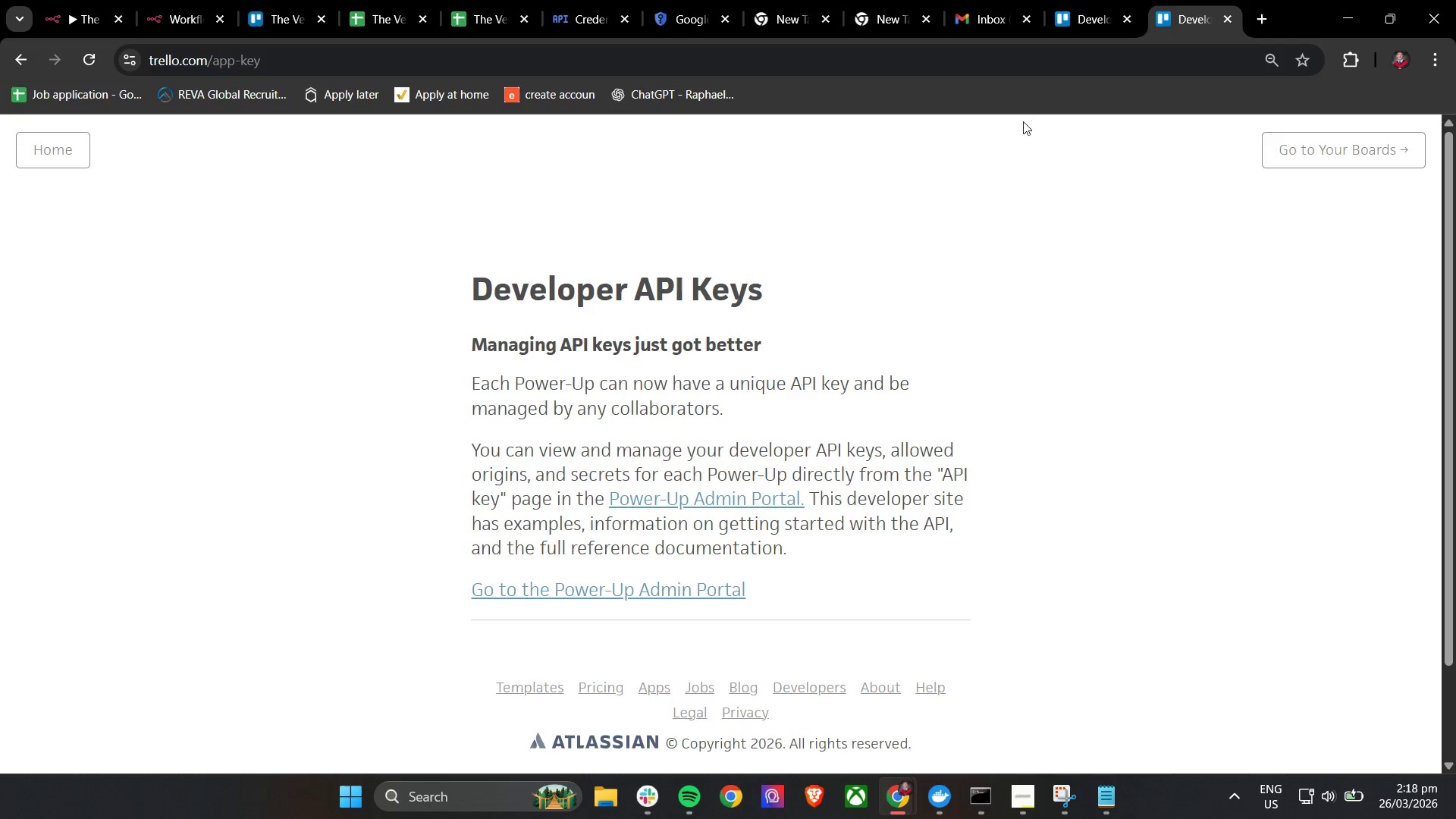 
scroll: coordinate [768, 431], scroll_direction: down, amount: 3.0
 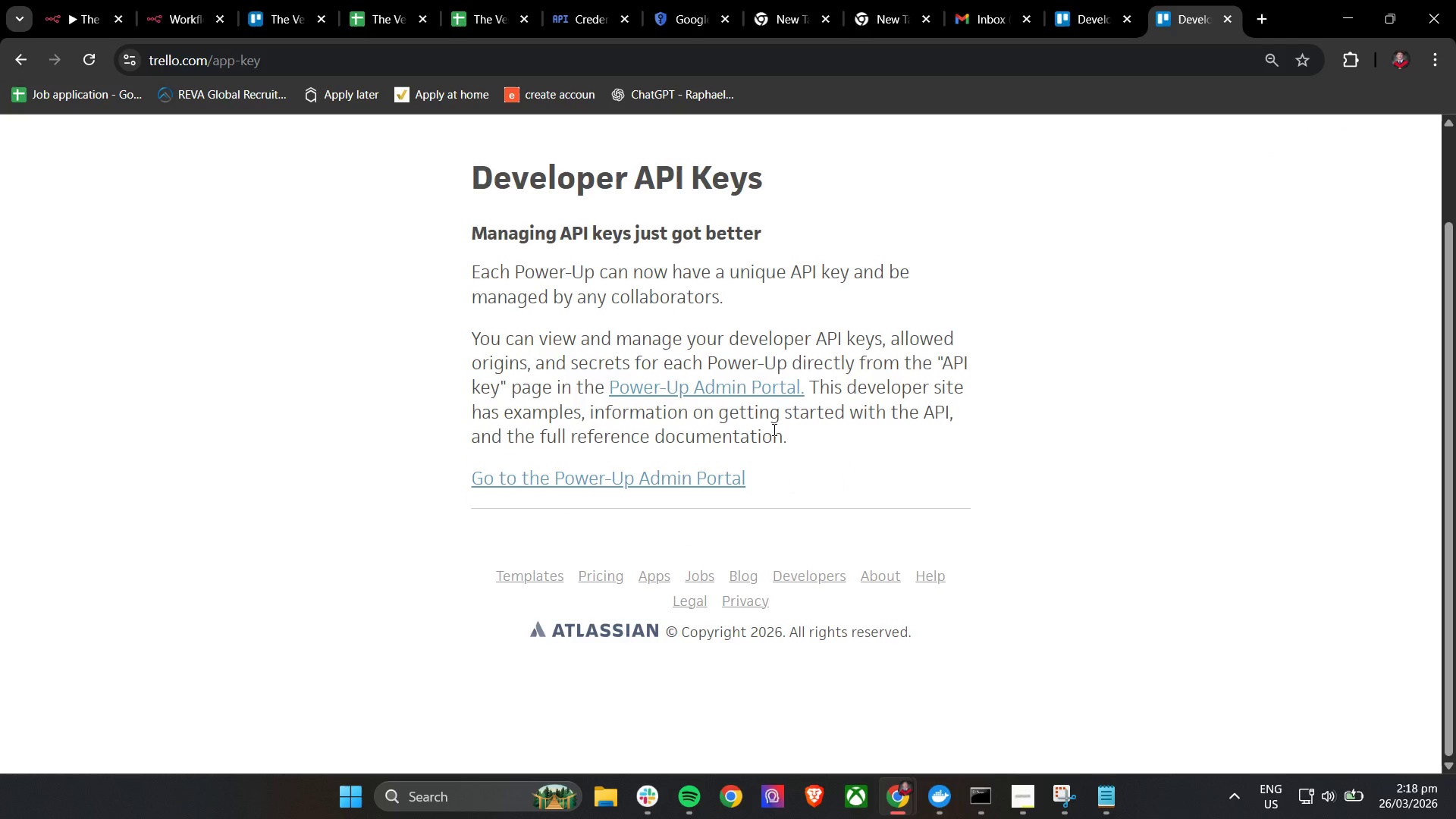 
scroll: coordinate [773, 429], scroll_direction: up, amount: 2.0
 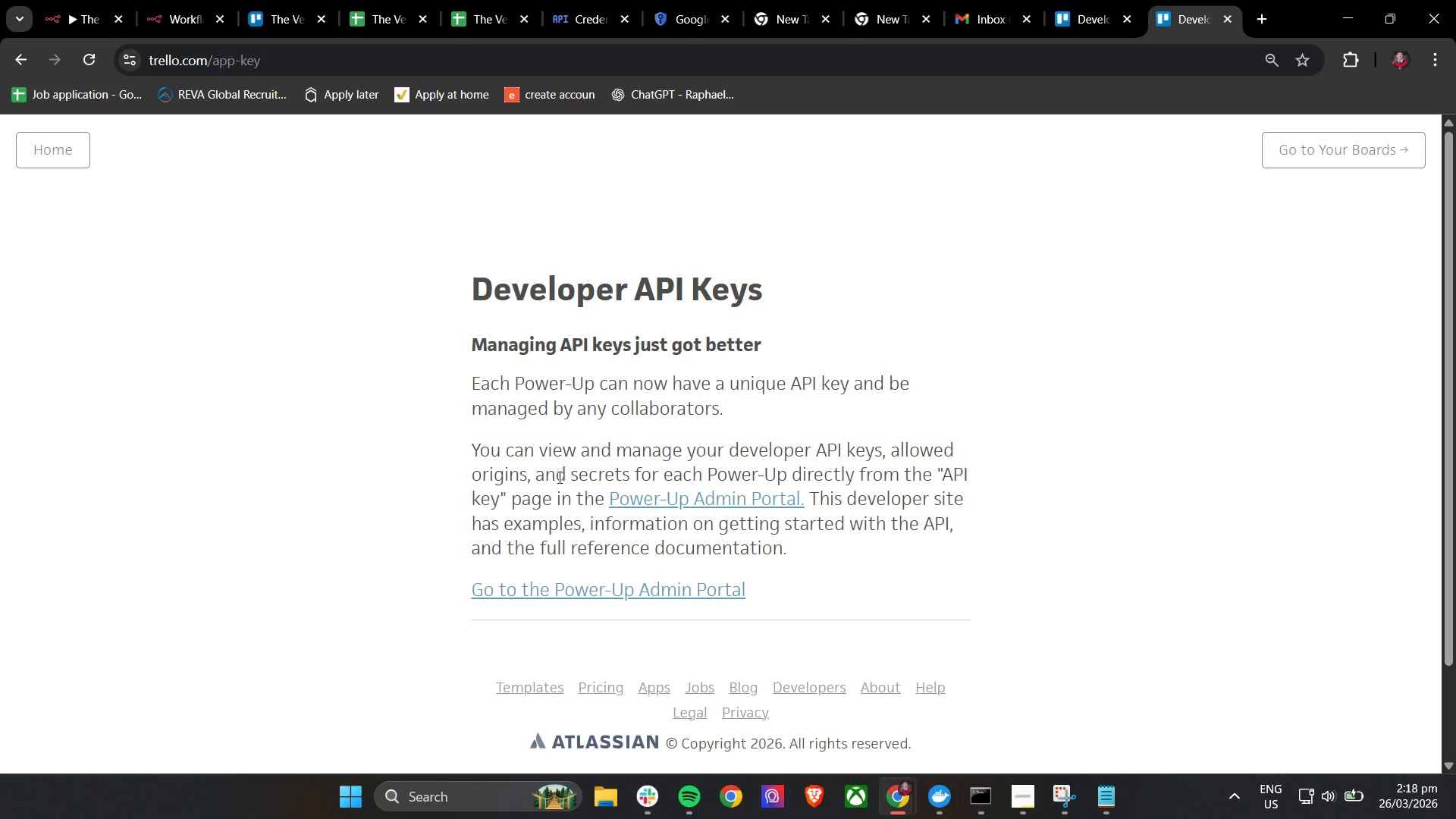 
wait(10.88)
 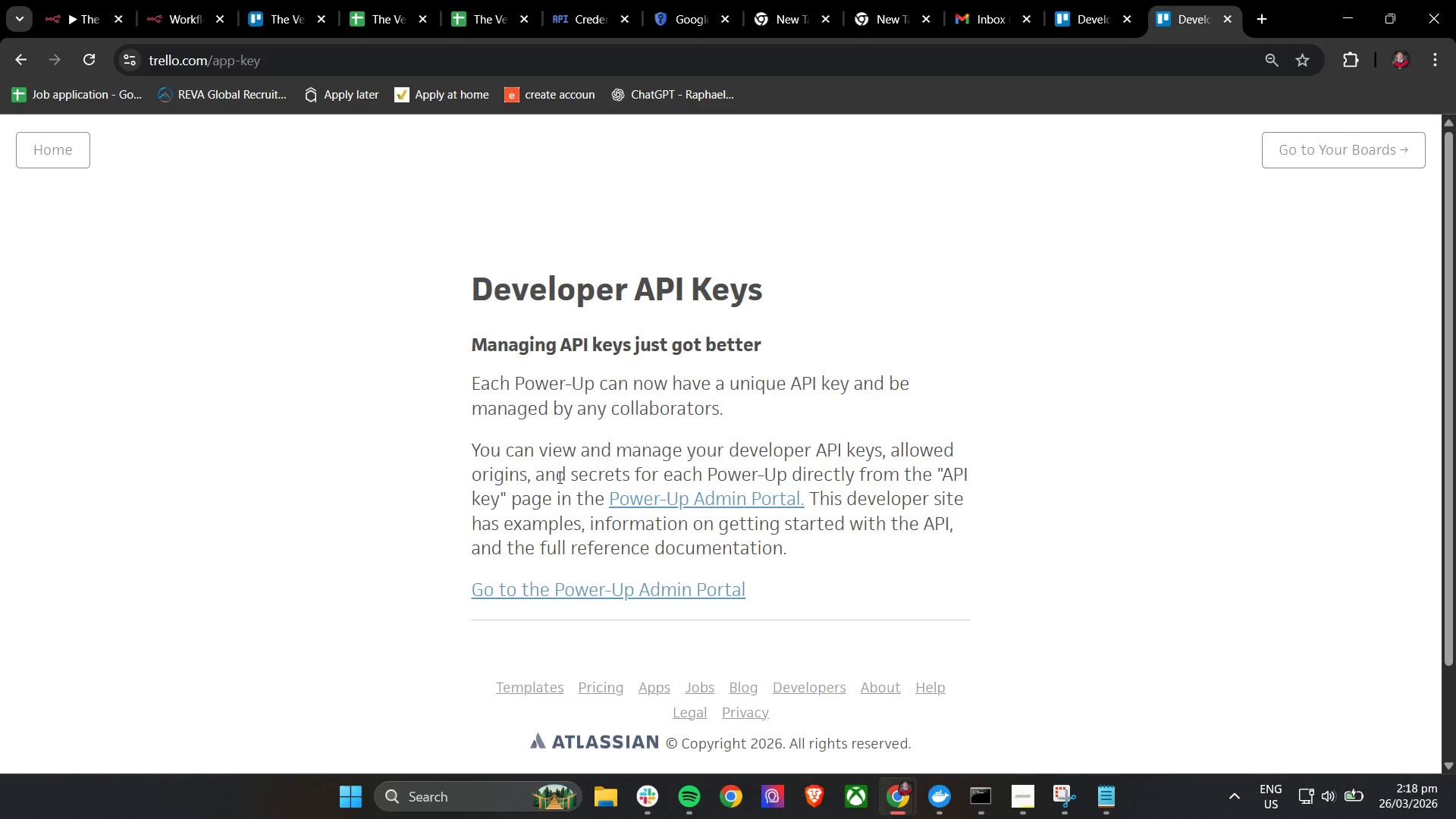 
left_click([598, 590])
 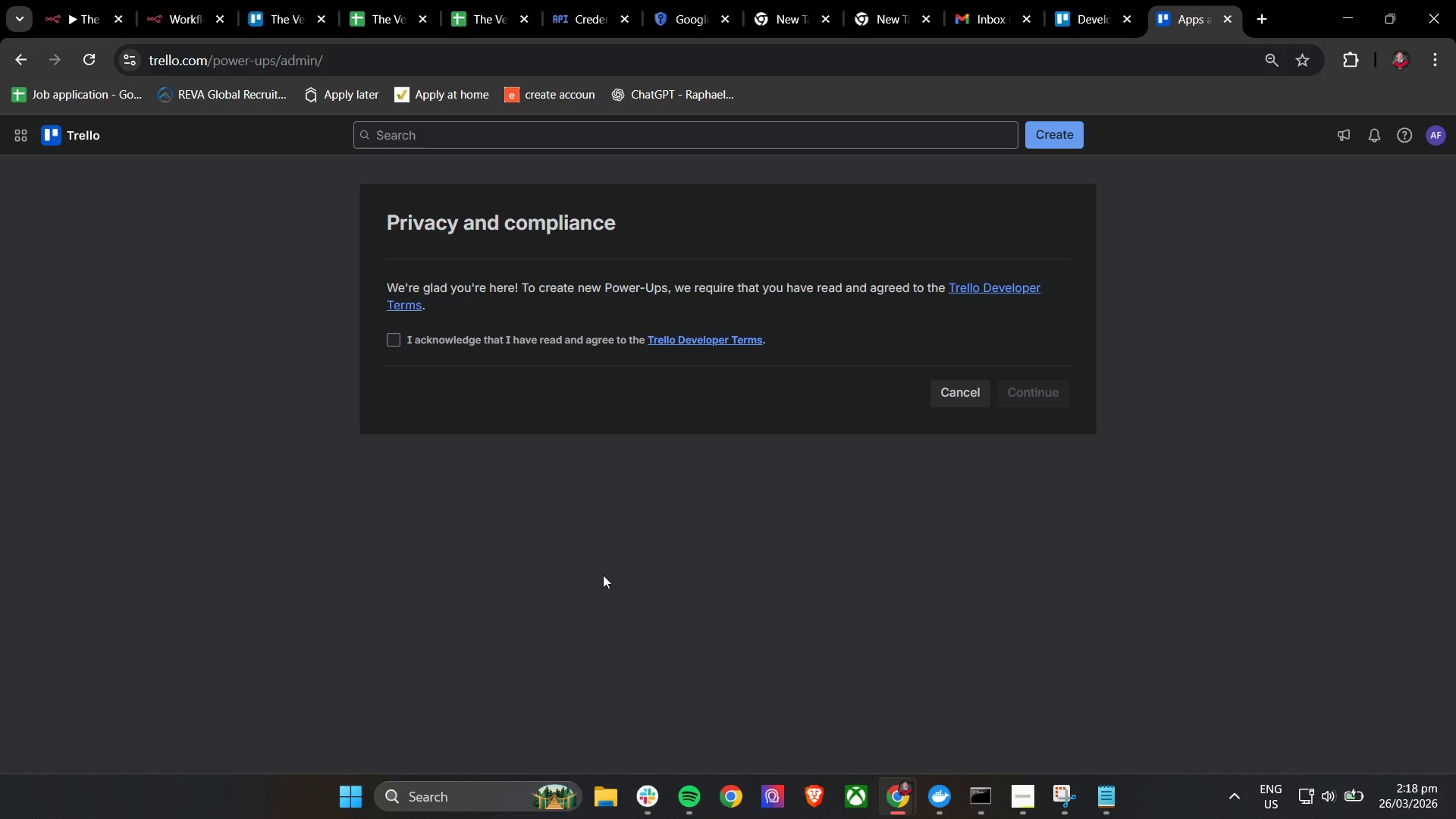 
left_click([396, 336])
 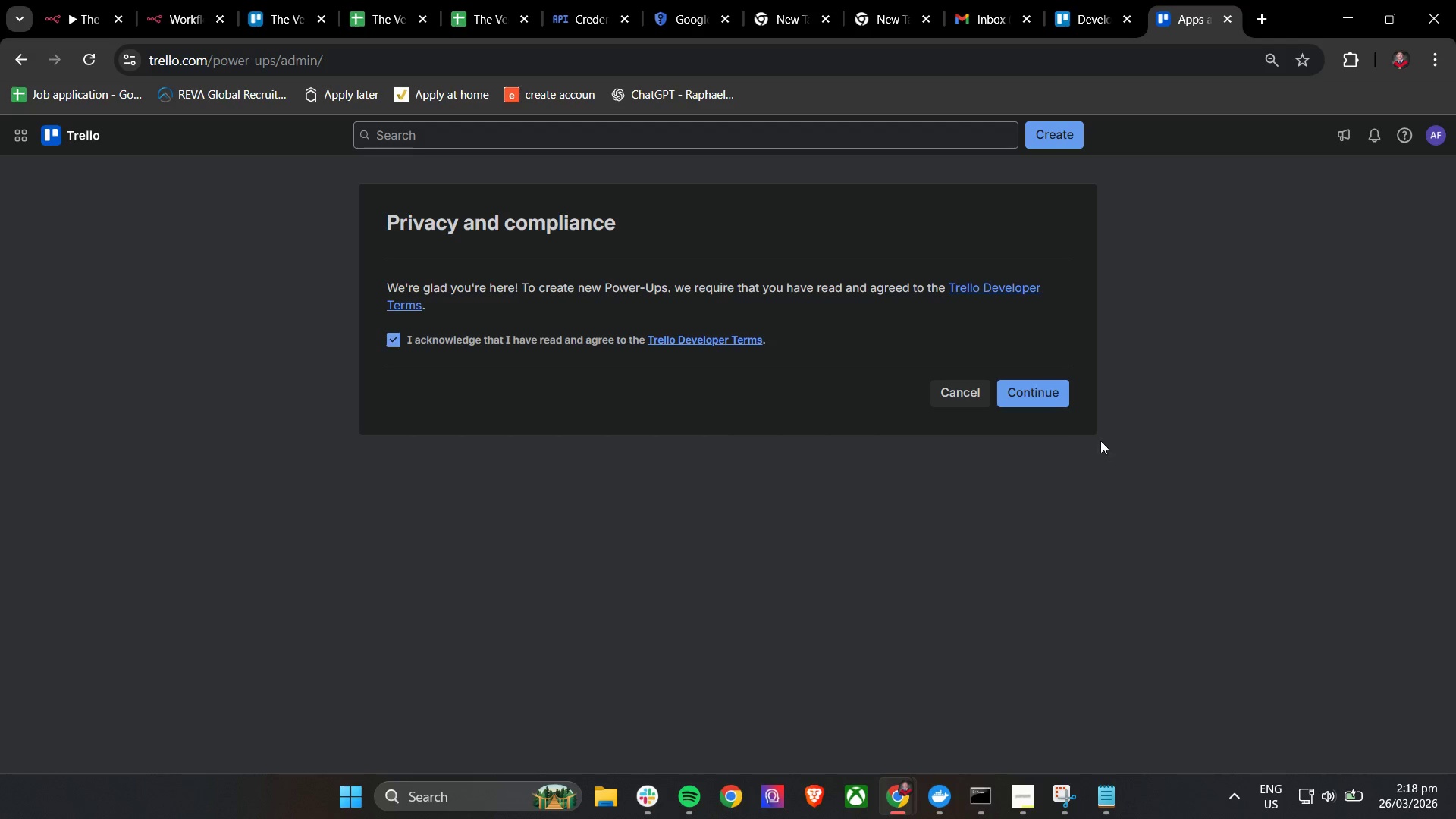 
left_click([1045, 388])
 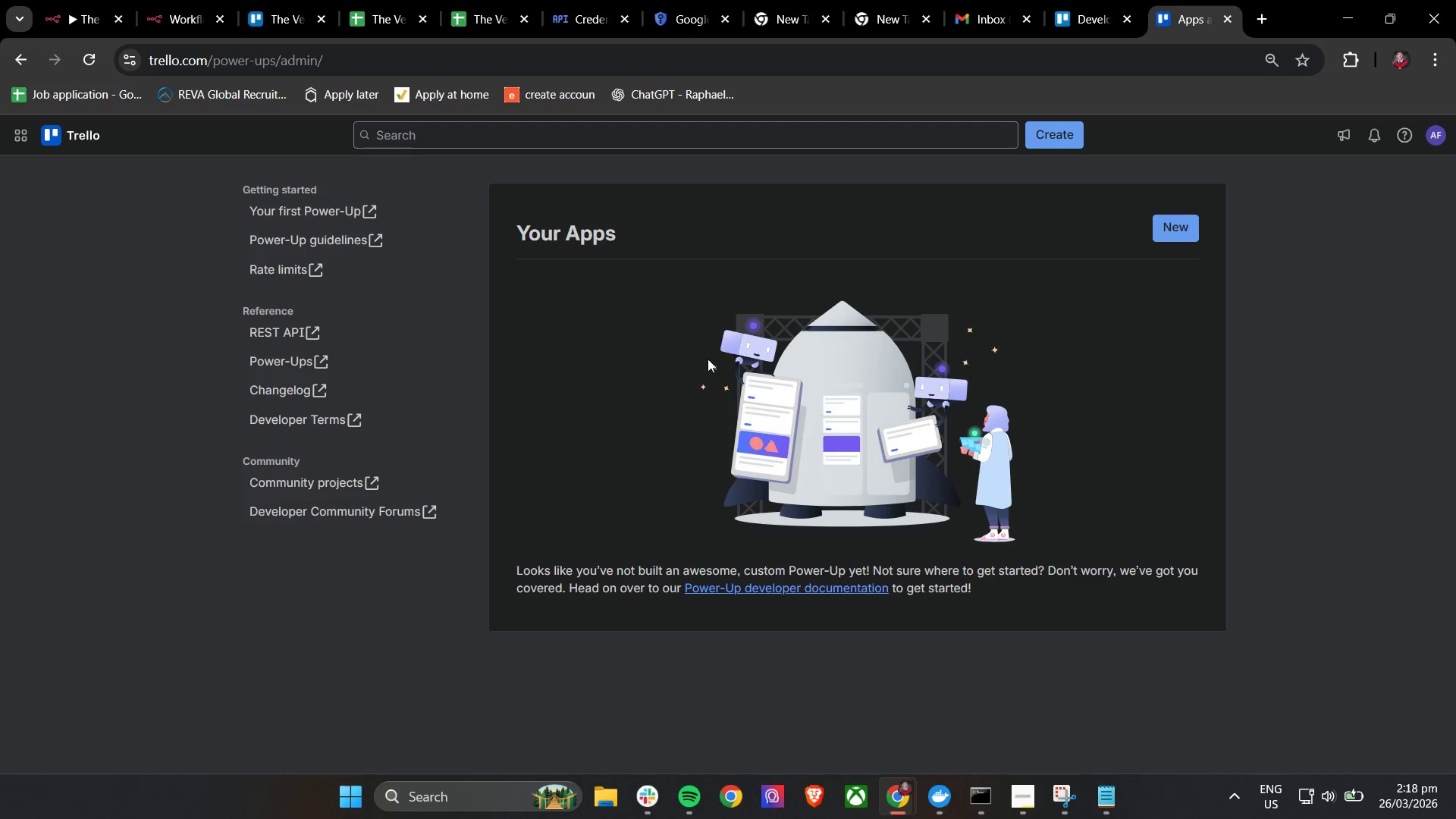 
wait(8.53)
 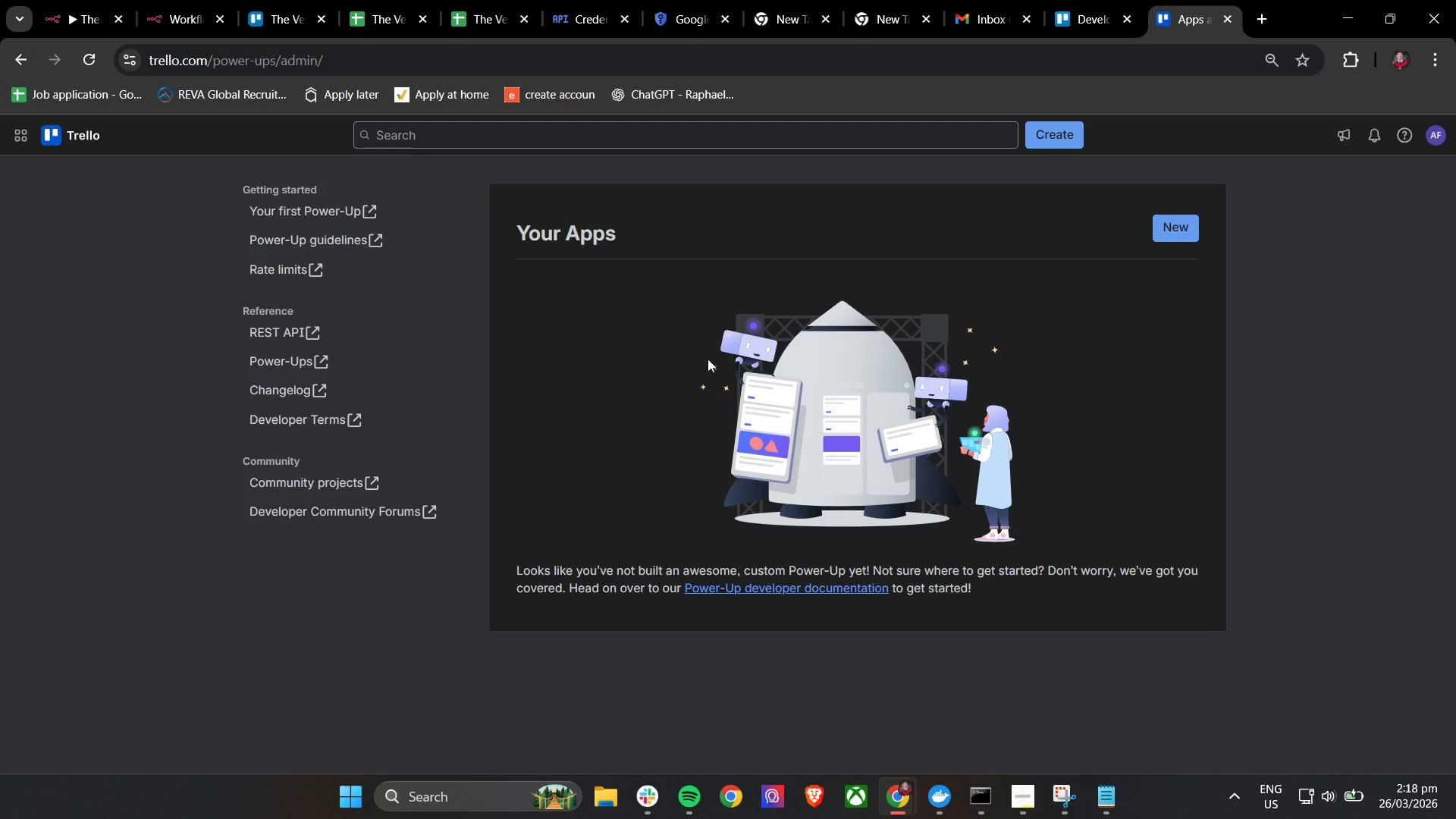 
left_click([311, 431])
 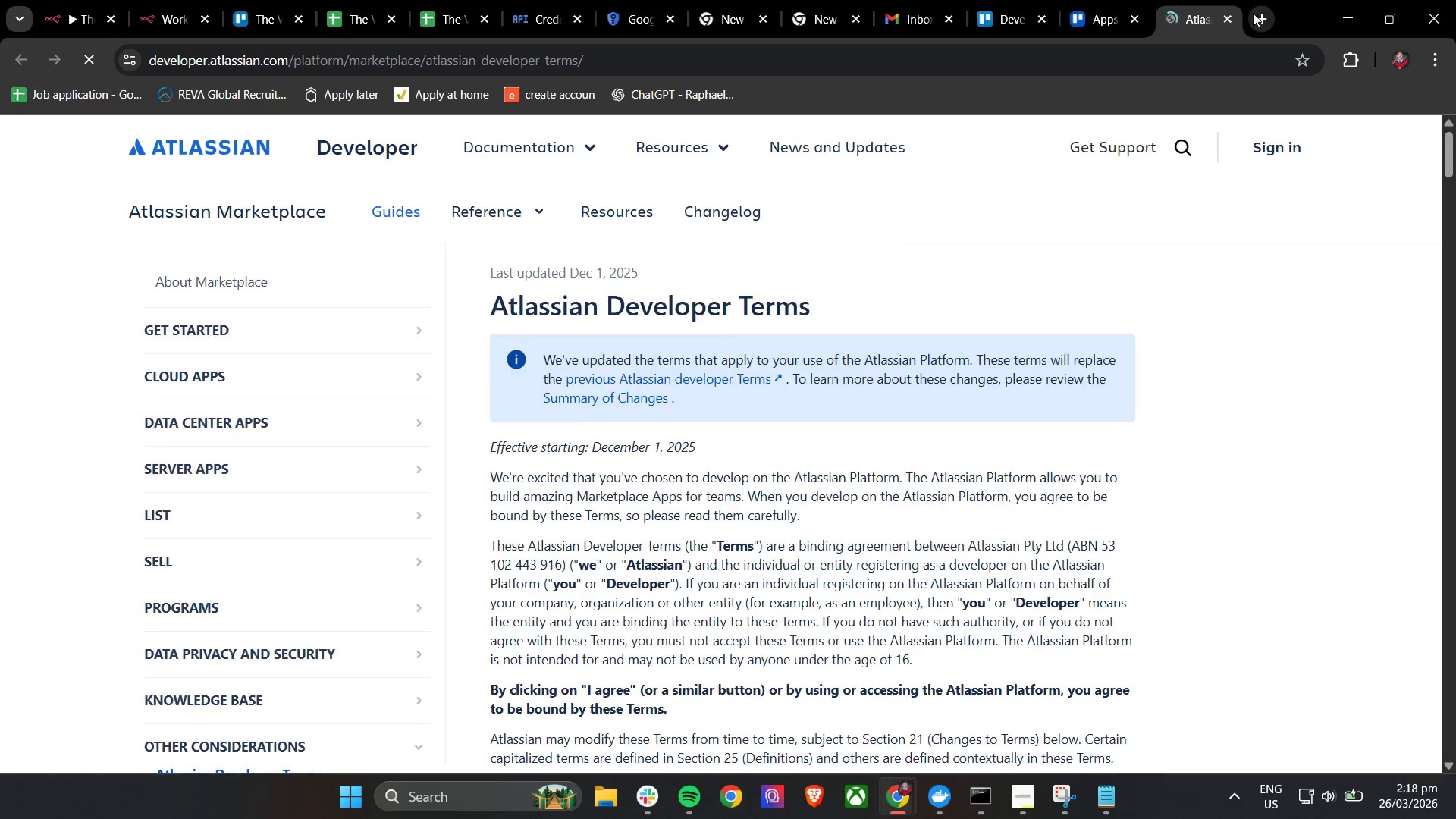 
left_click([1227, 21])
 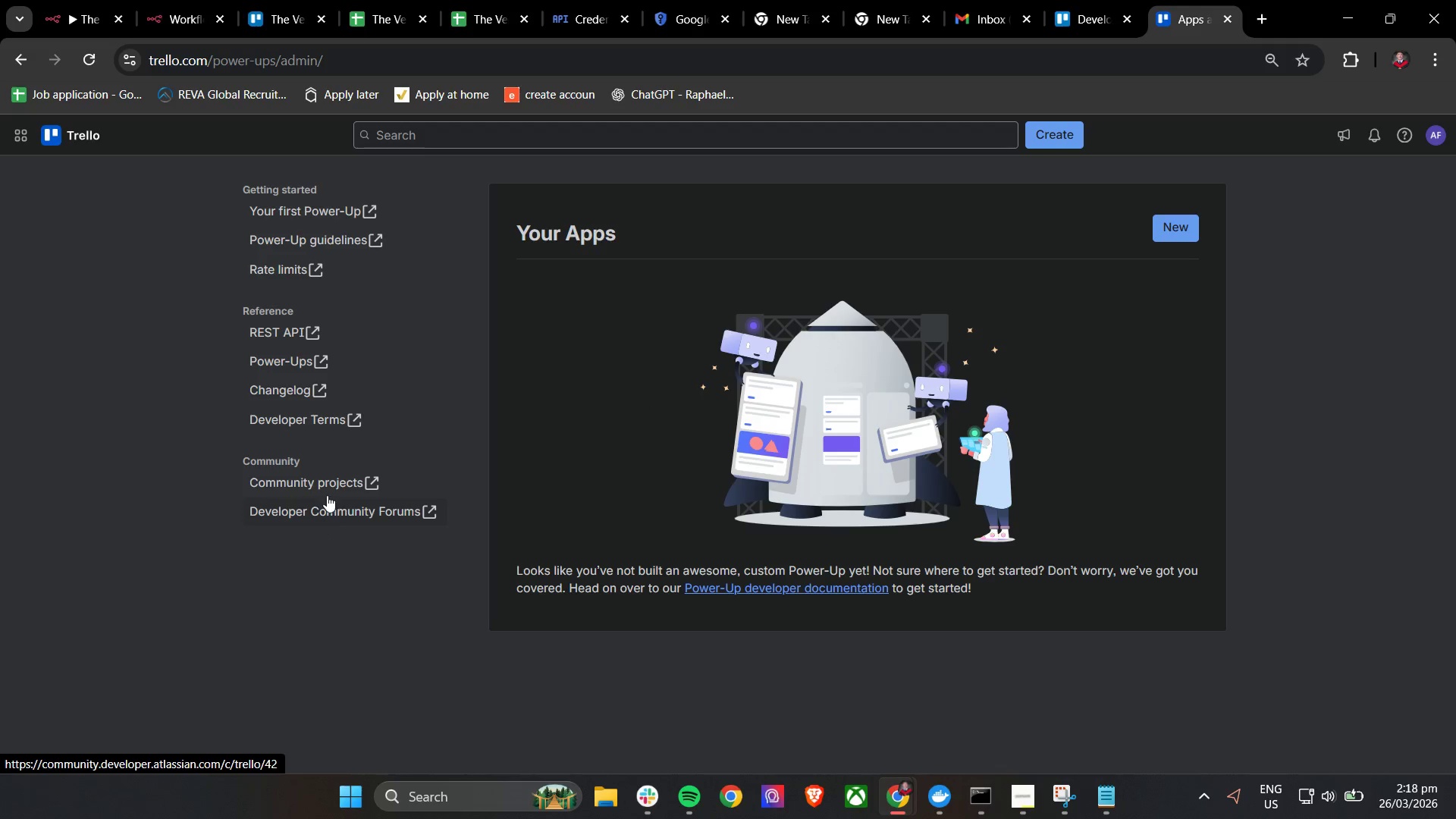 
left_click([277, 337])
 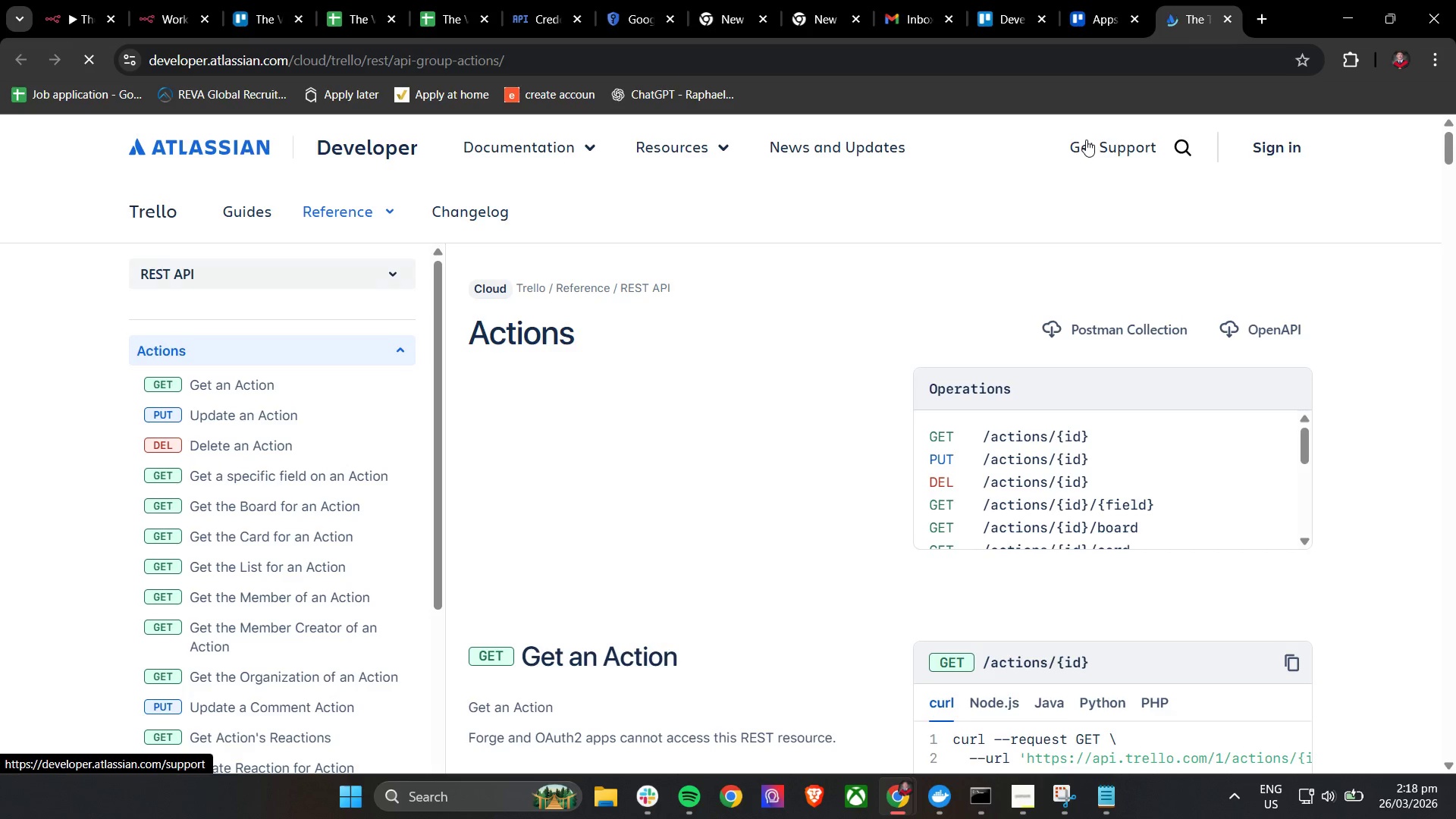 
wait(5.22)
 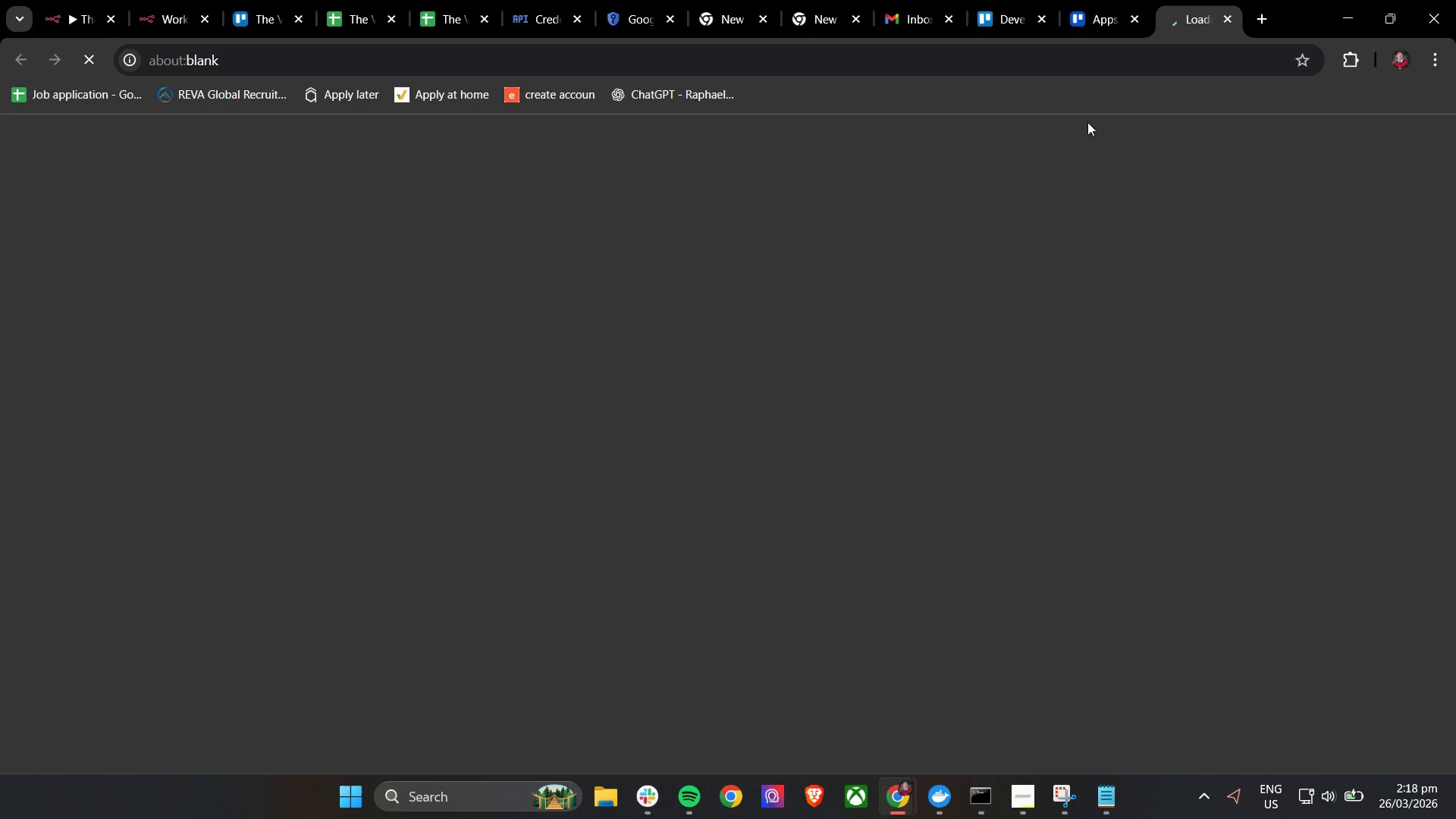 
left_click([1231, 21])
 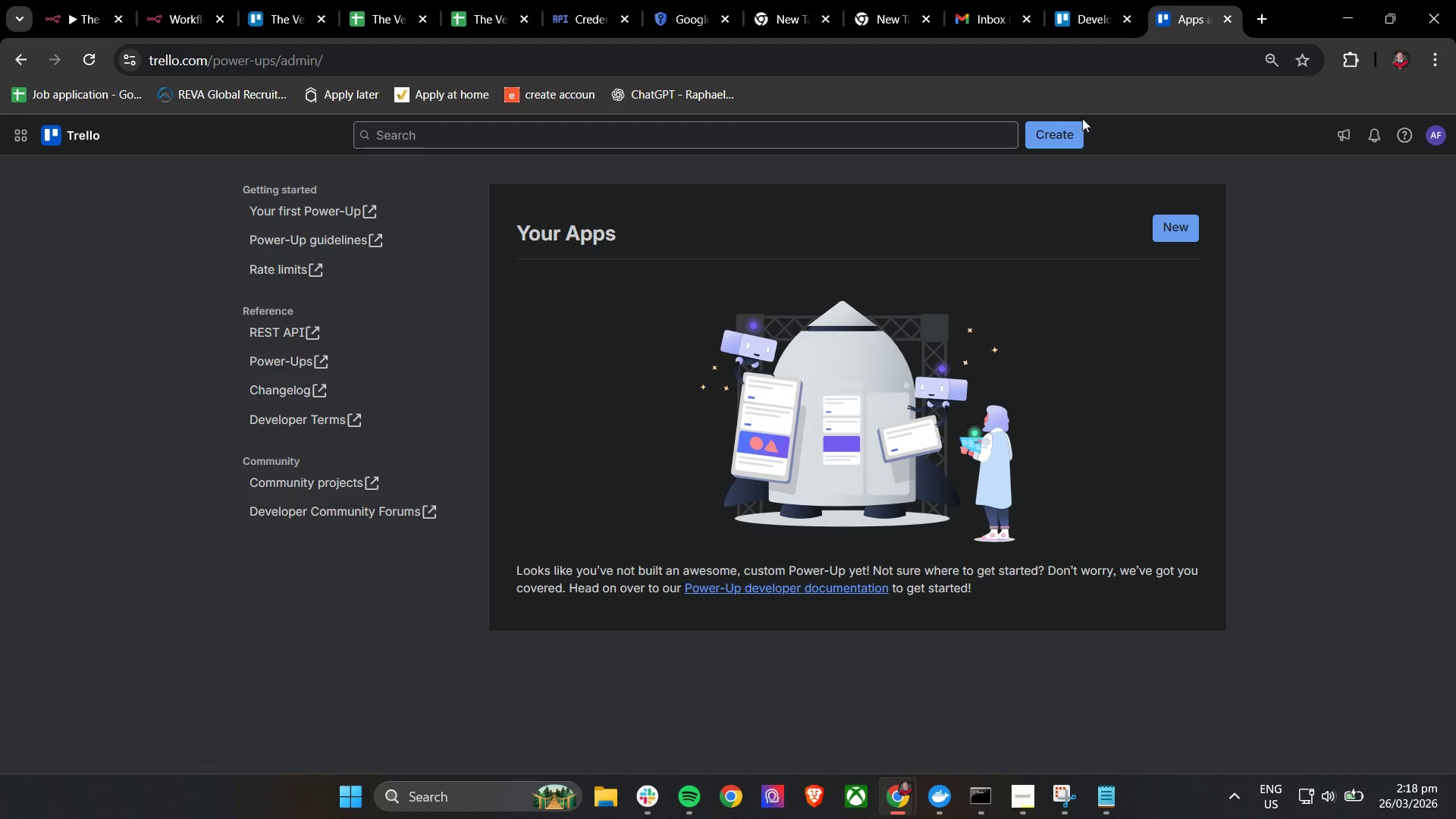 
left_click([1102, 0])
 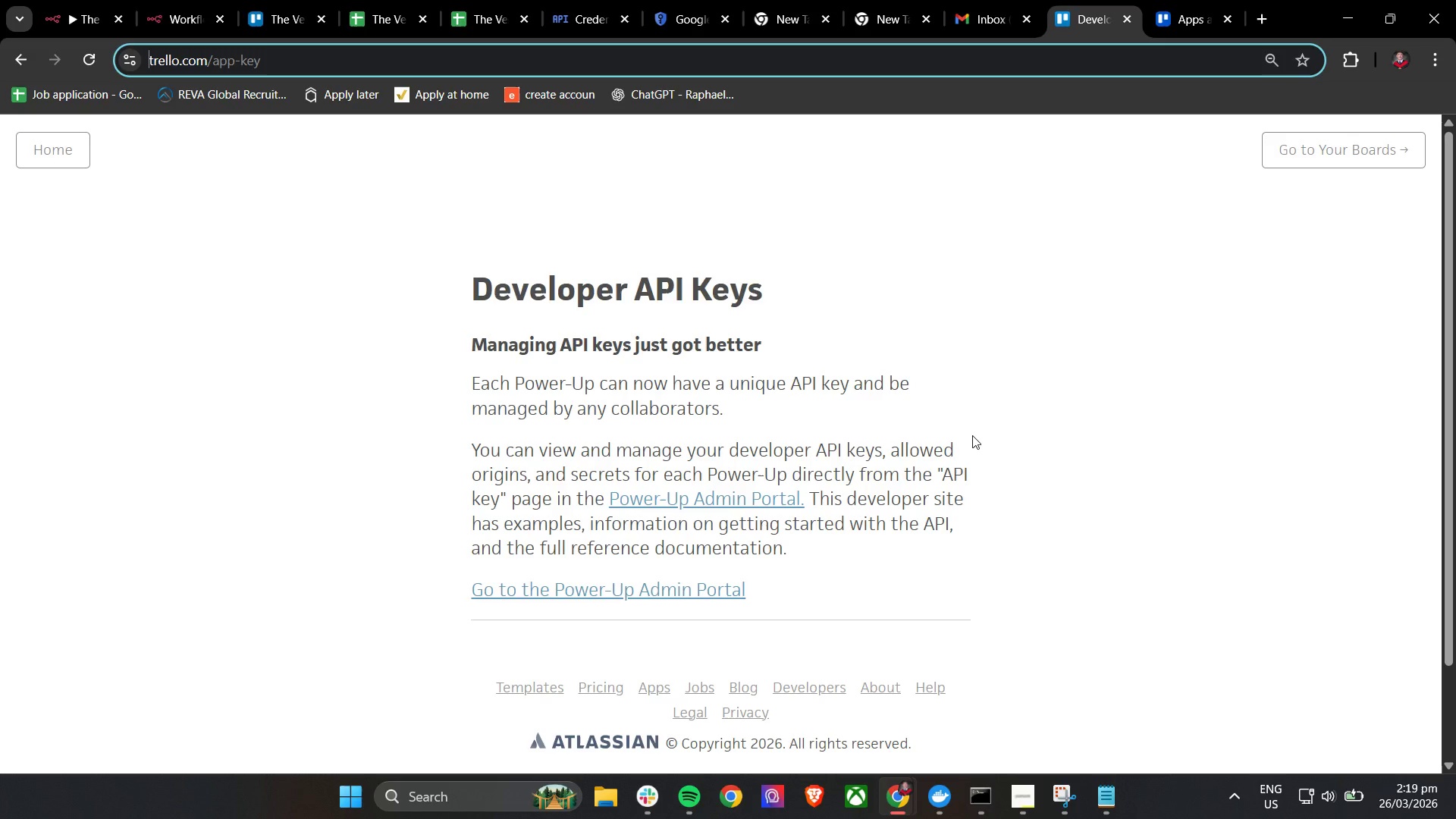 
wait(15.91)
 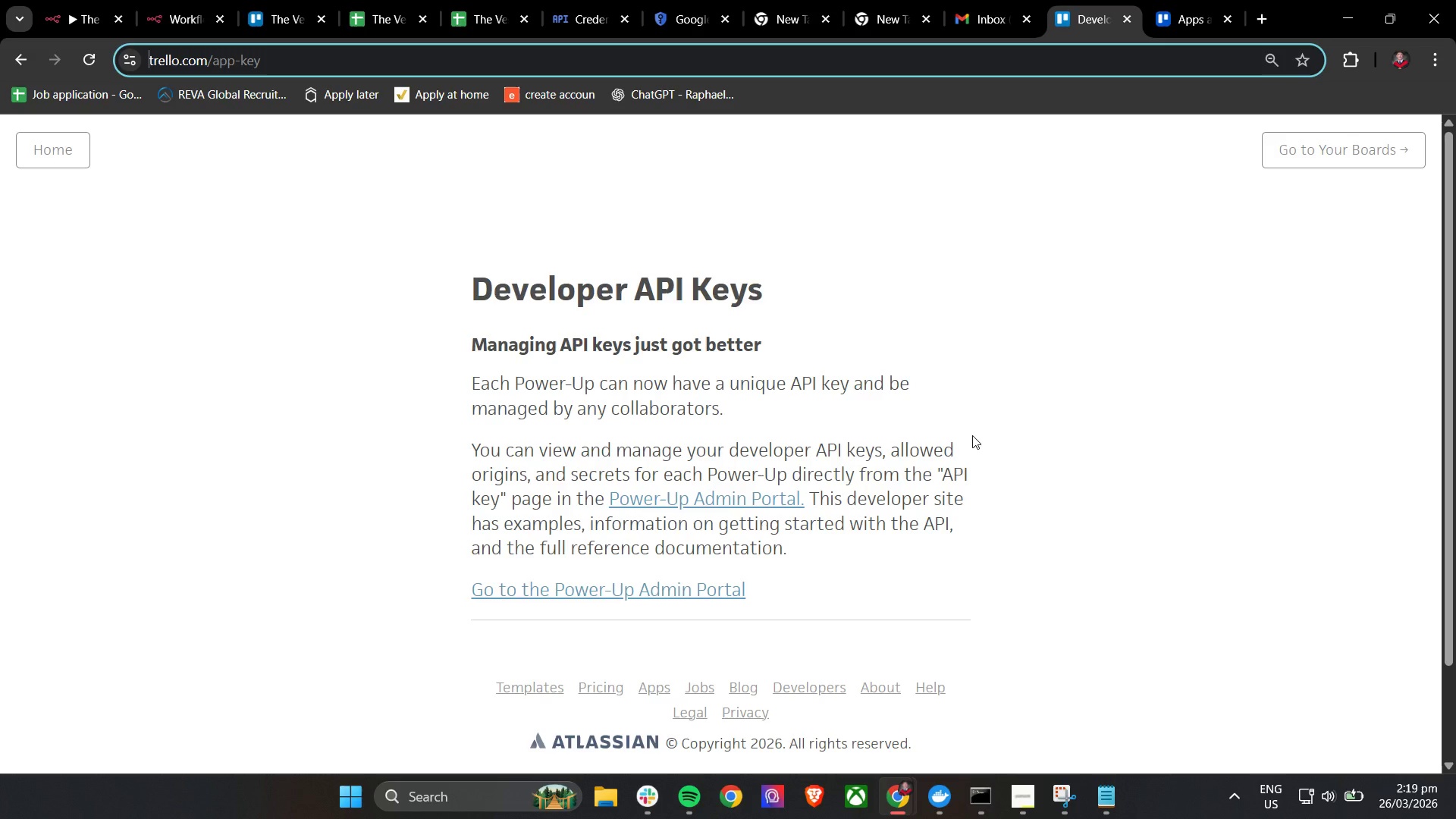 
left_click([330, 214])
 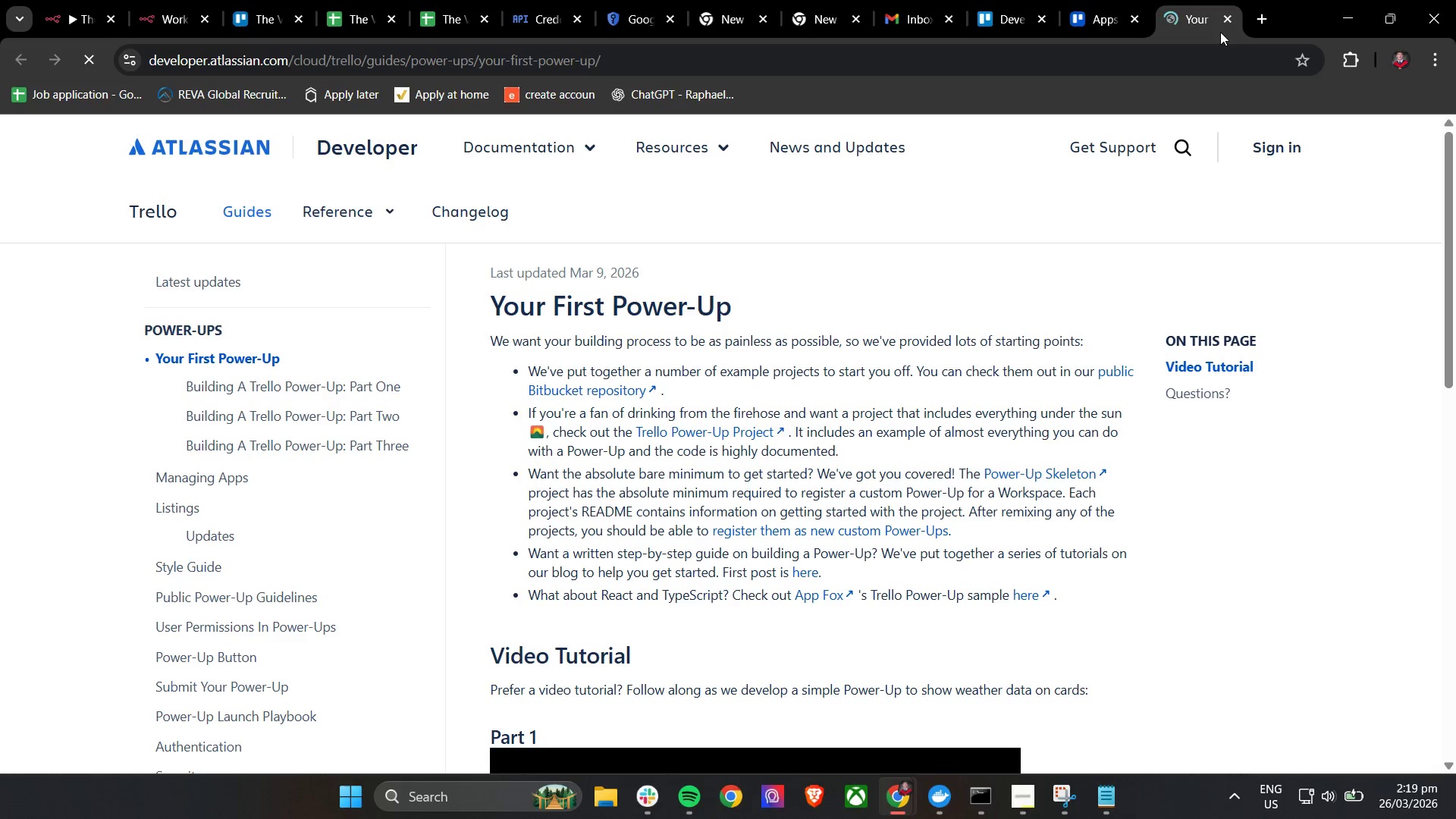 
scroll: coordinate [1080, 288], scroll_direction: down, amount: 10.0
 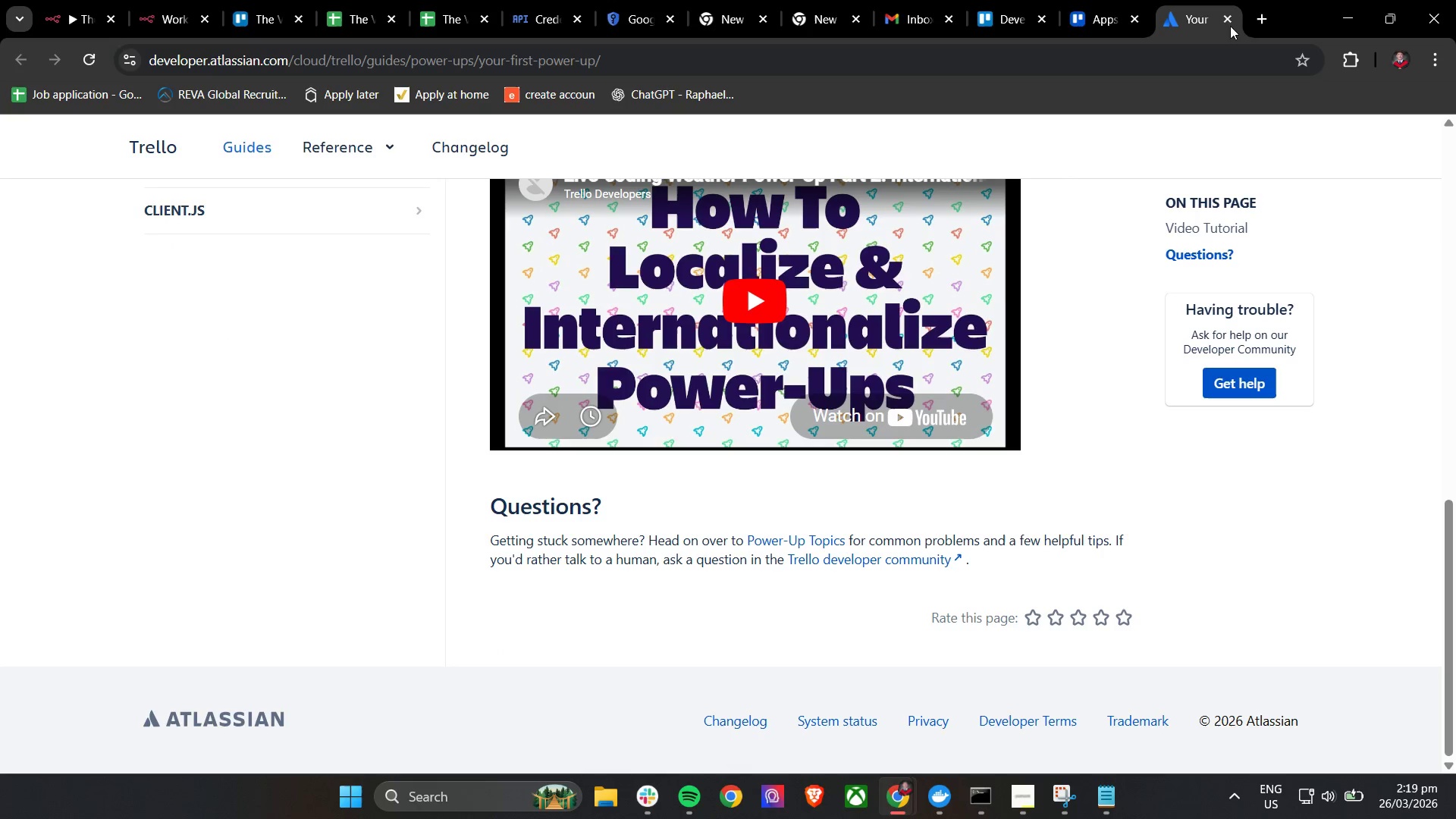 
left_click([1225, 17])
 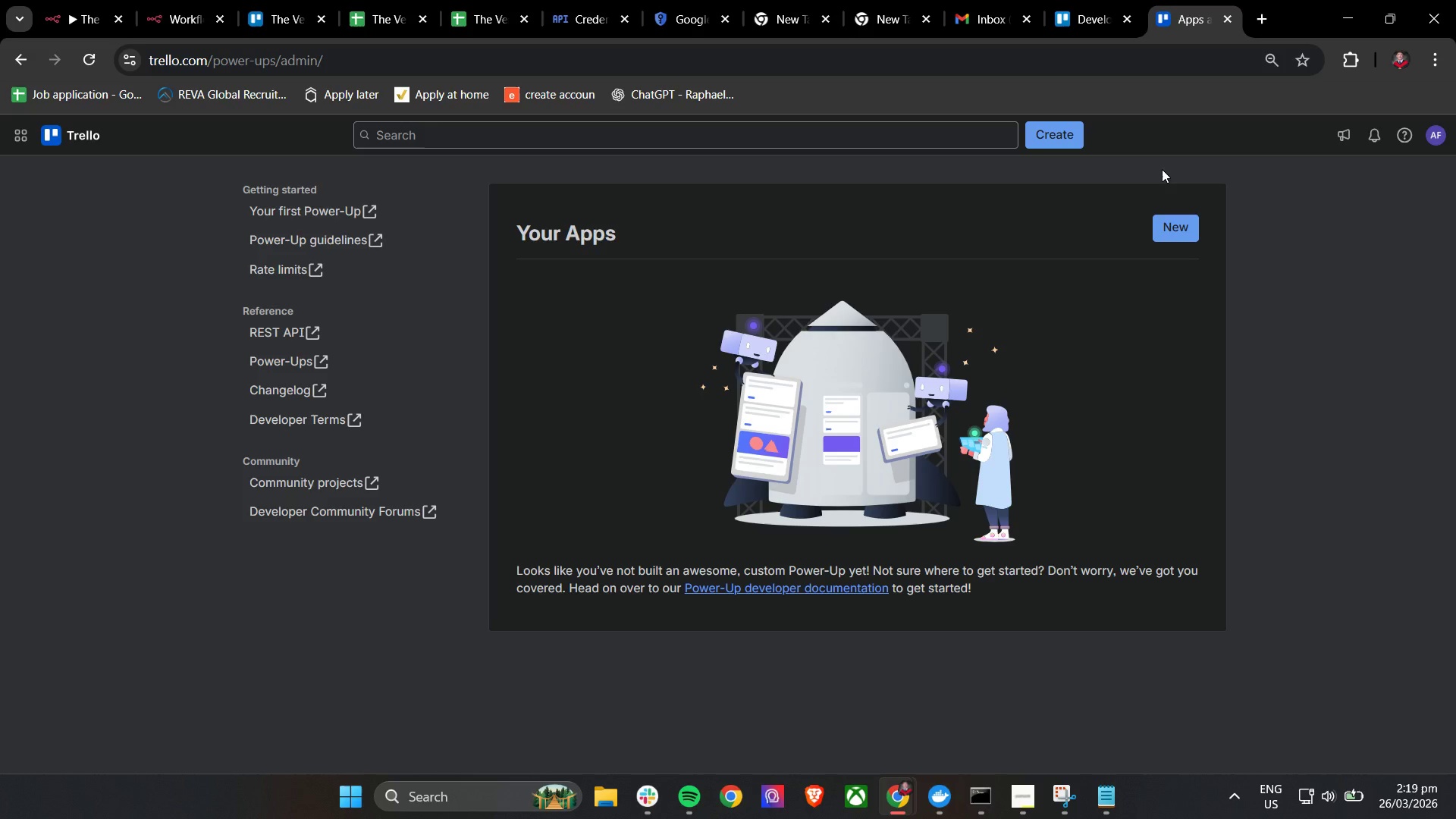 
wait(23.84)
 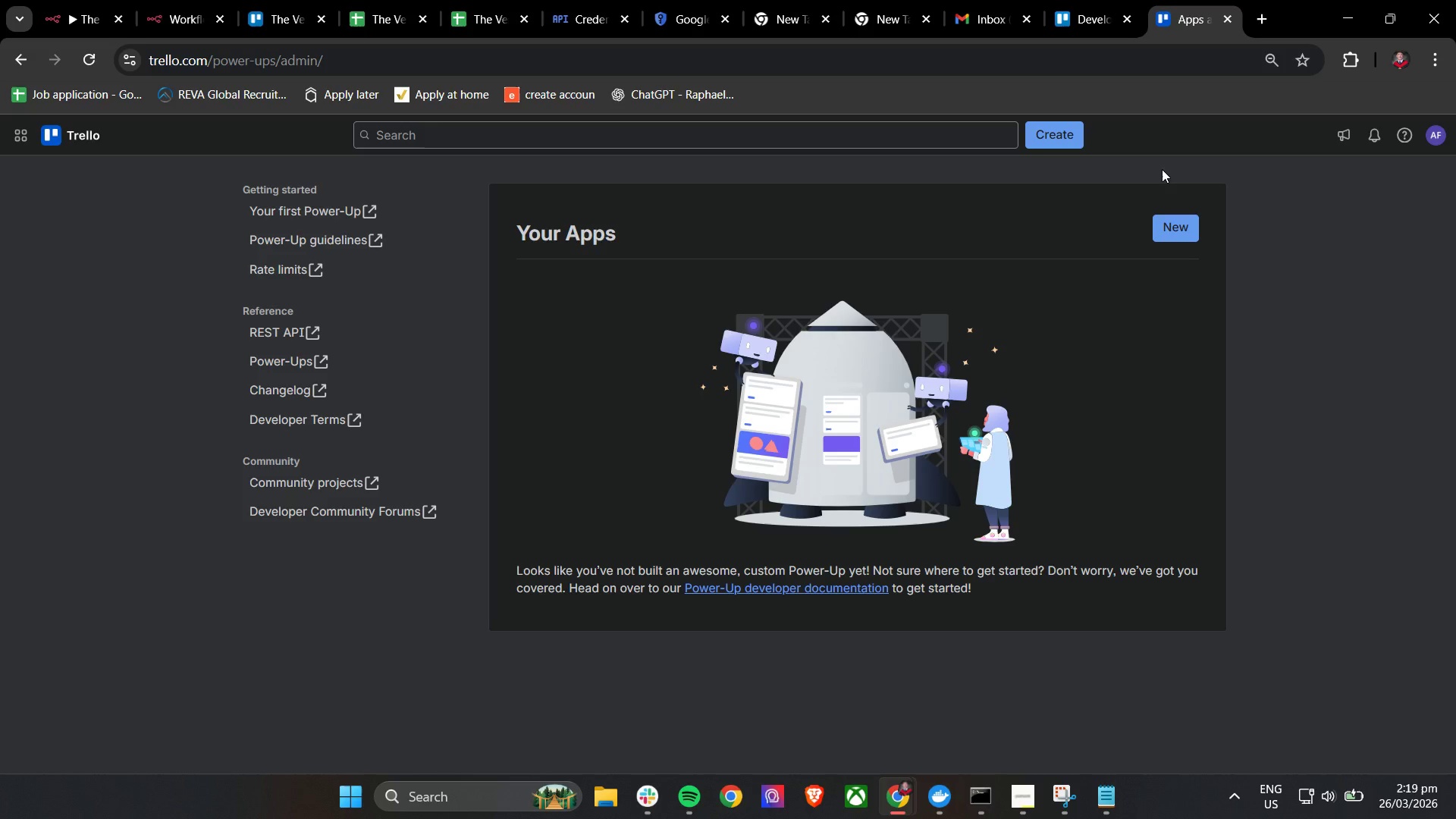 
left_click([952, 286])
 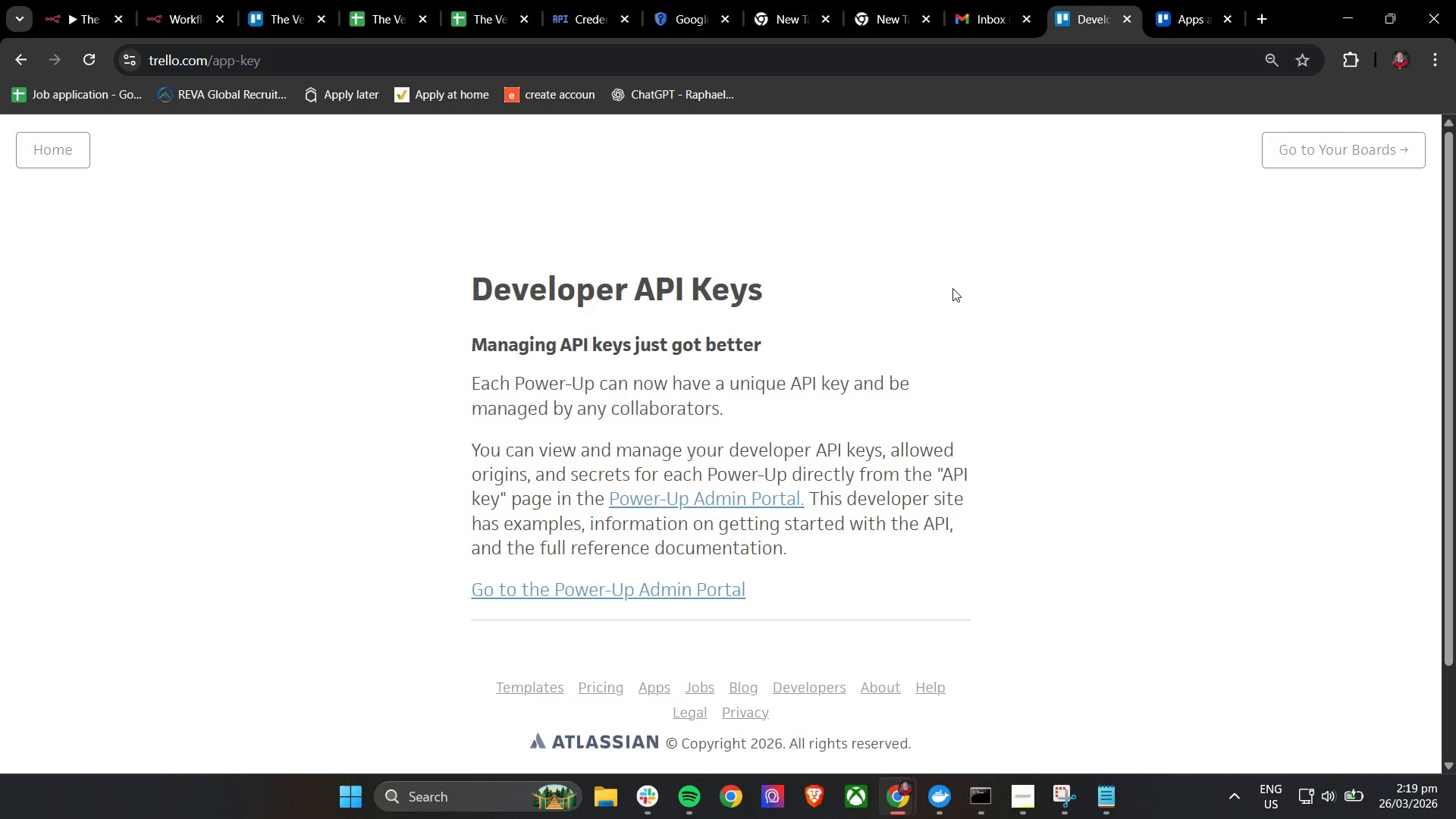 
wait(15.85)
 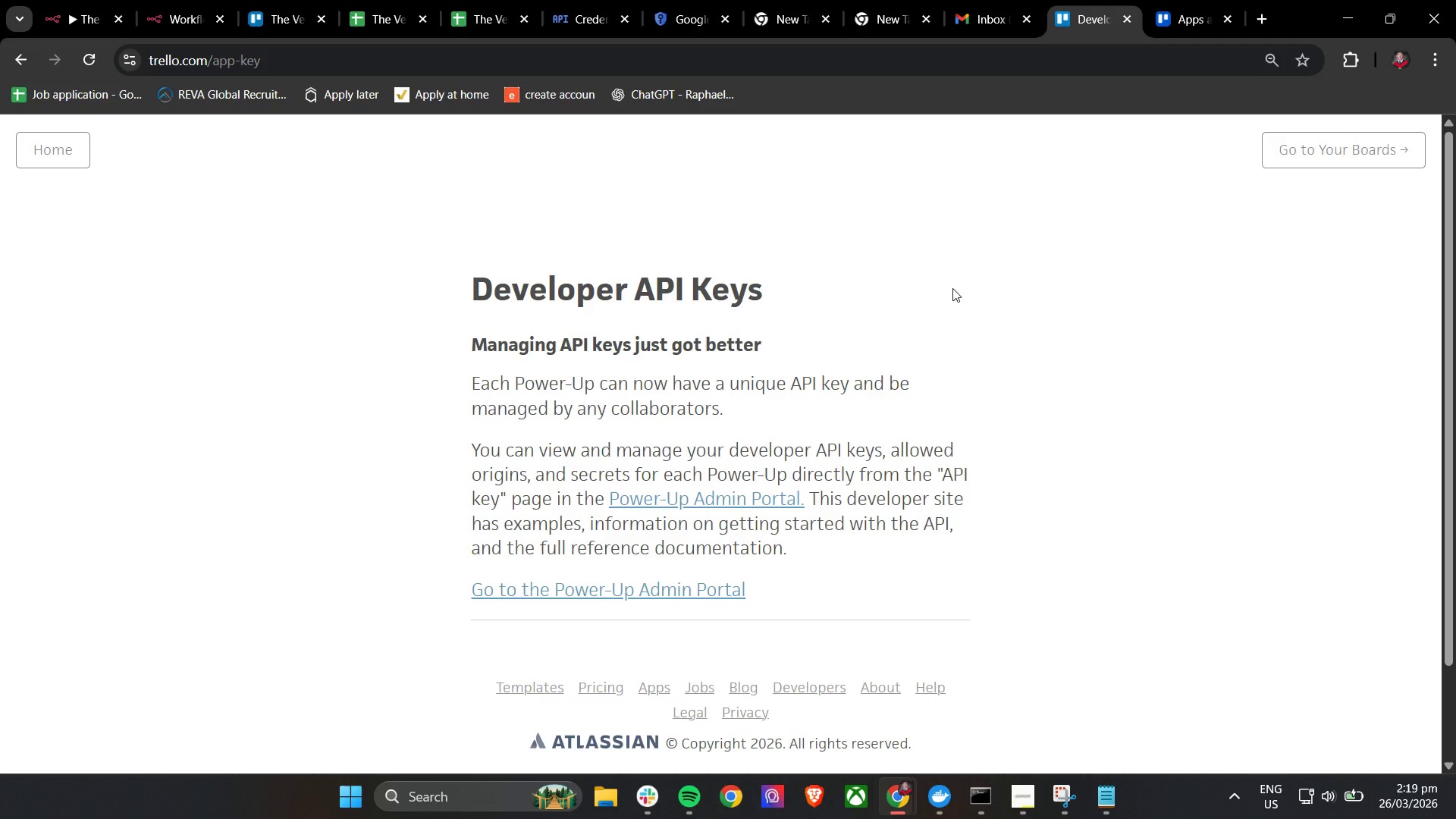 
mouse_move([1119, 51])
 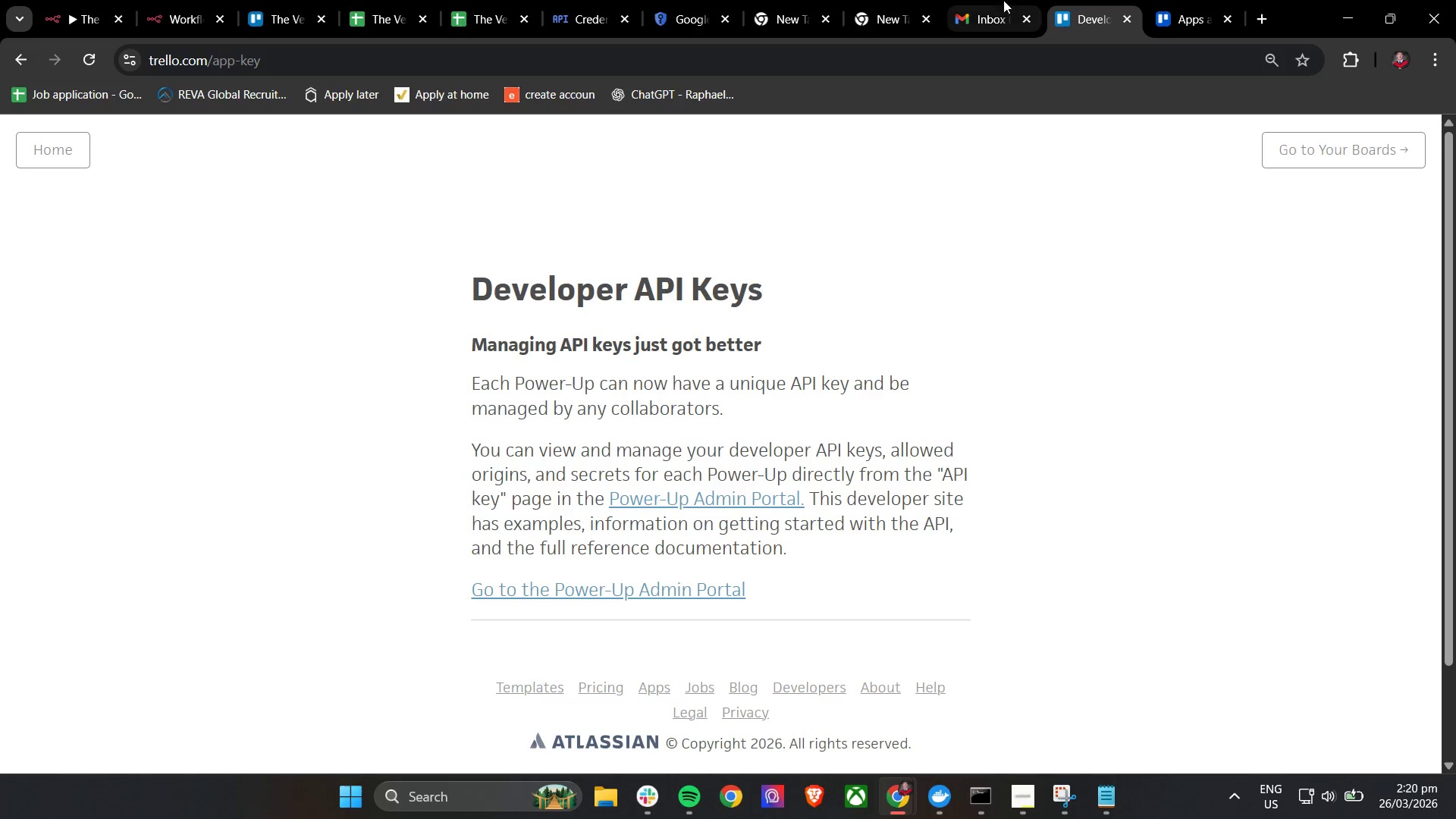 
left_click([1168, 0])
 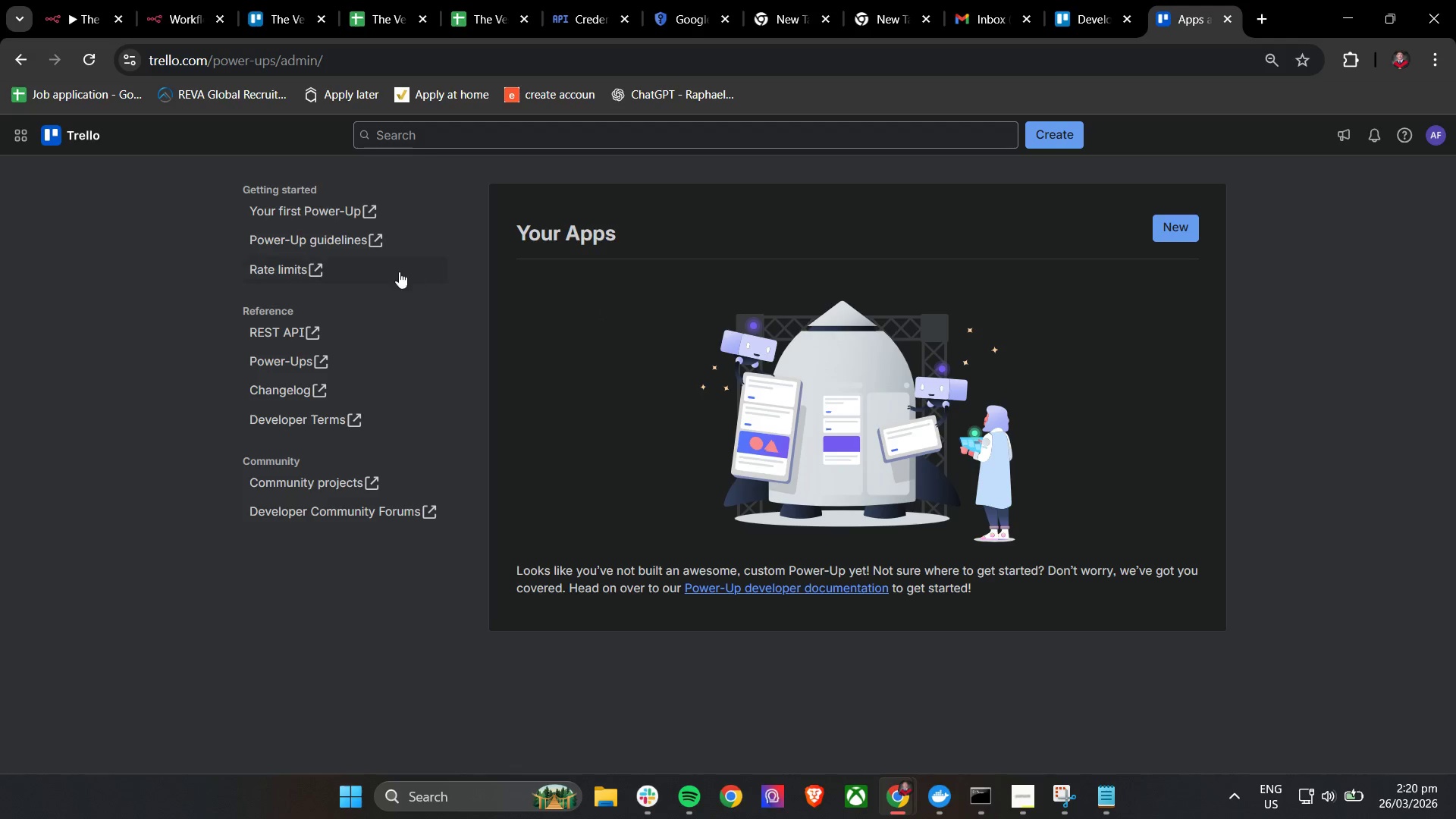 
left_click([1190, 231])
 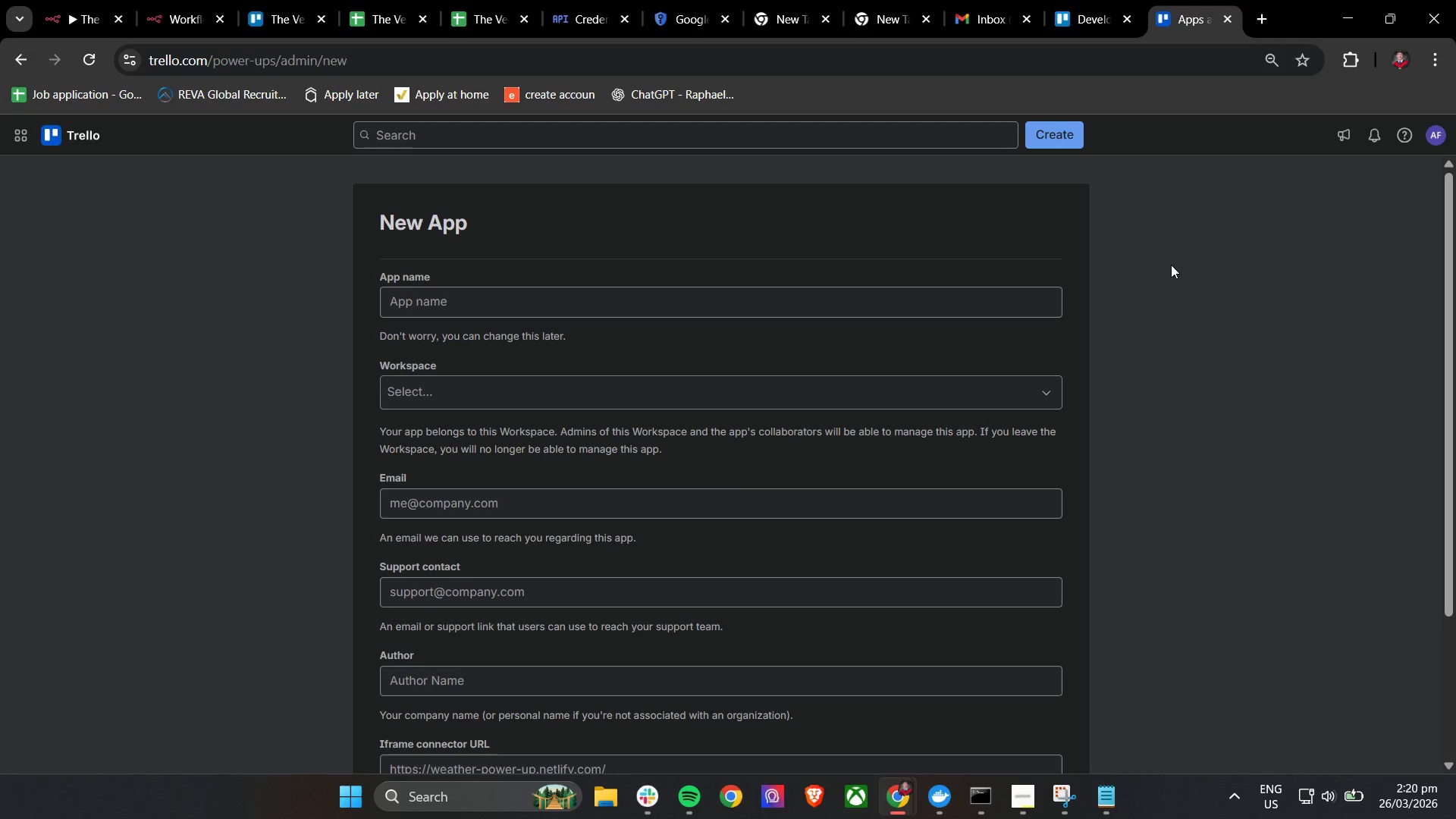 
scroll: coordinate [716, 469], scroll_direction: down, amount: 5.0
 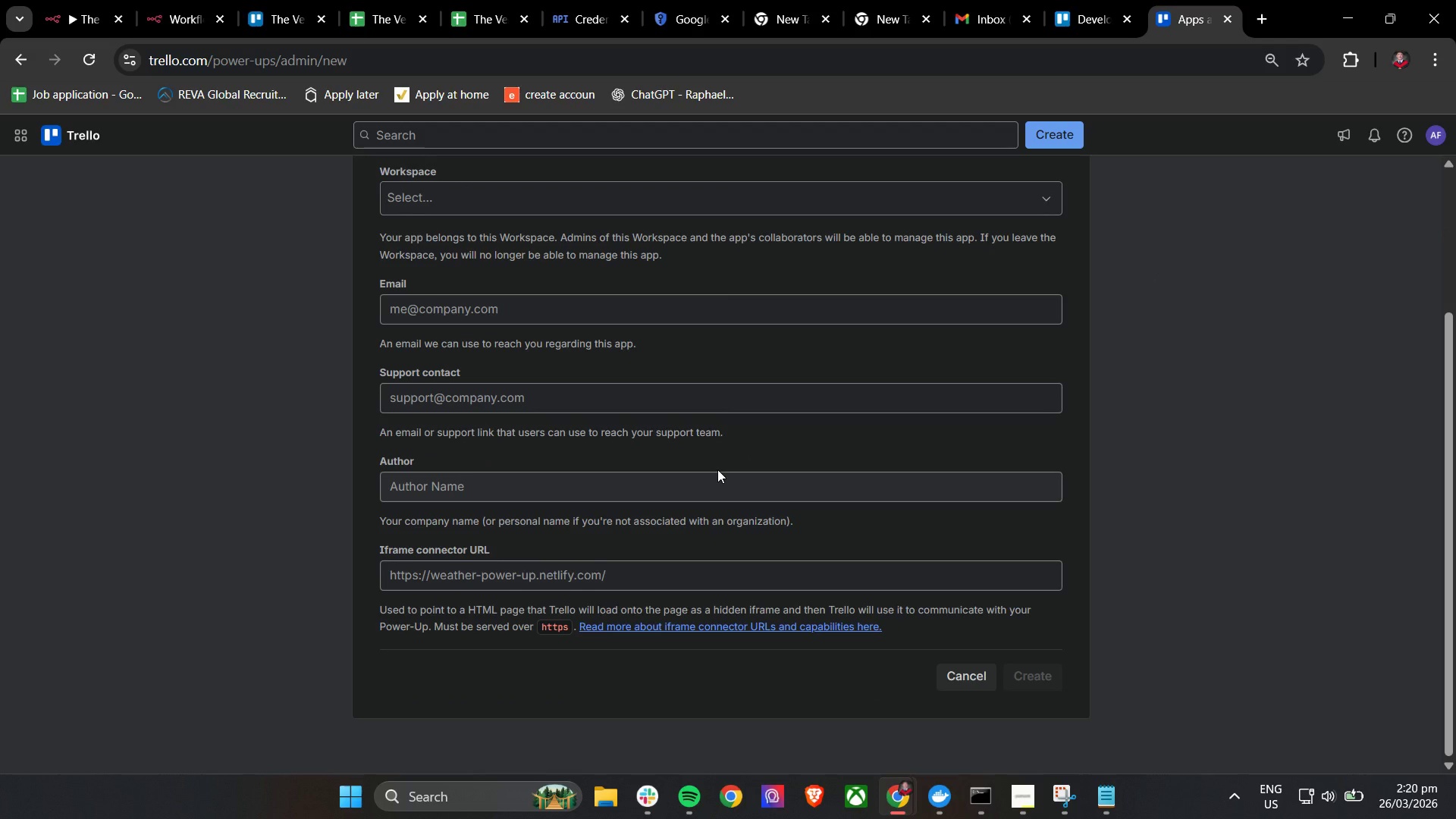 
scroll: coordinate [719, 468], scroll_direction: up, amount: 6.0
 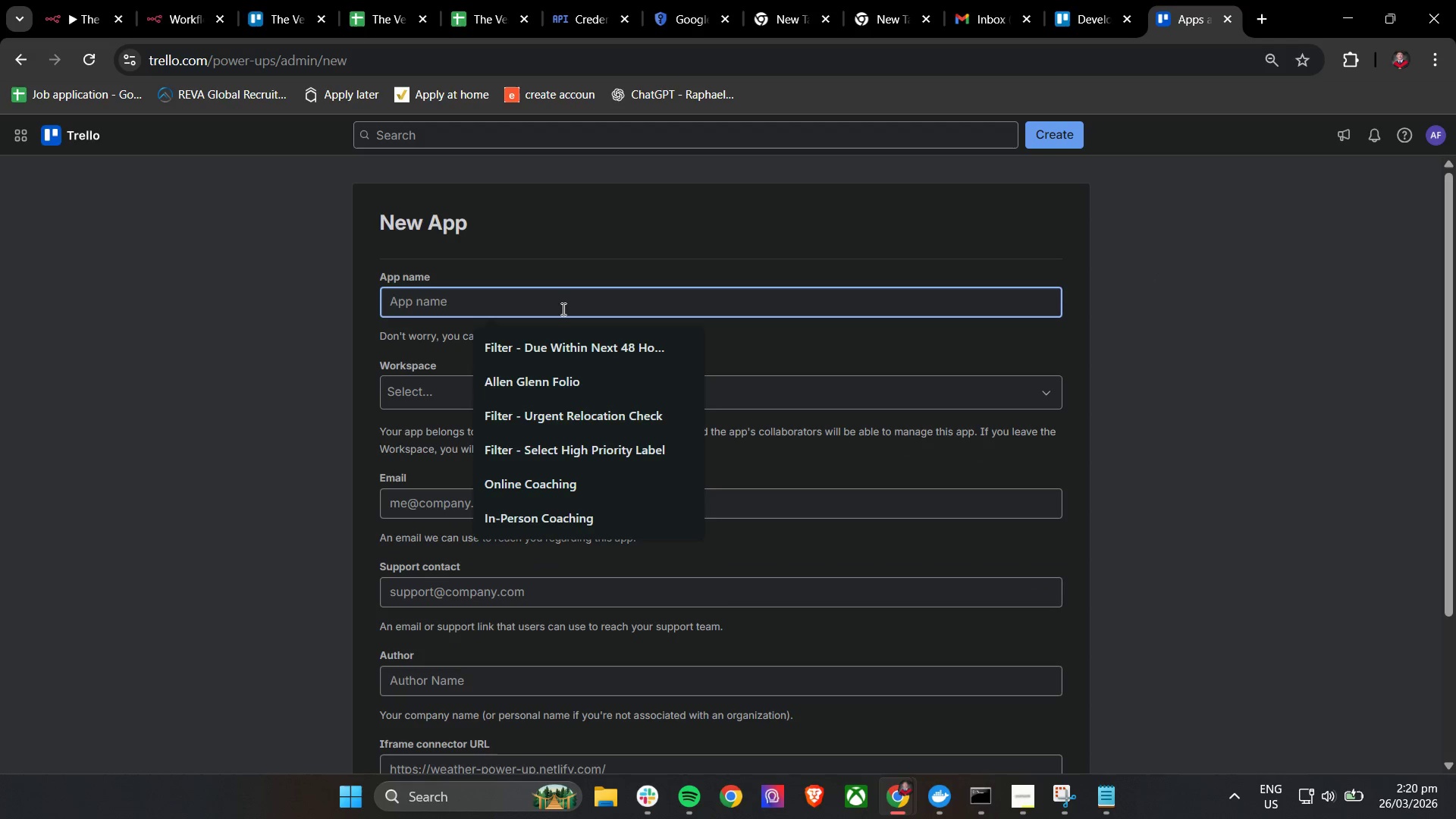 
wait(6.54)
 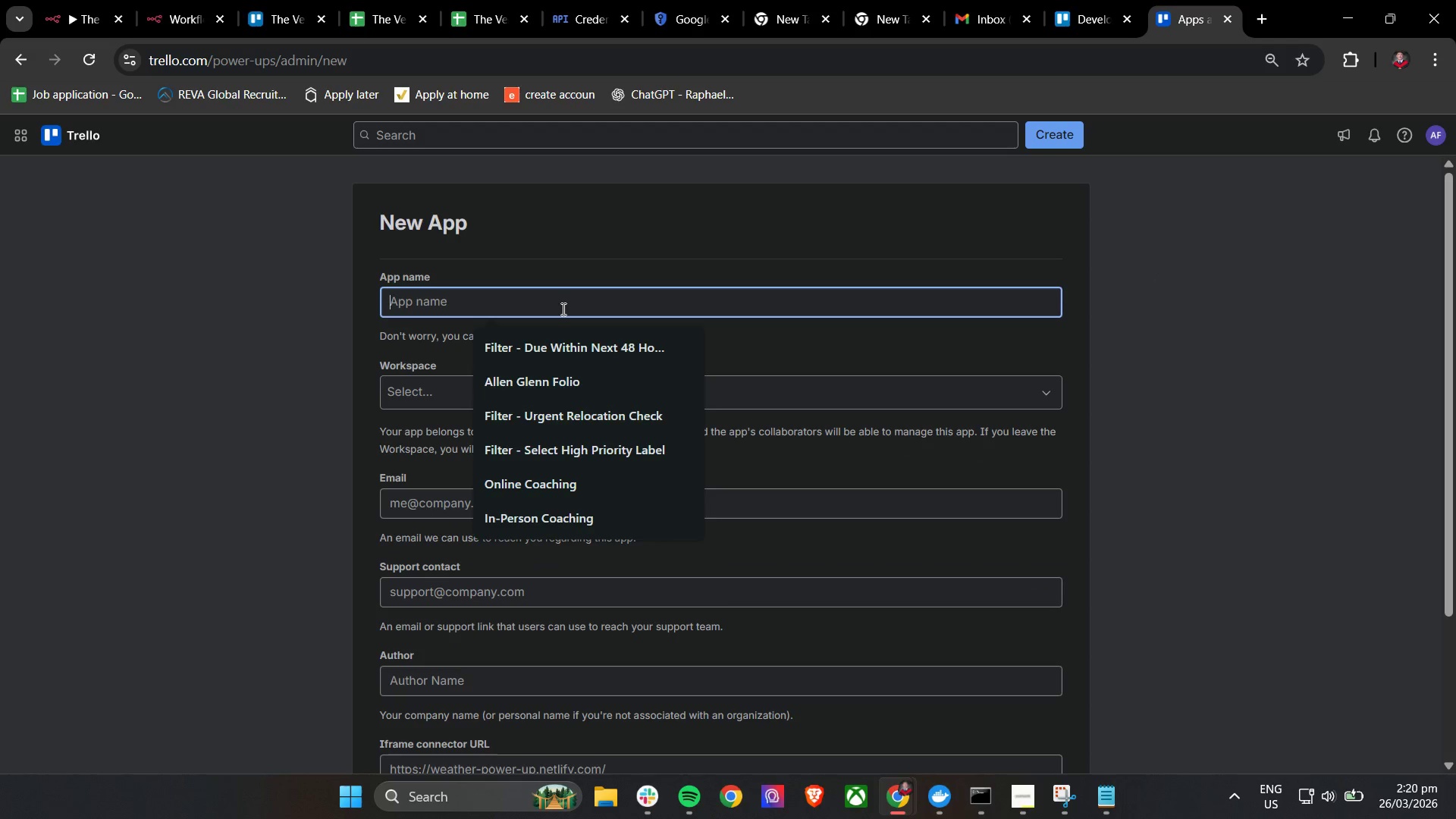 
type(N8n)
key(Backspace)
key(Backspace)
key(Backspace)
key(Backspace)
type(n8n)
 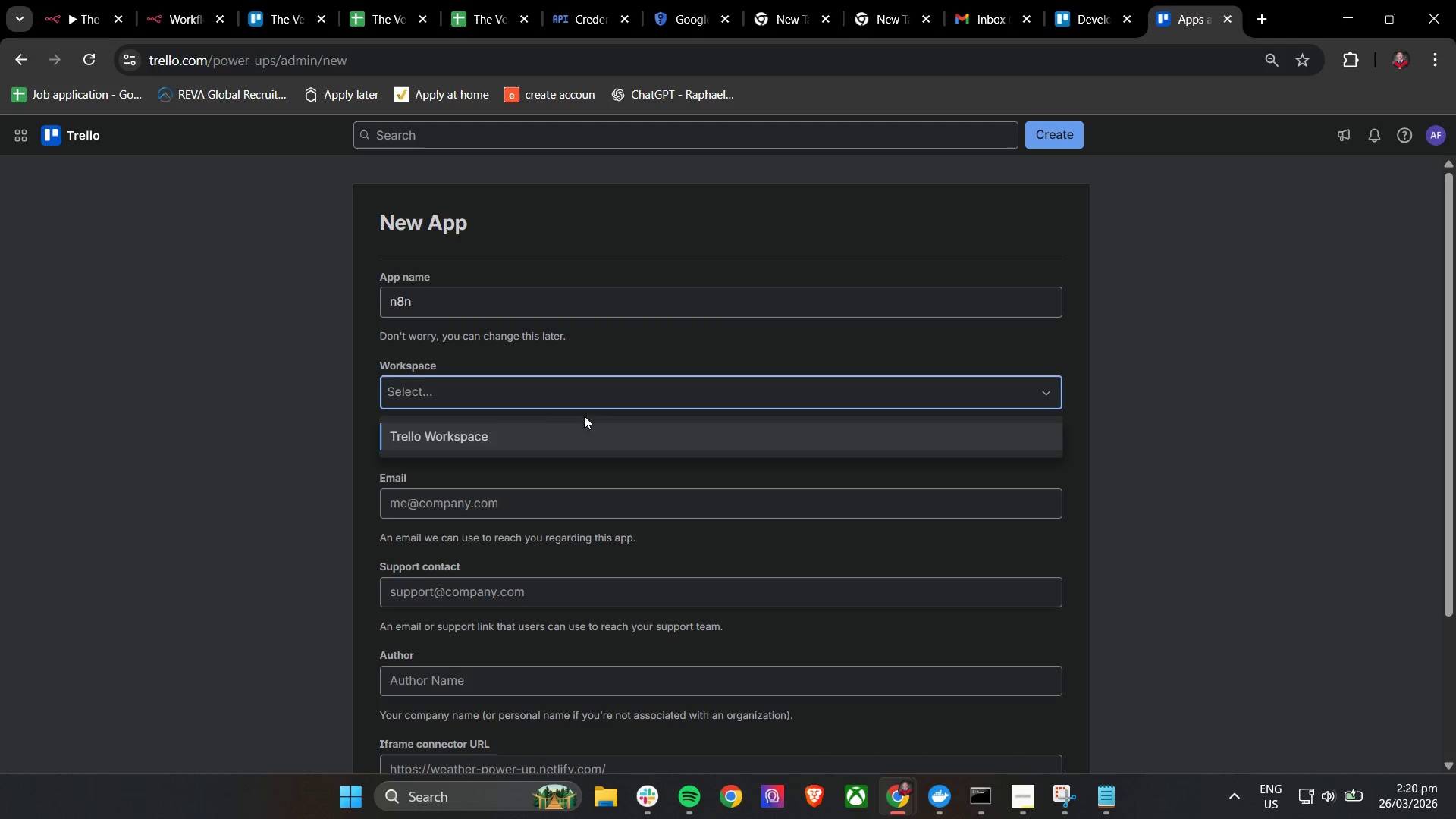 
left_click([536, 438])
 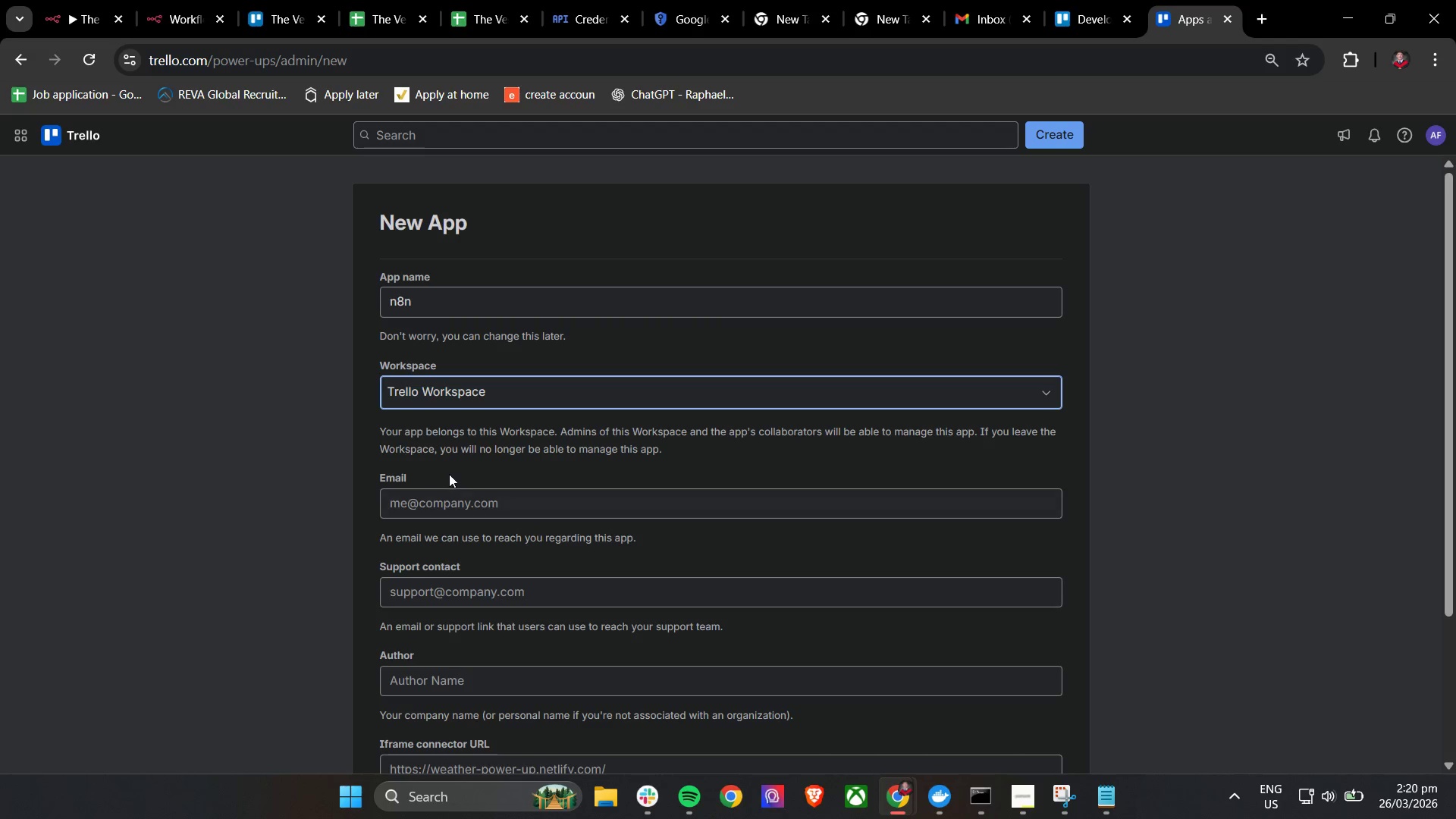 
left_click([456, 504])
 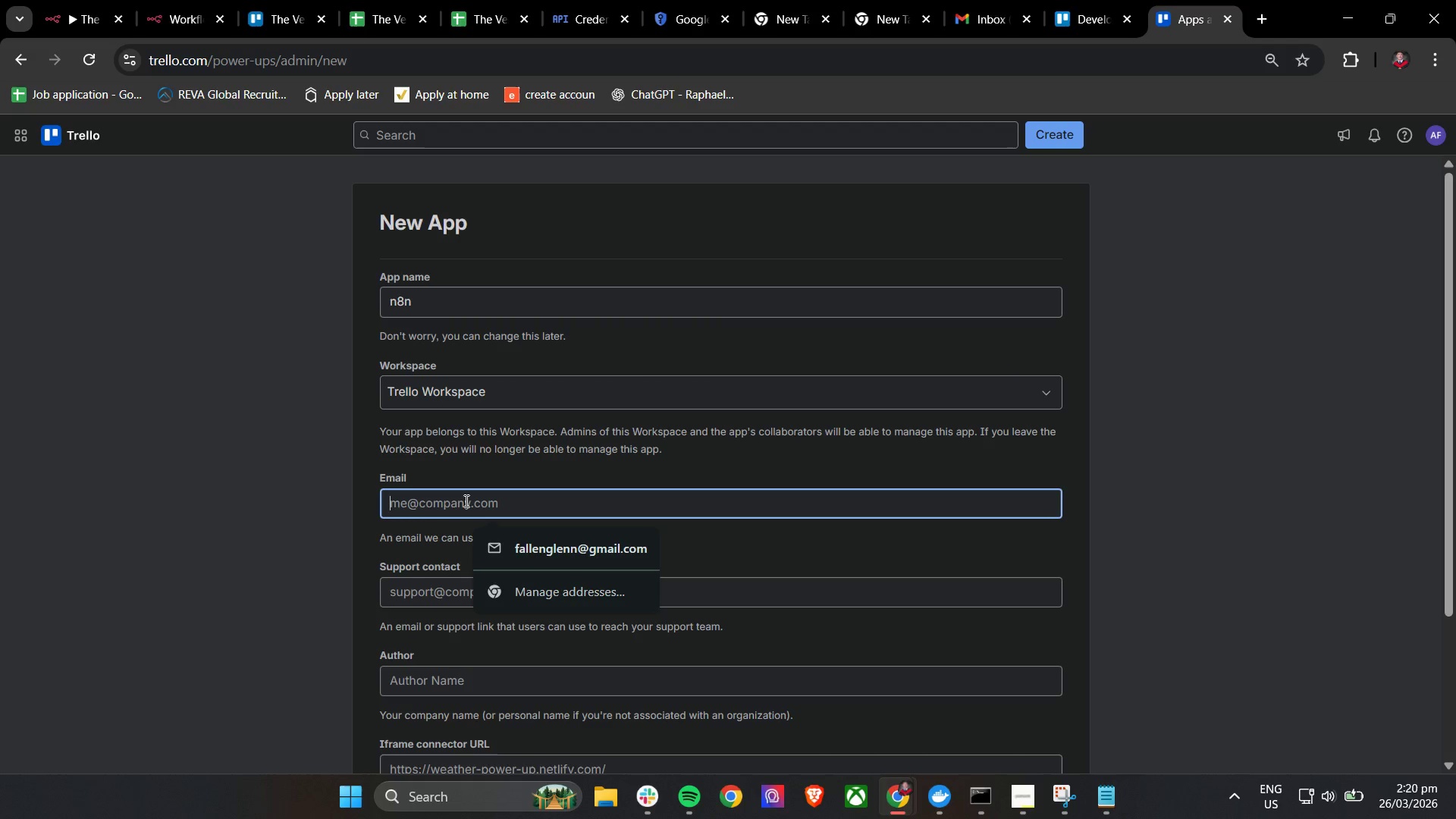 
type(boss.ge)
key(Backspace)
type(lenn65@gmail.com)
key(Tab)
key(Tab)
 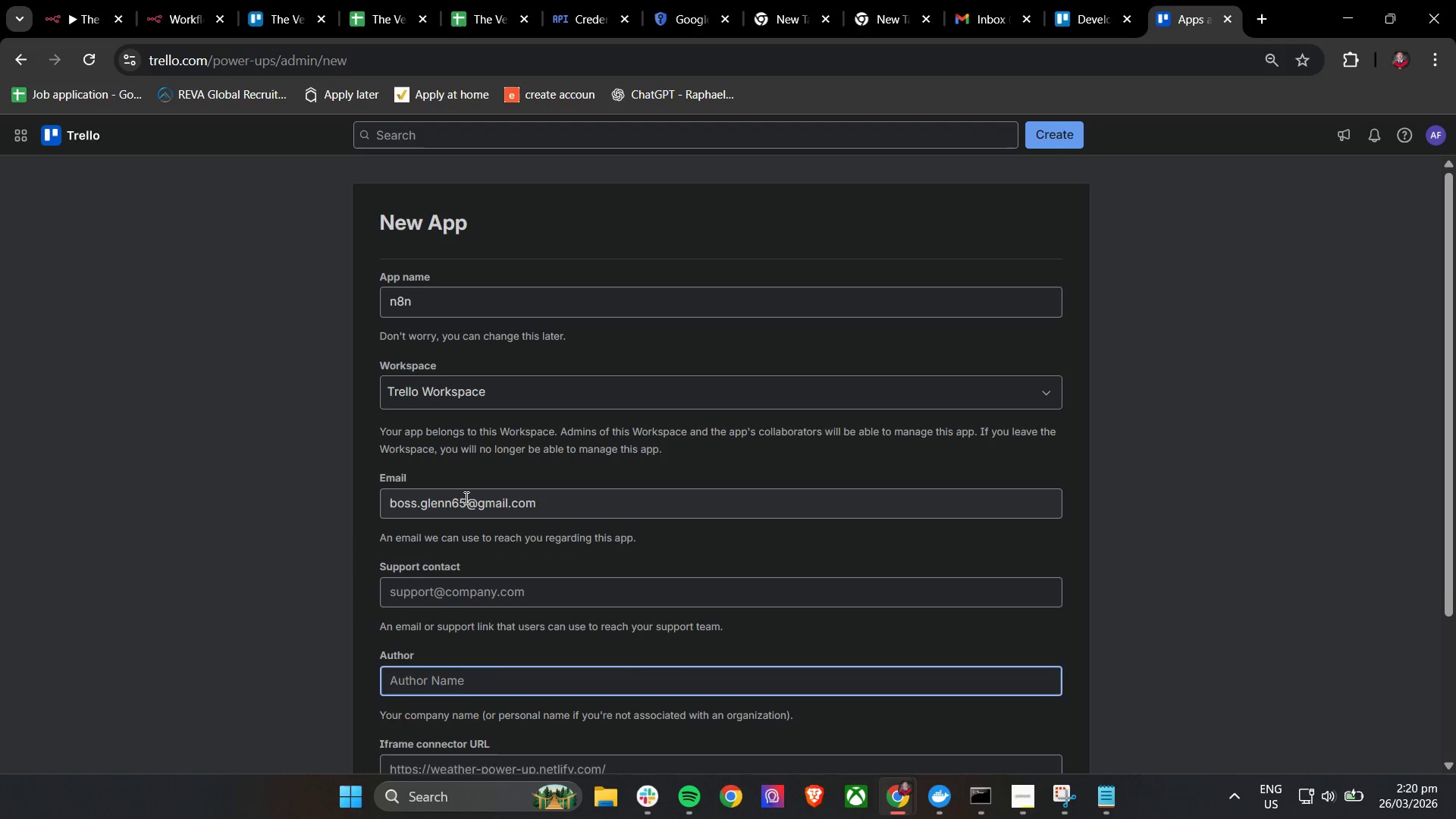 
scroll: coordinate [465, 497], scroll_direction: down, amount: 2.0
 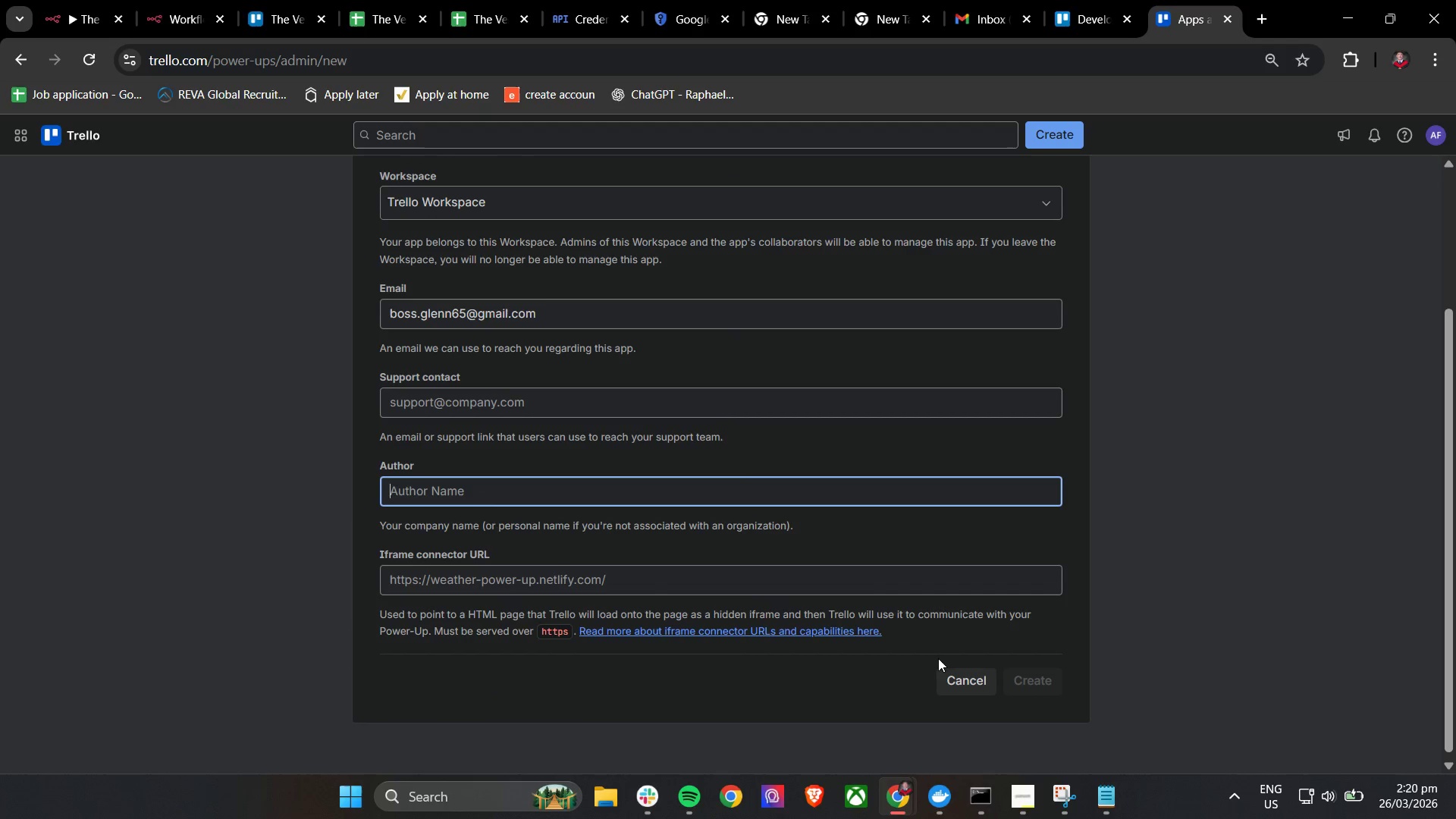 
left_click([585, 582])
 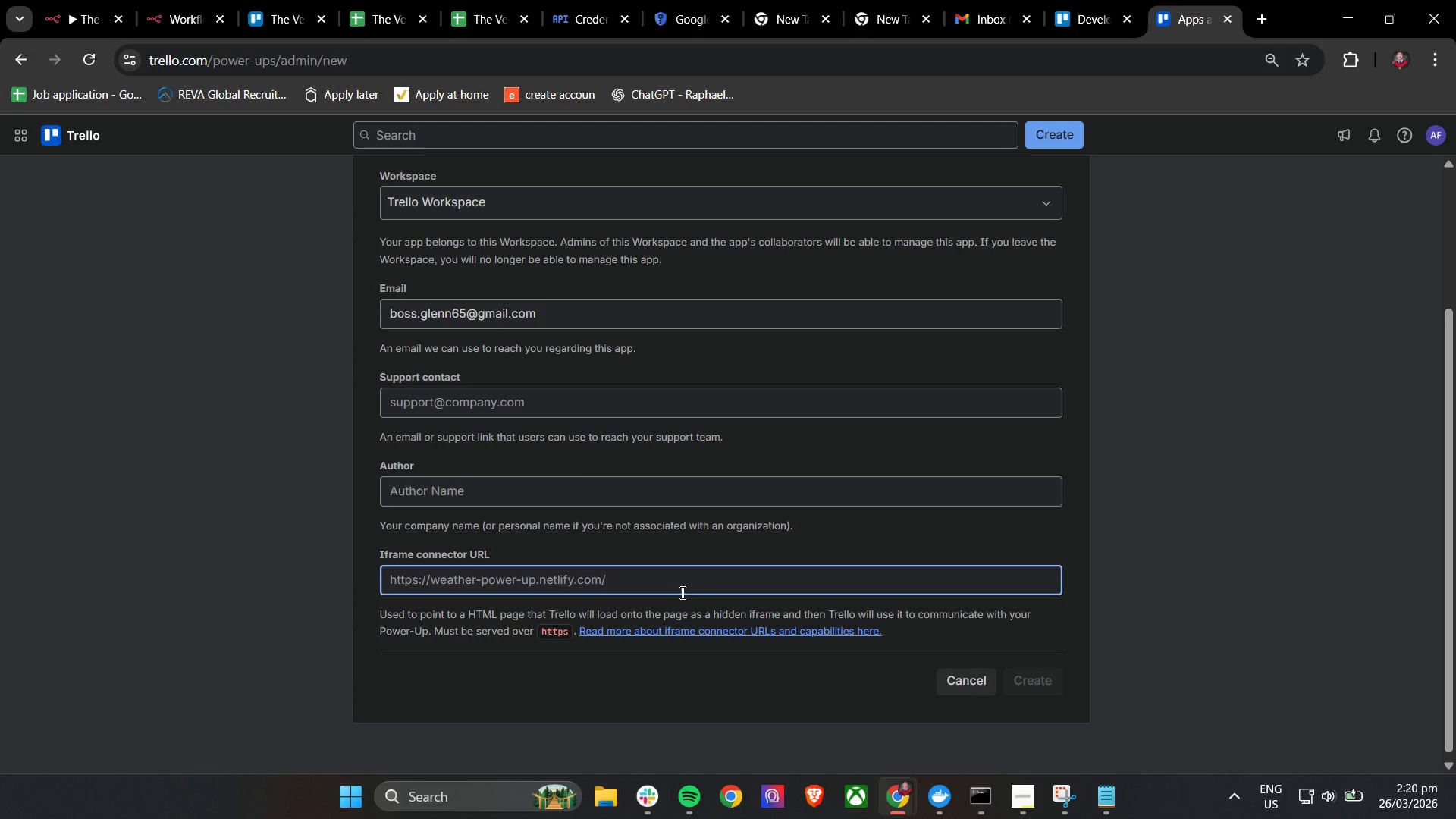 
left_click([686, 589])
 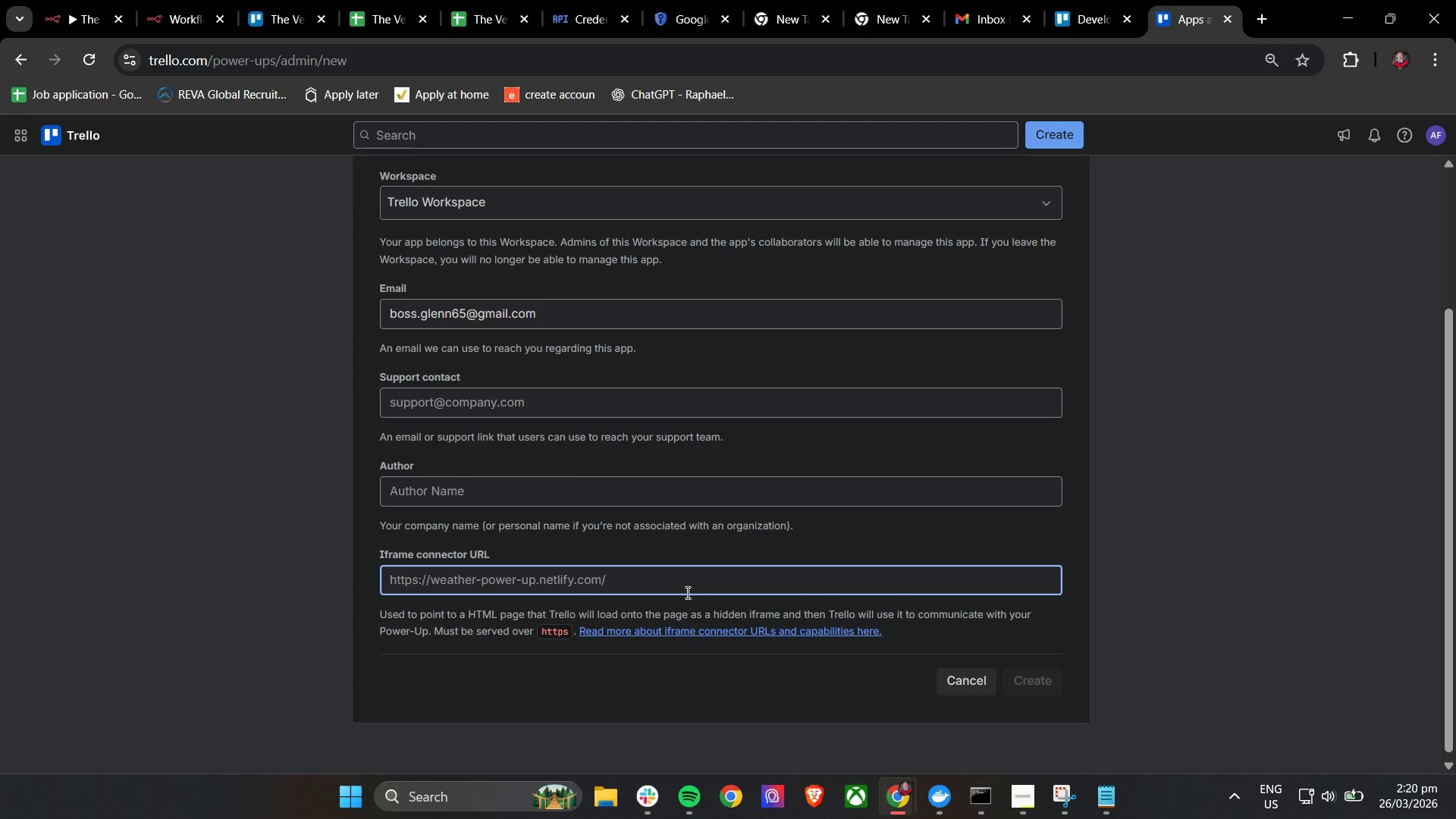 
scroll: coordinate [686, 592], scroll_direction: up, amount: 2.0
 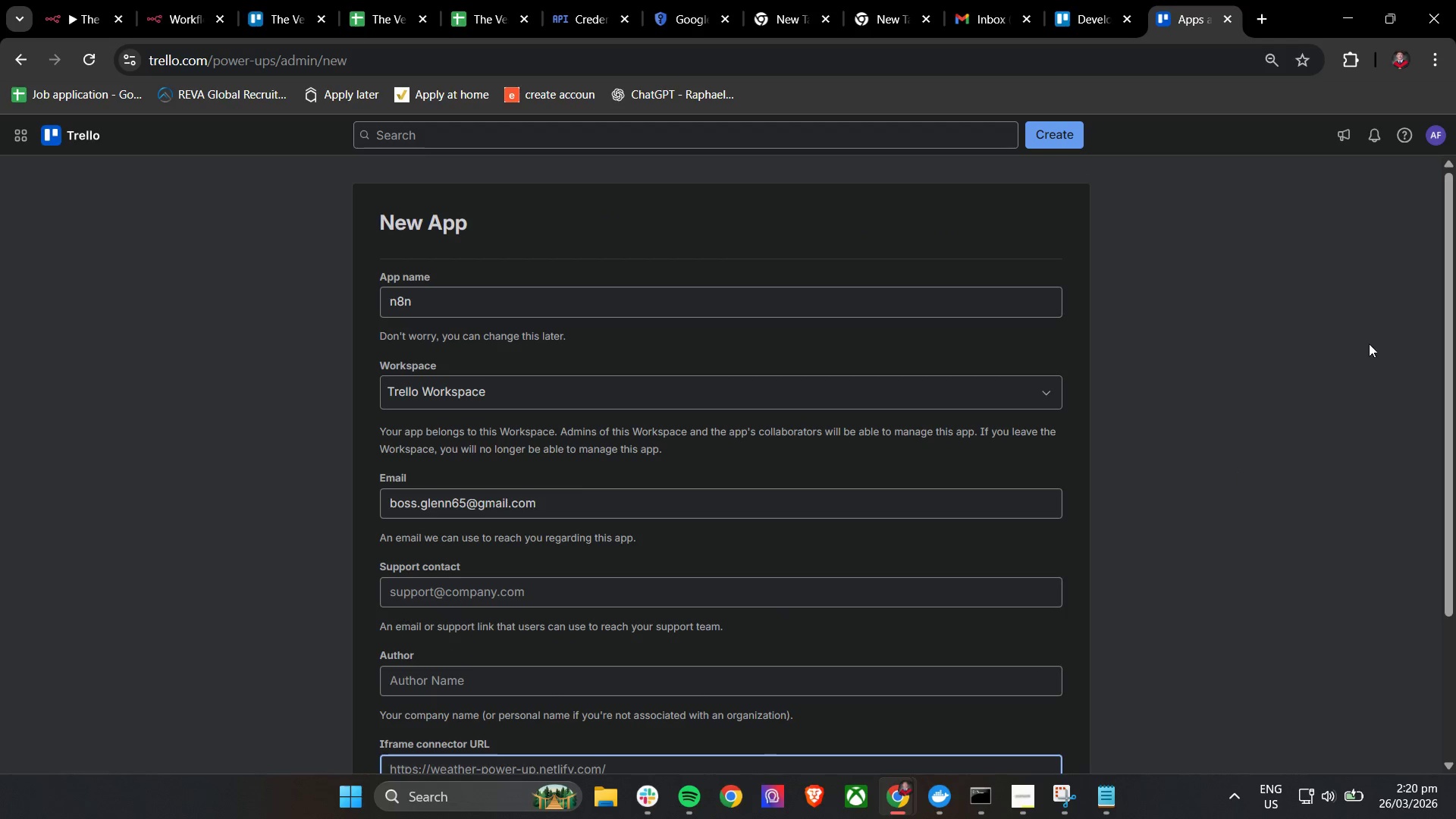 
left_click_drag(start_coordinate=[1444, 334], to_coordinate=[1452, 366])
 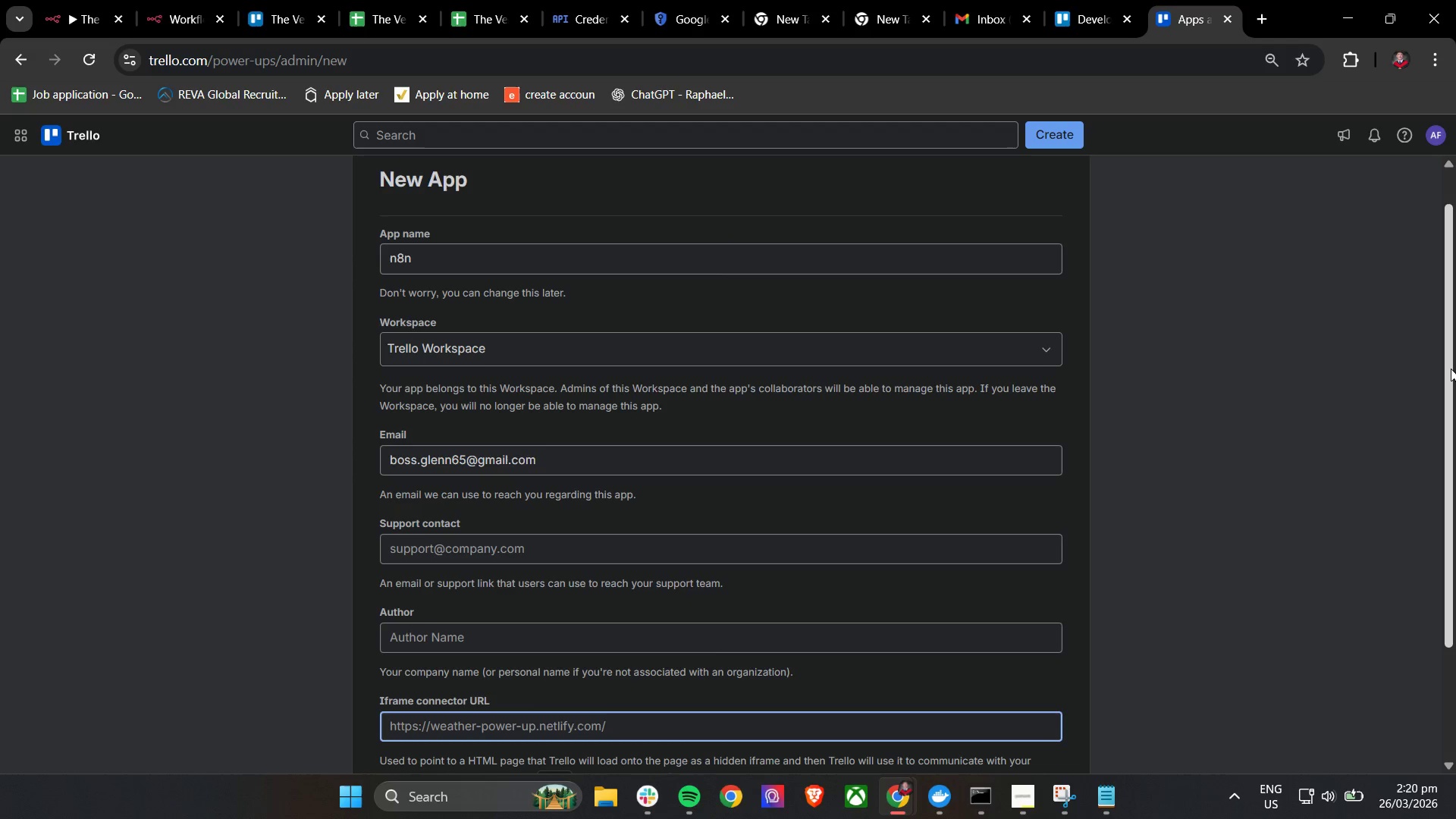 
wait(15.94)
 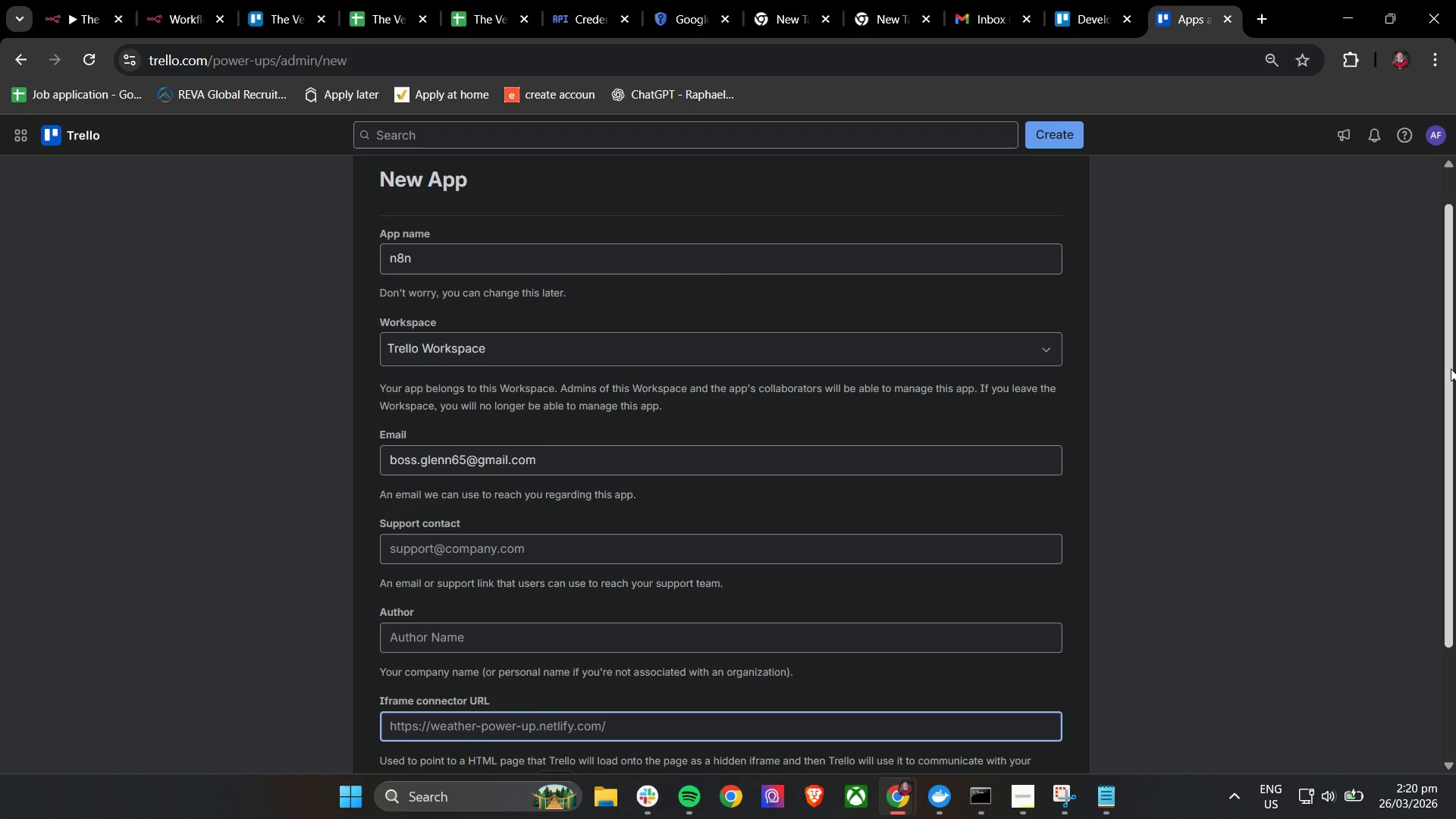 
scroll: coordinate [1341, 106], scroll_direction: up, amount: 4.0
 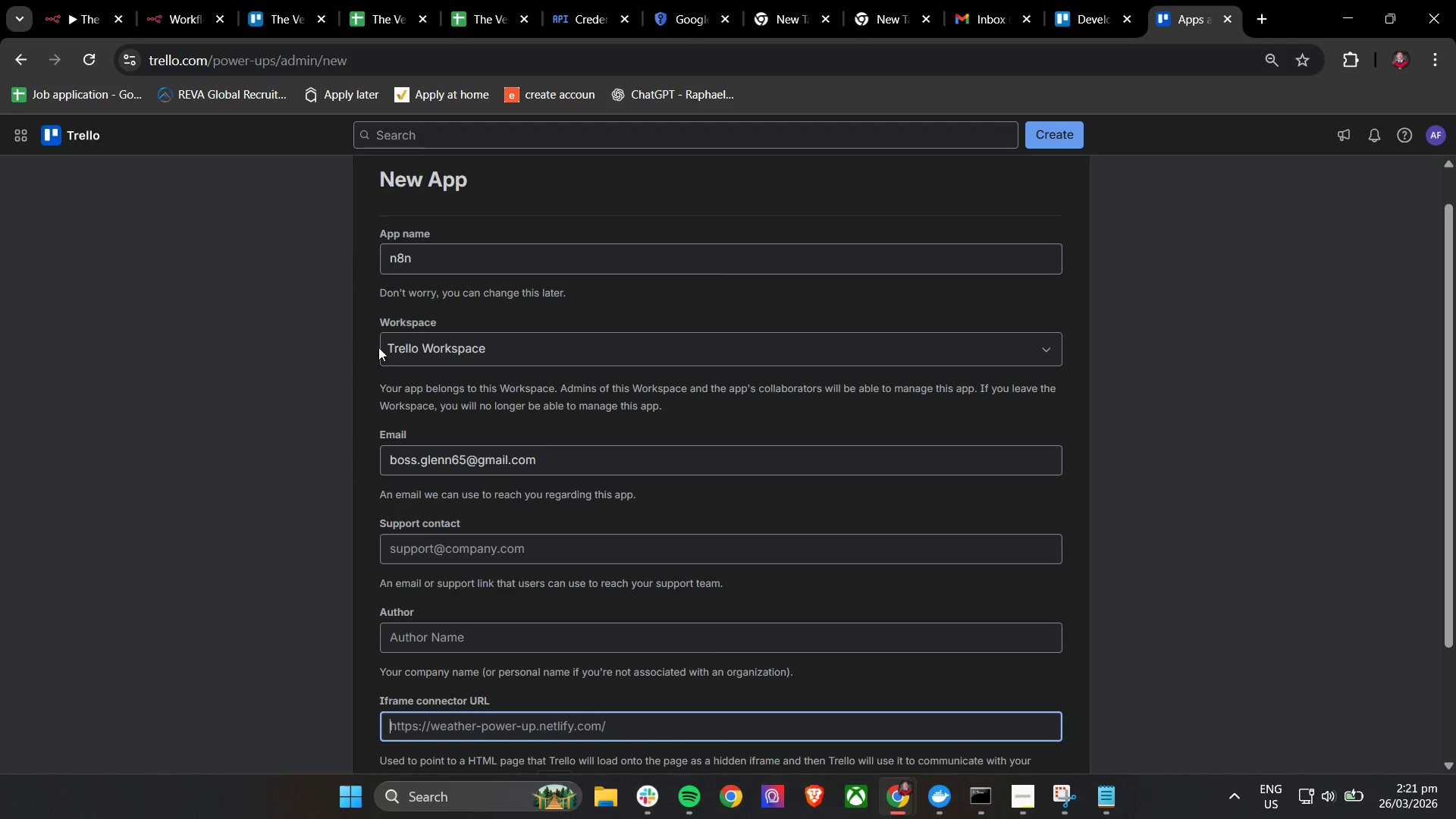 
left_click([78, 0])
 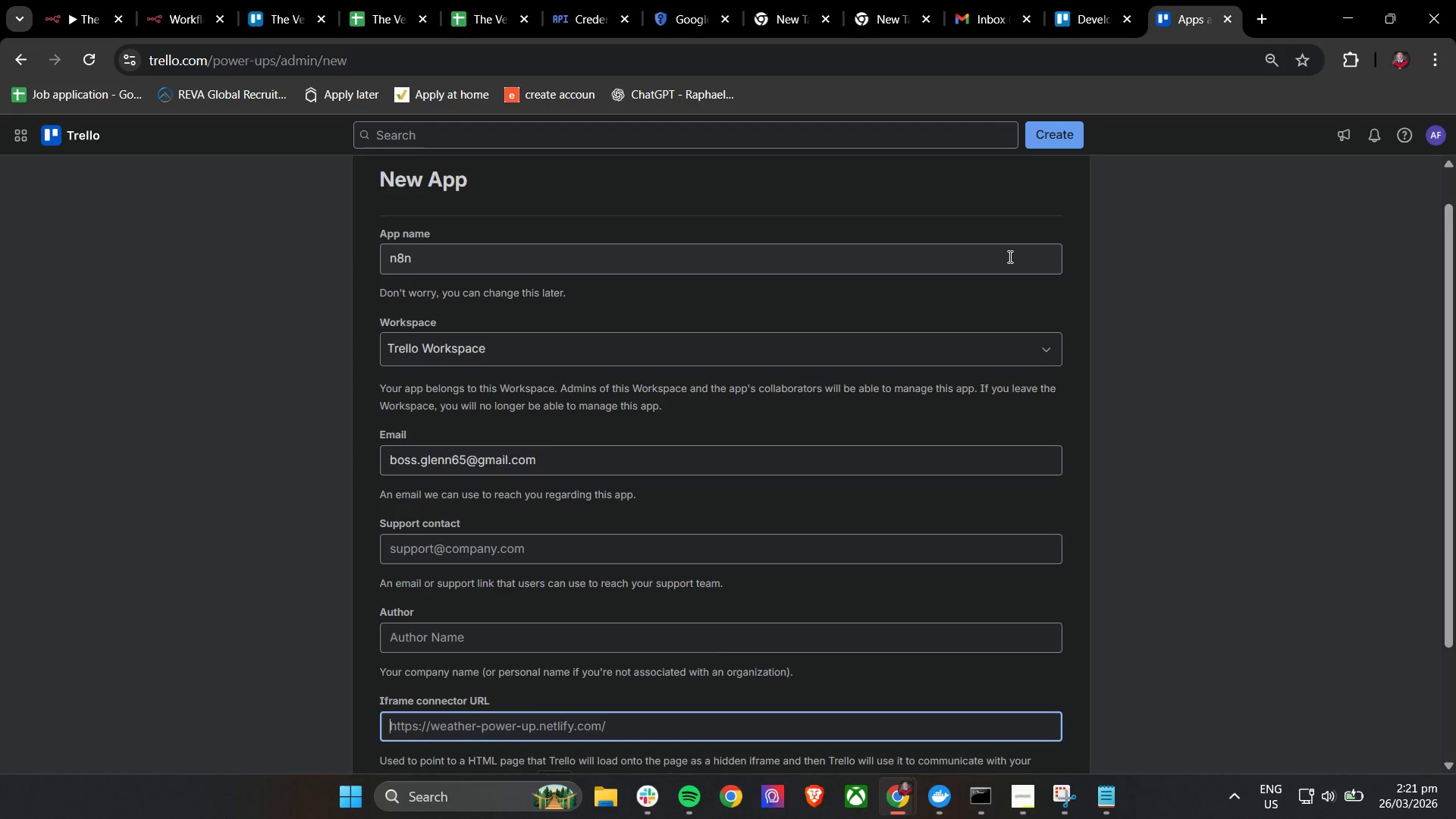 
wait(20.23)
 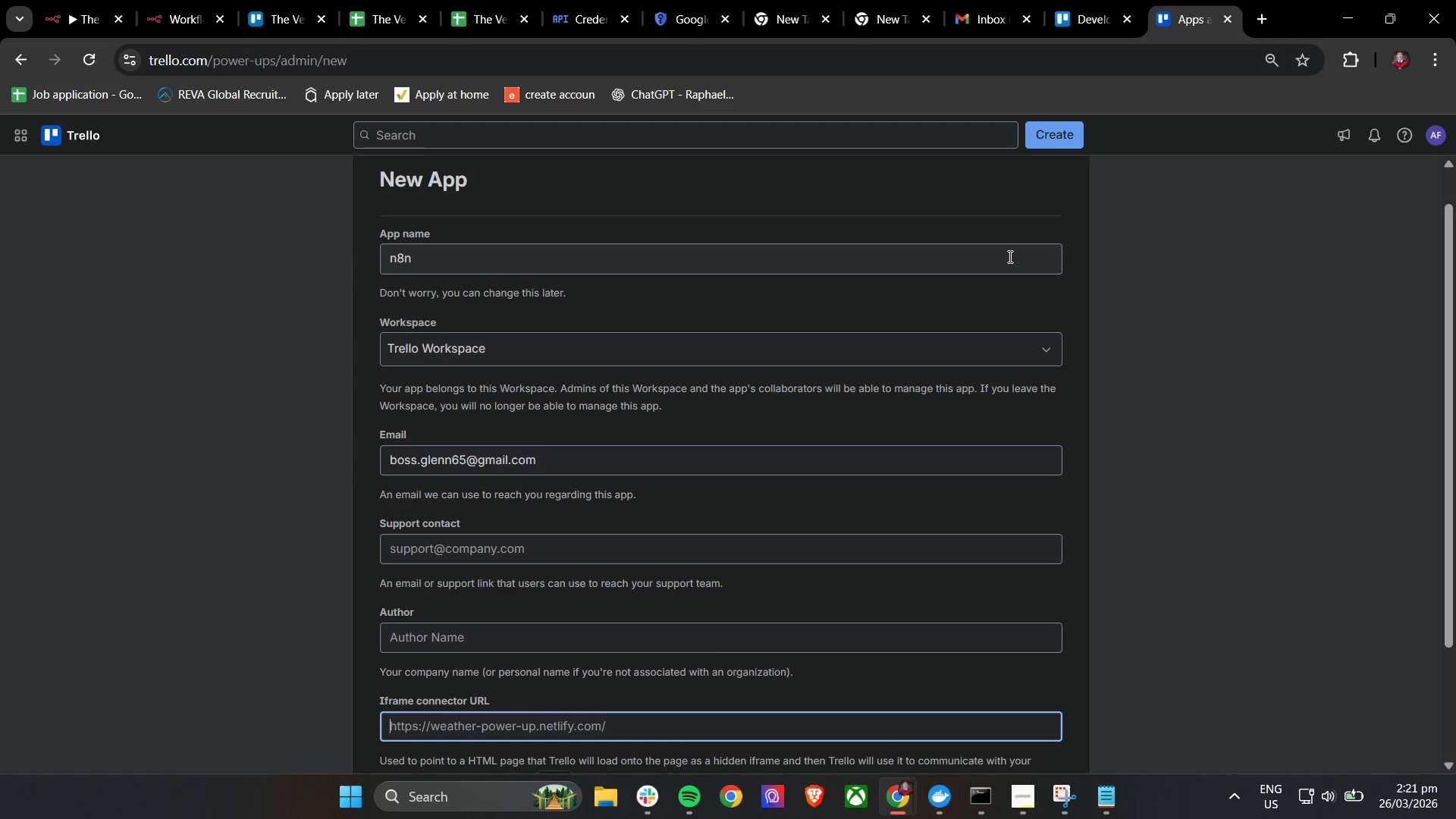 
scroll: coordinate [420, 320], scroll_direction: up, amount: 7.0
 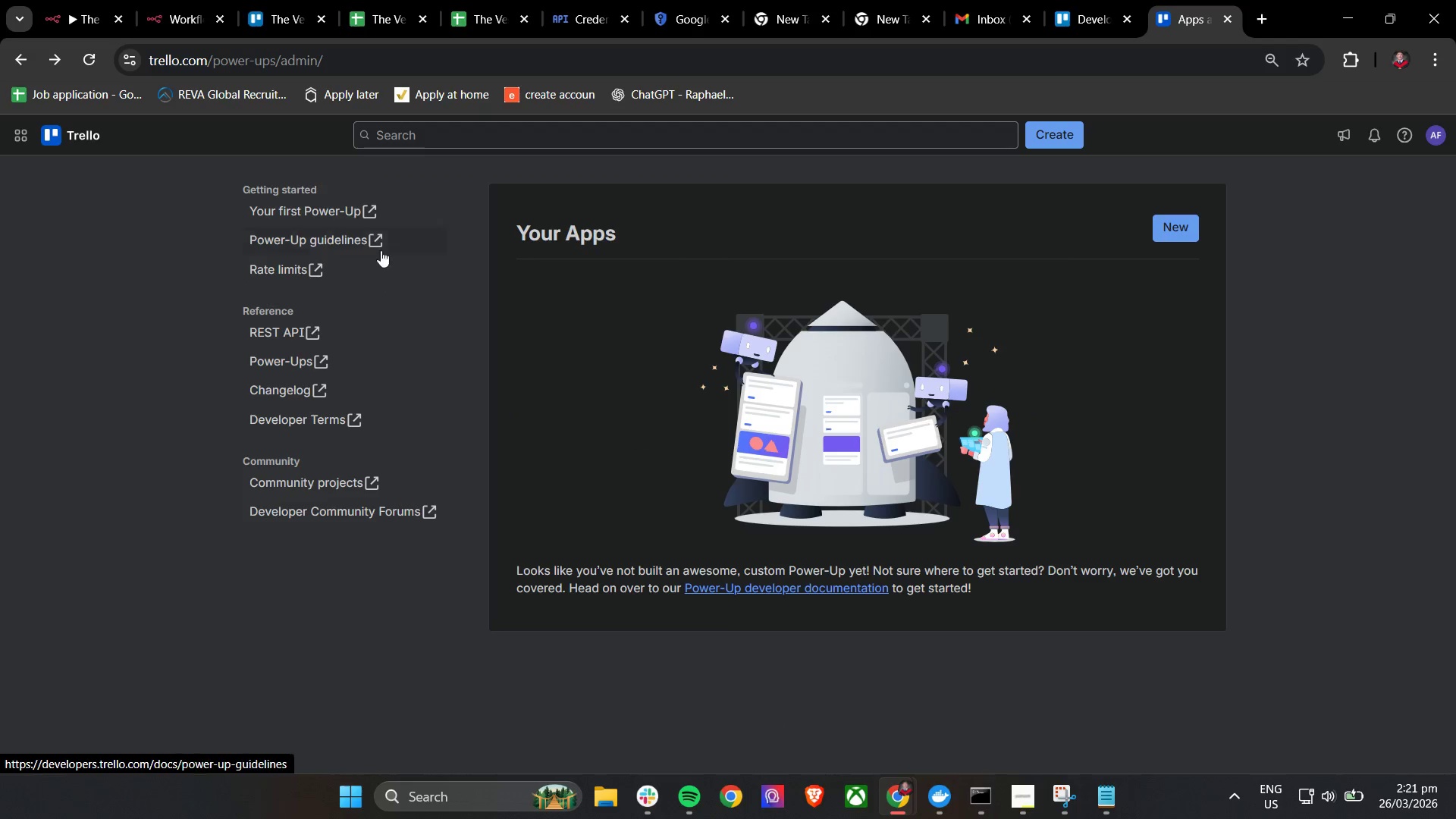 
wait(5.04)
 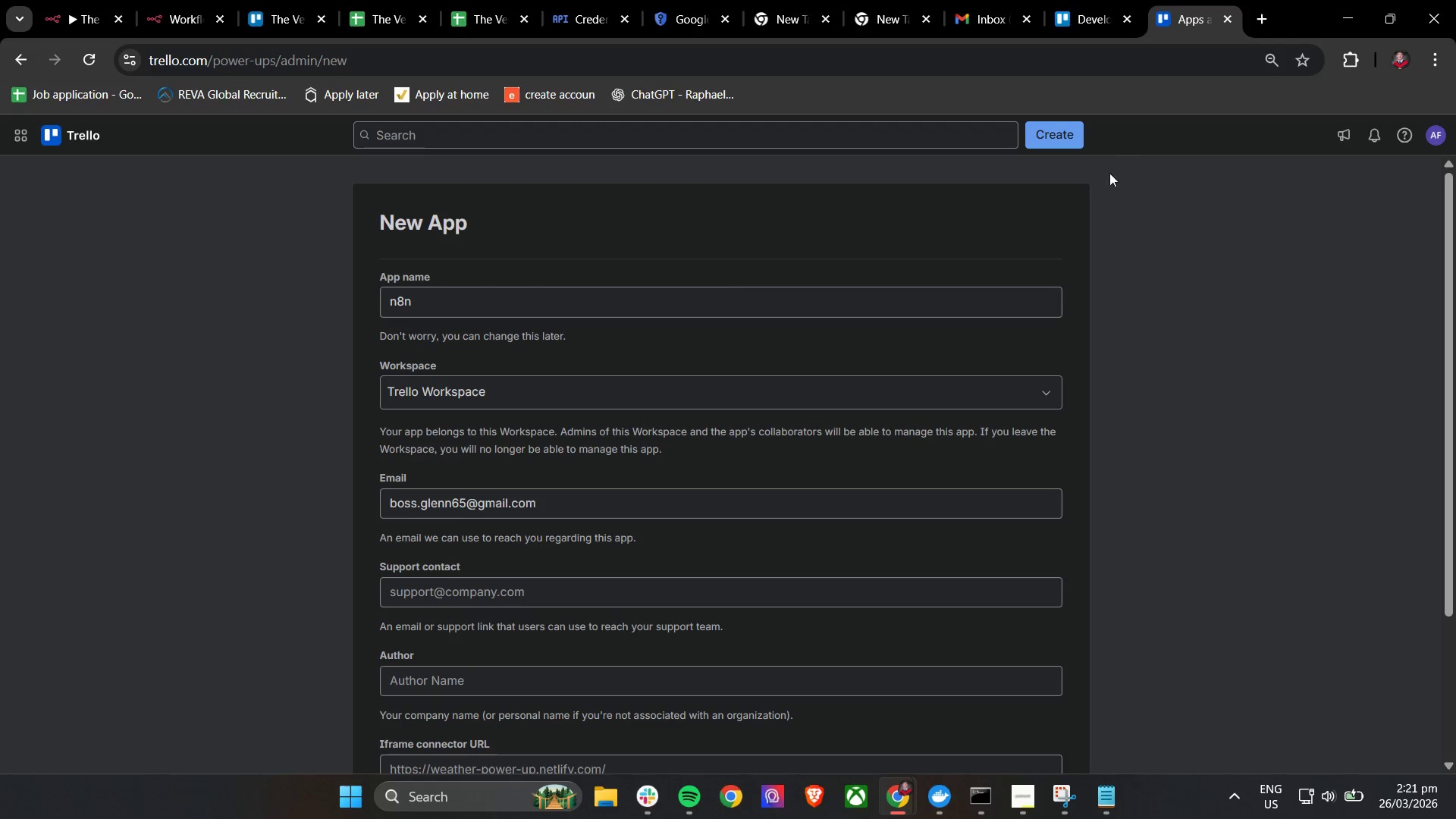 
left_click([991, 249])
 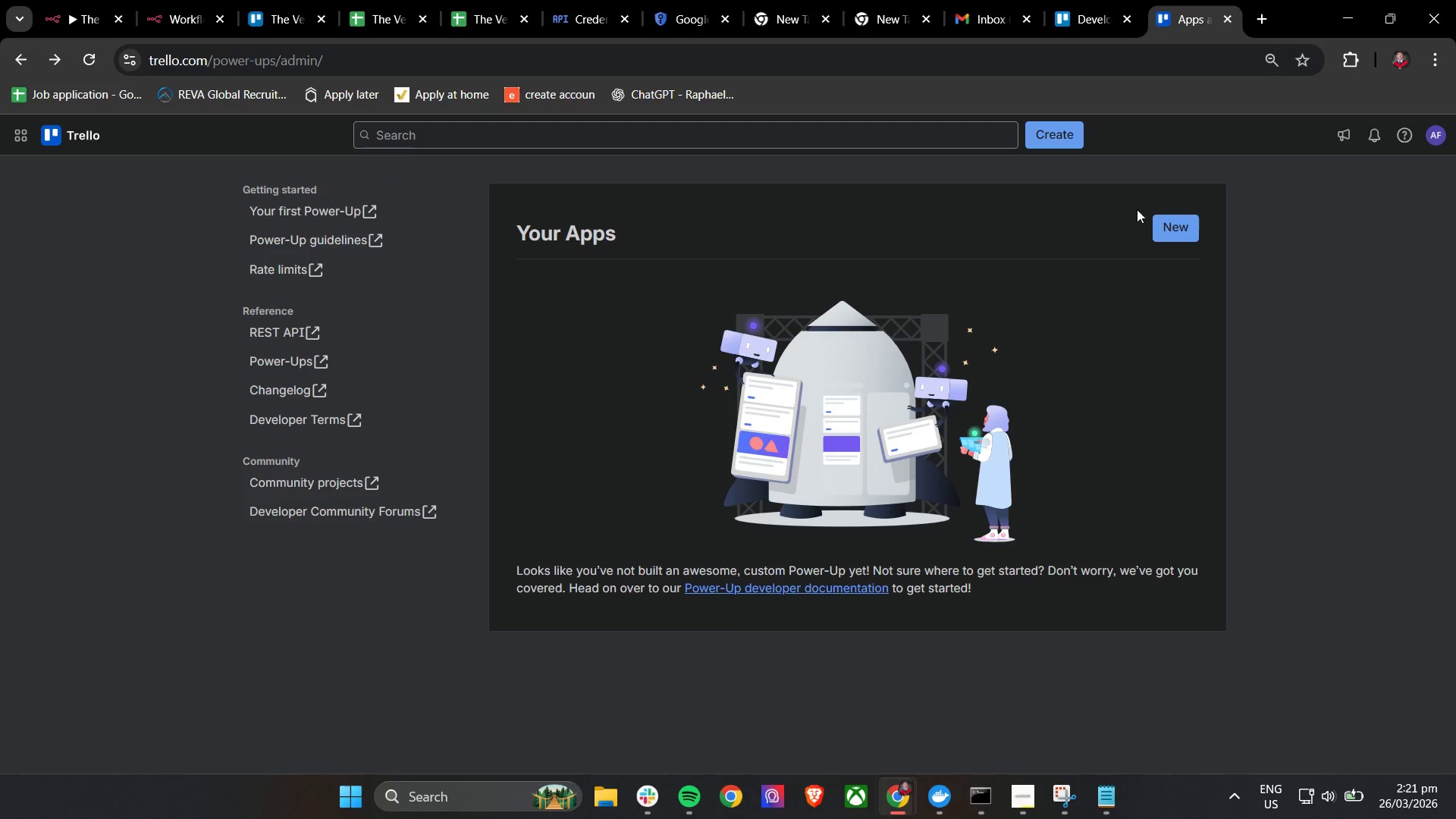 
left_click([1176, 233])
 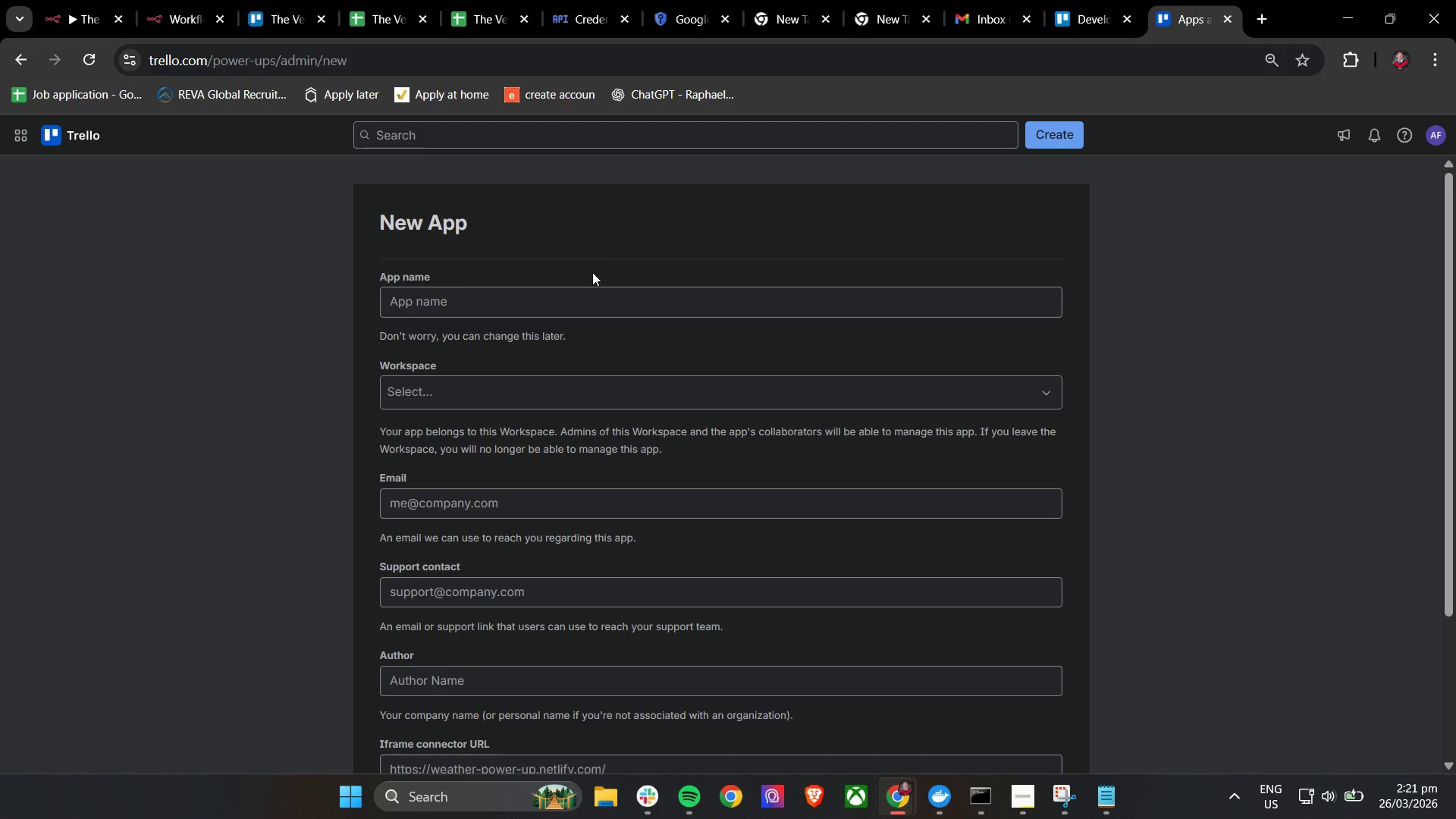 
left_click([534, 300])
 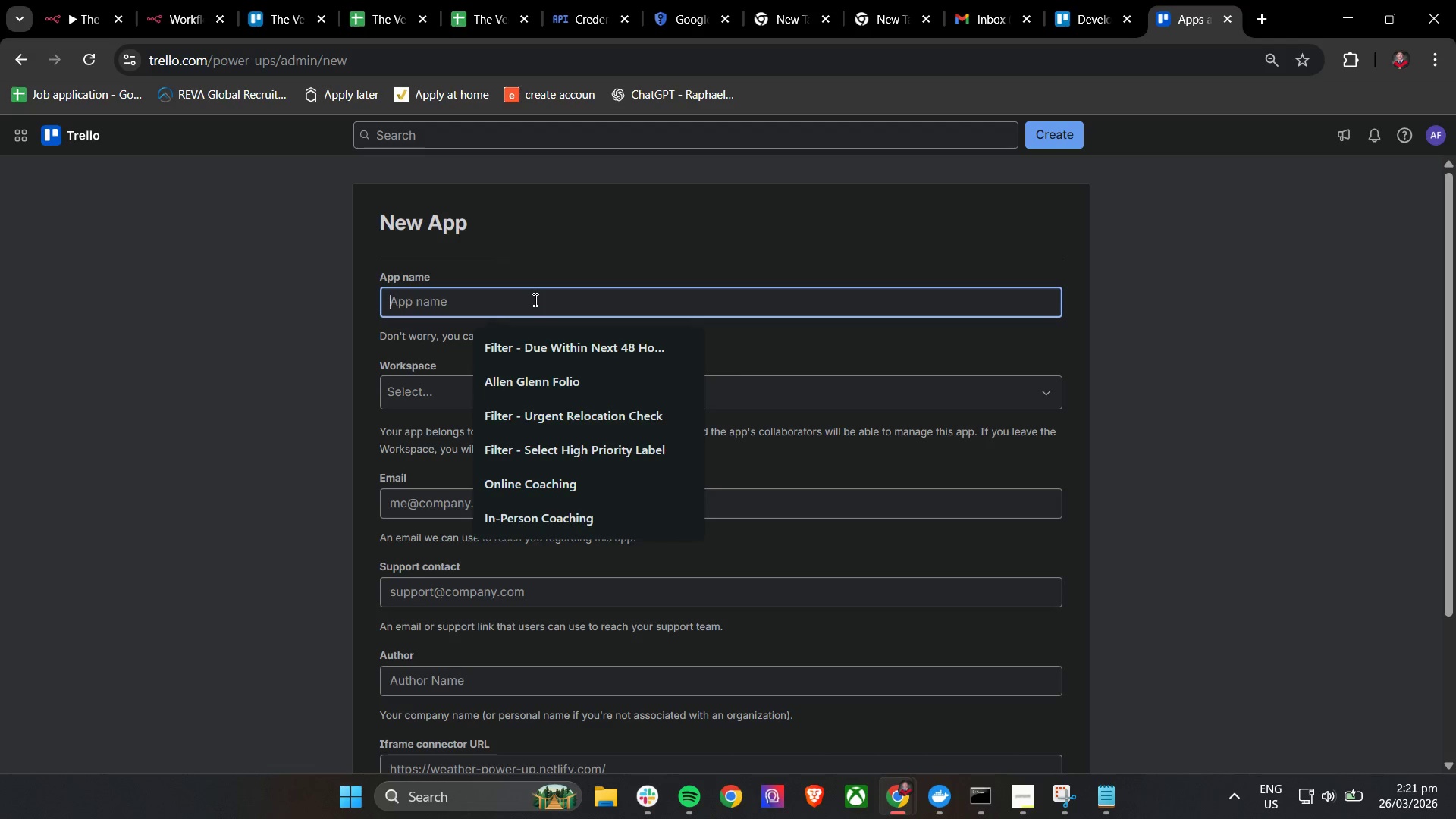 
wait(7.02)
 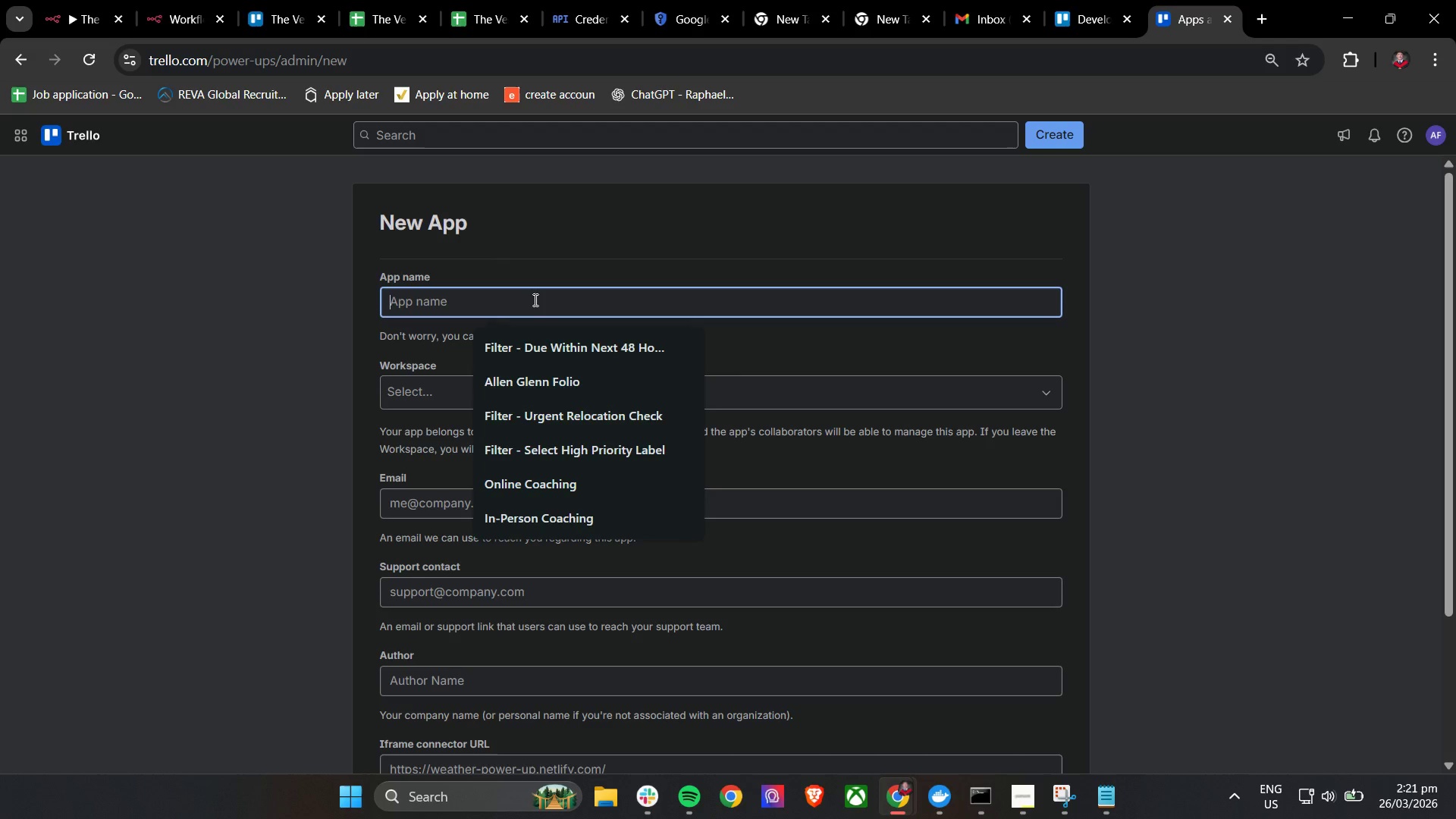 
type(n8n)
key(Tab)
 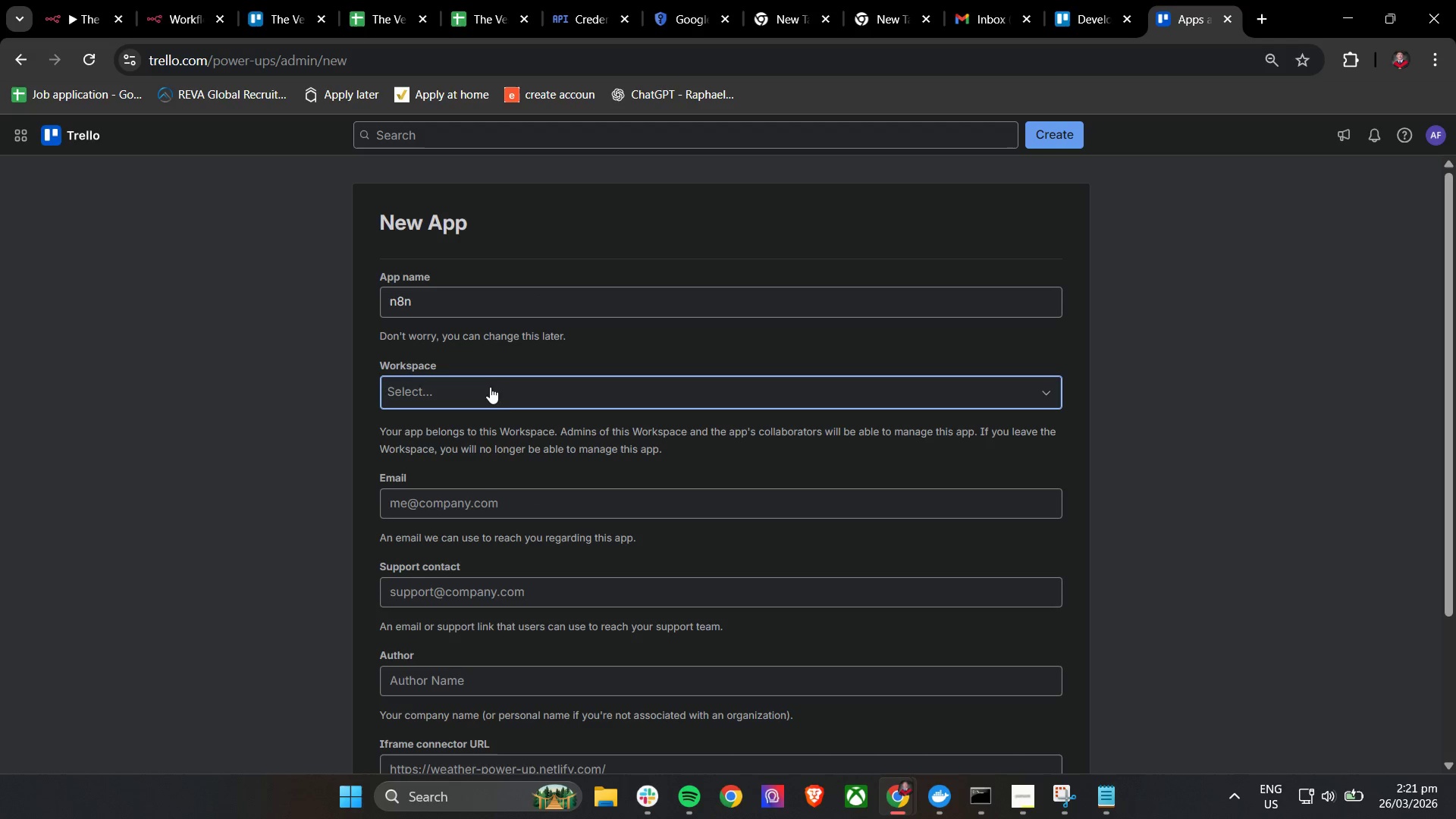 
mouse_move([493, 421])
 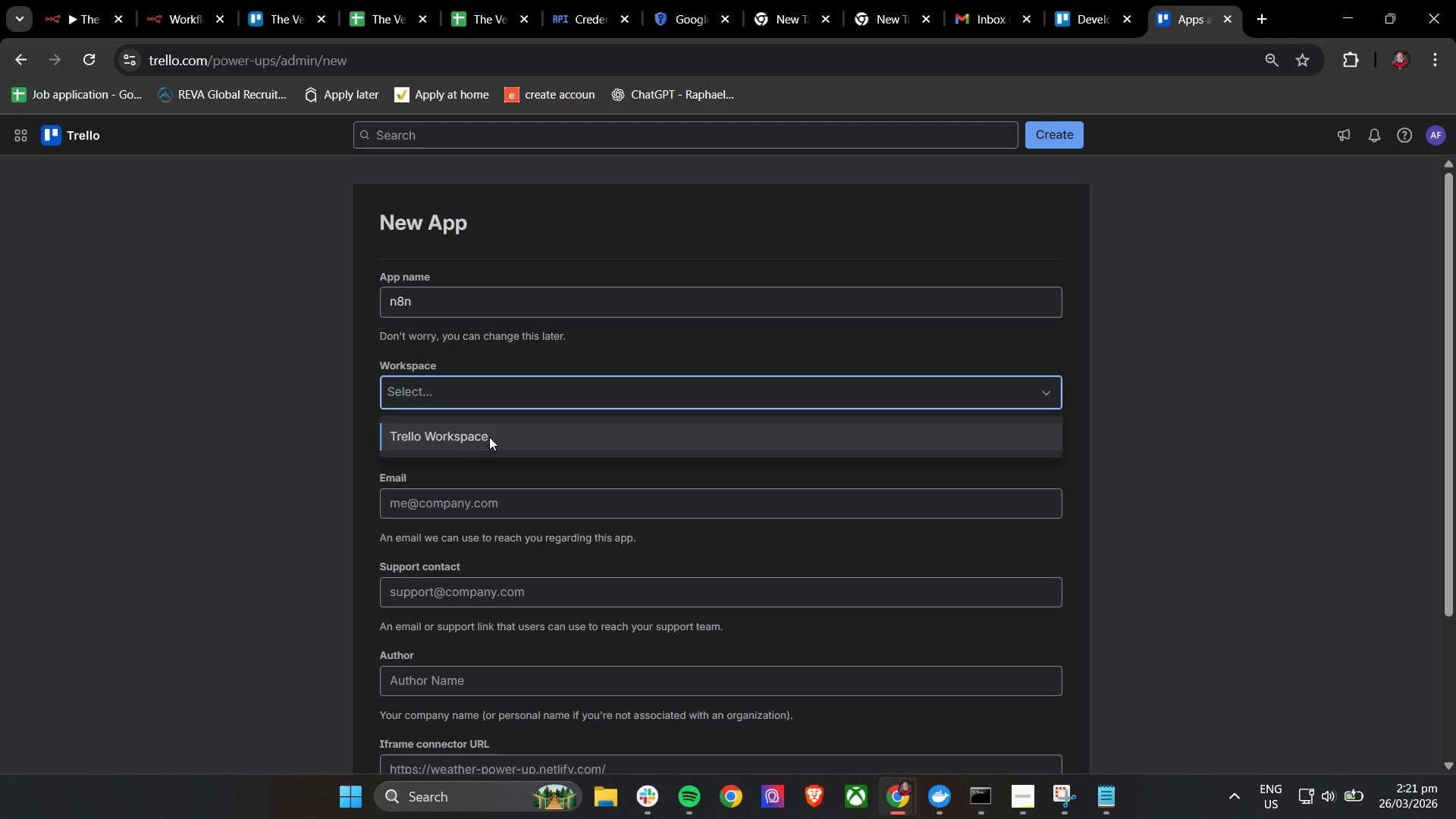 
left_click([491, 431])
 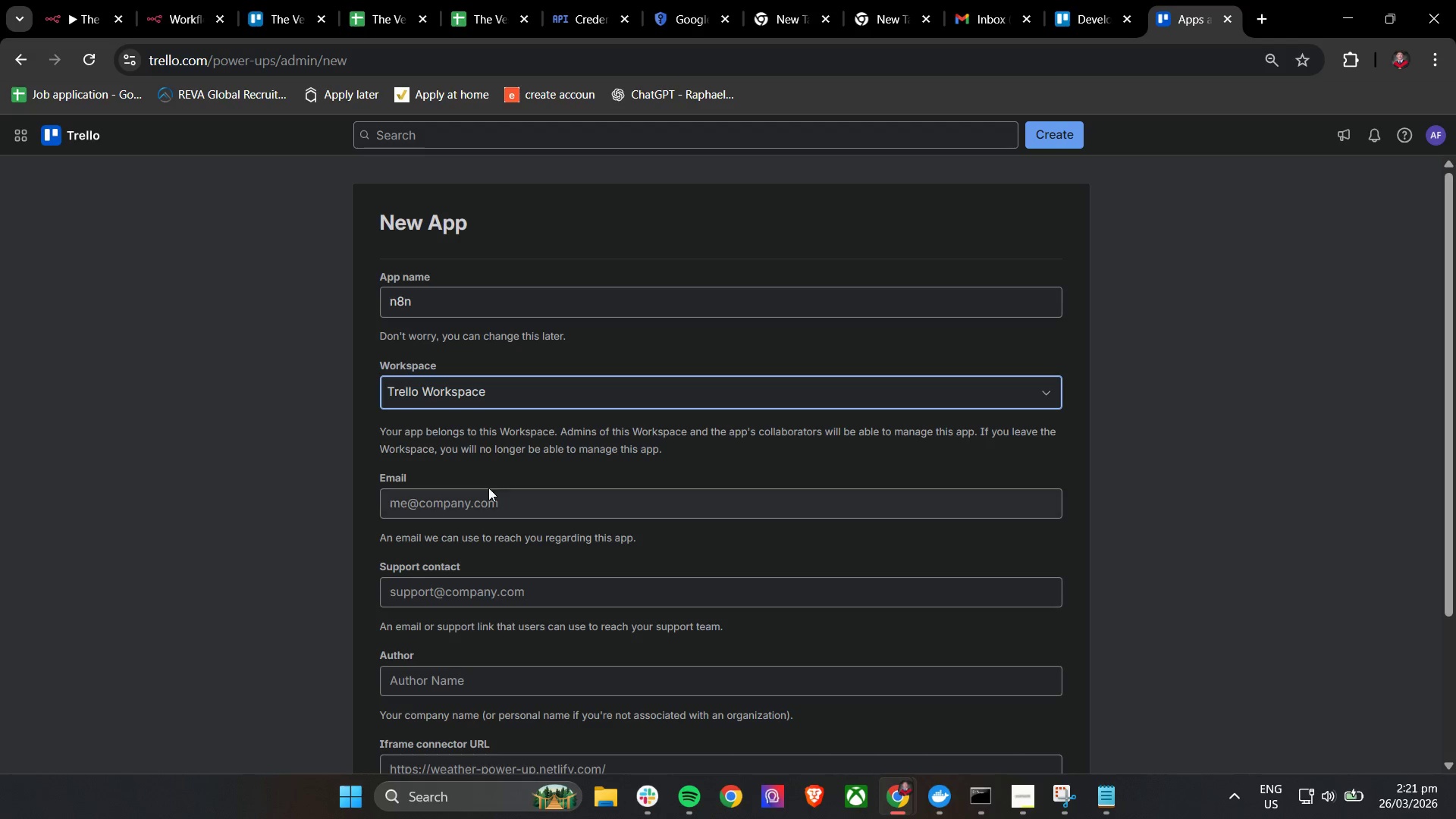 
left_click([477, 508])
 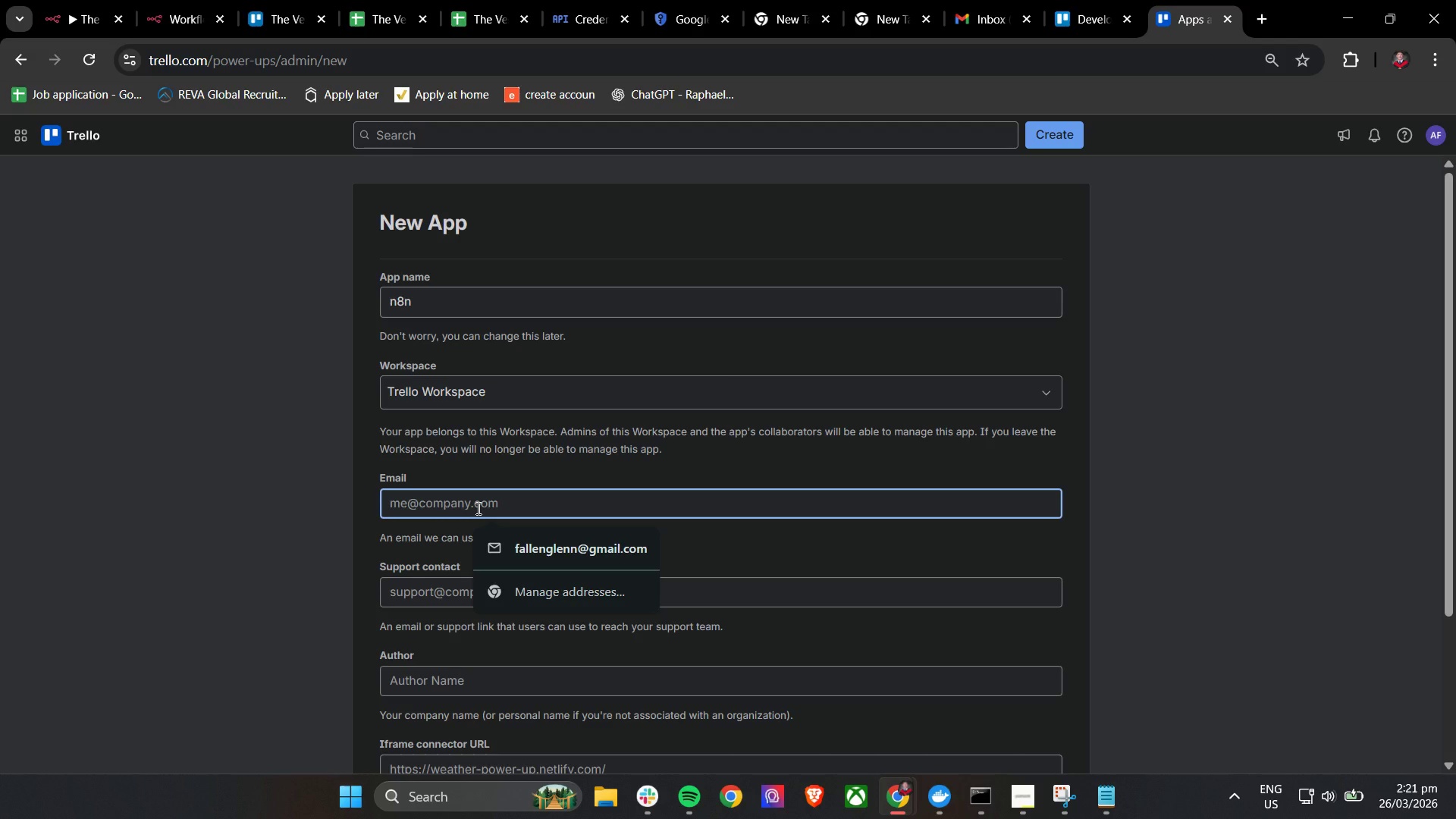 
type(boss.glenn7)
key(Backspace)
type(76)
key(Backspace)
key(Backspace)
type(65@gmail.com)
 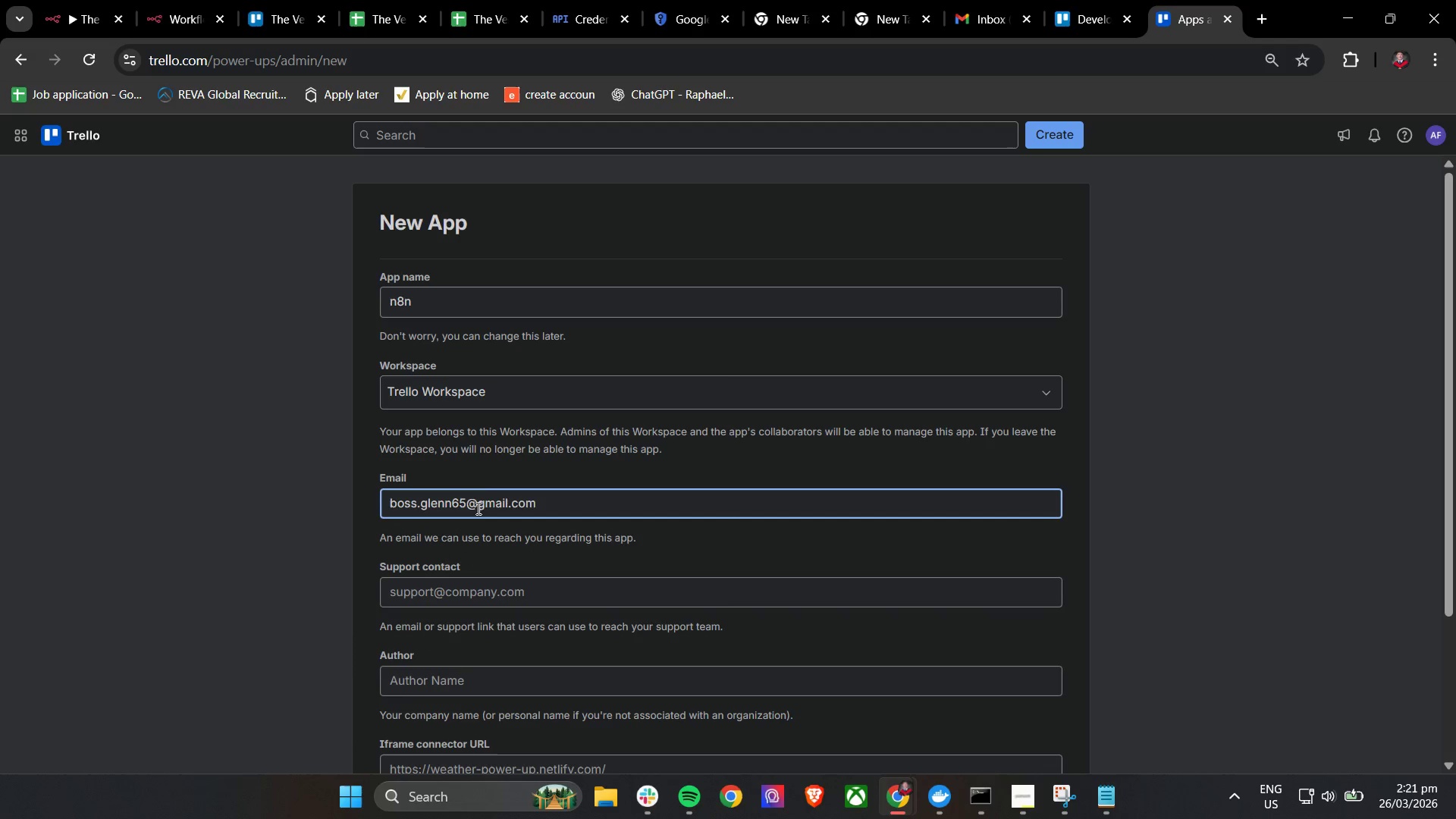 
left_click([752, 457])
 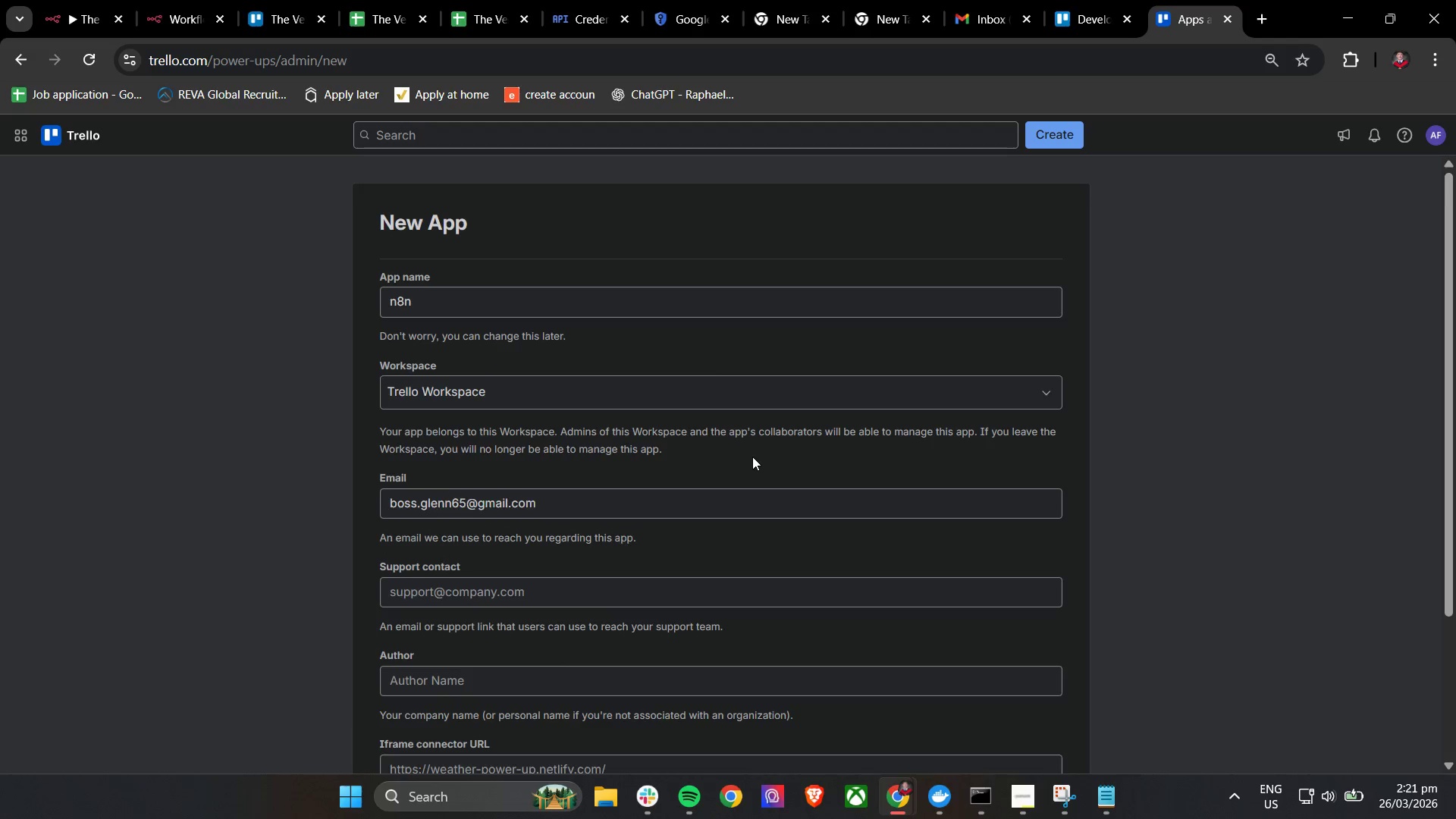 
scroll: coordinate [764, 467], scroll_direction: down, amount: 11.0
 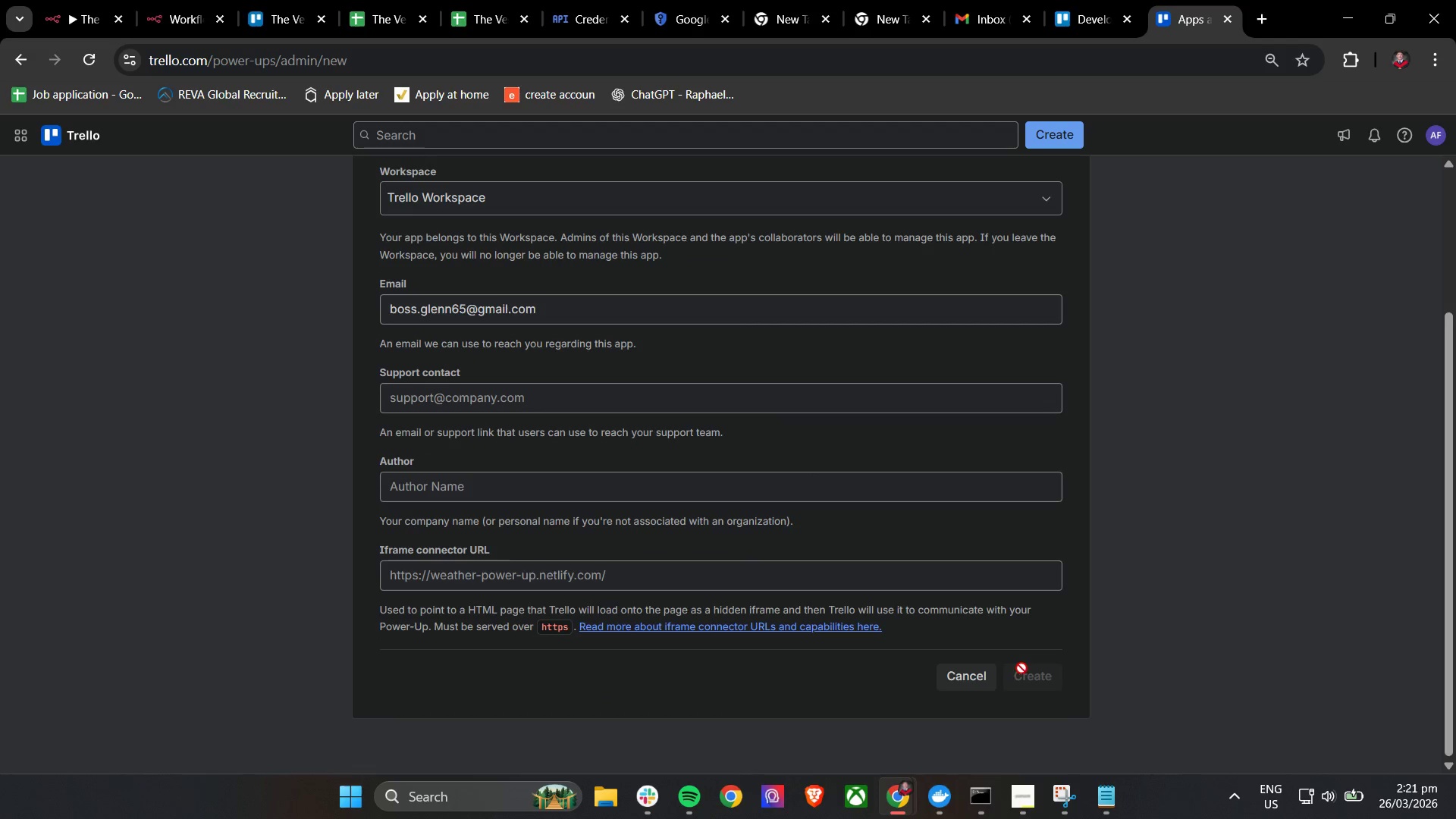 
double_click([1032, 676])
 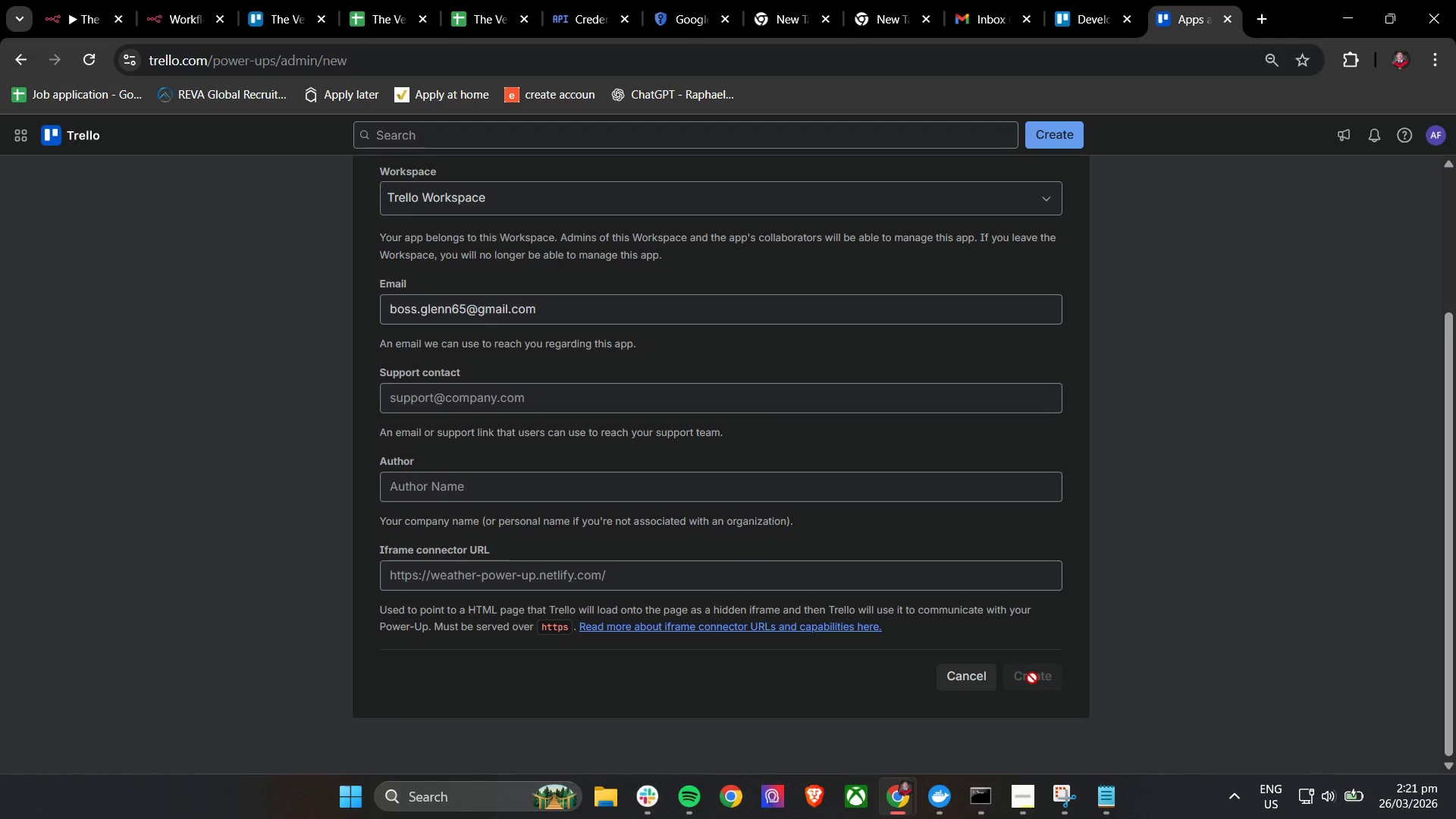 
triple_click([1032, 678])
 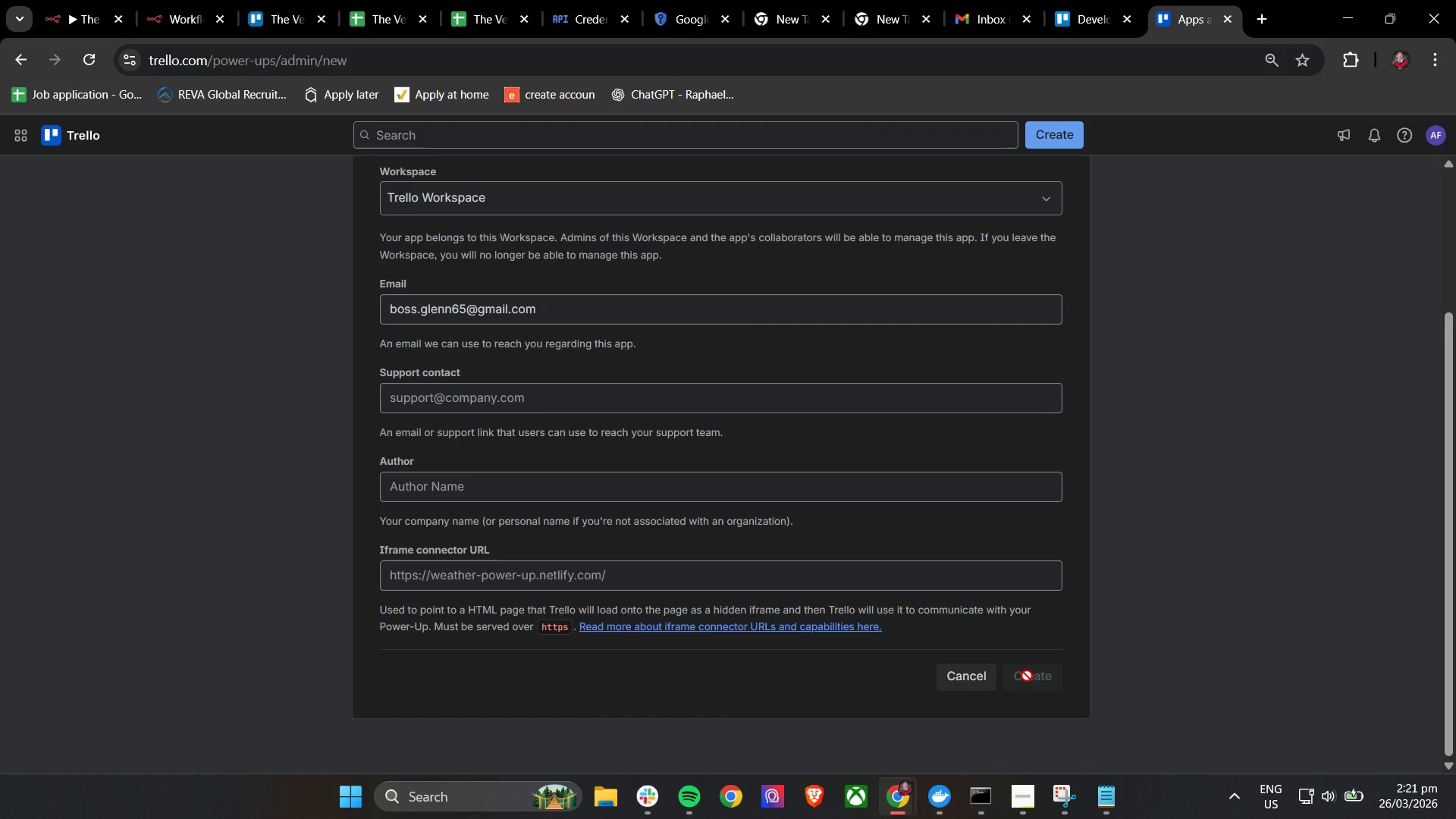 
triple_click([1024, 692])
 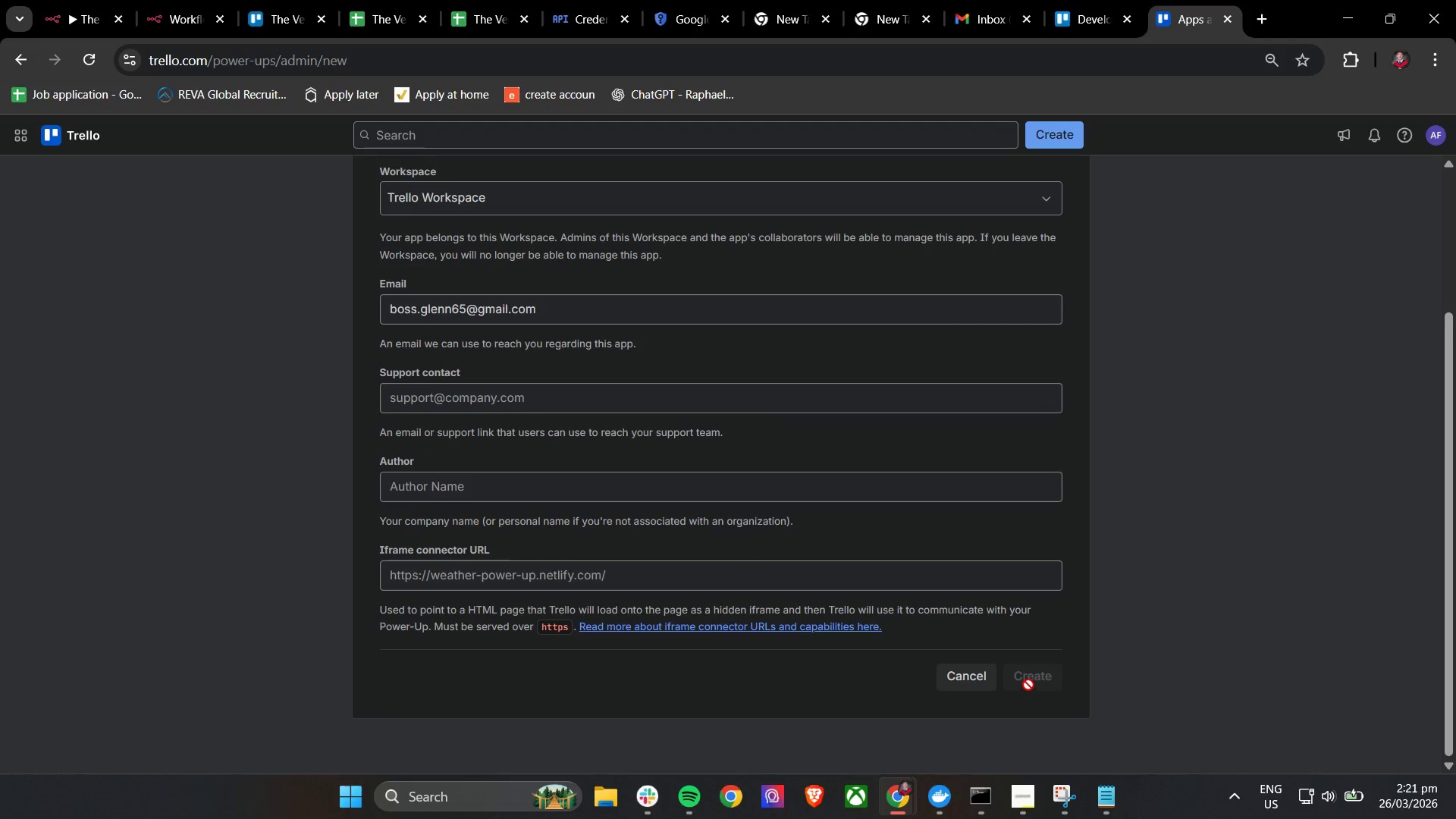 
triple_click([1028, 685])
 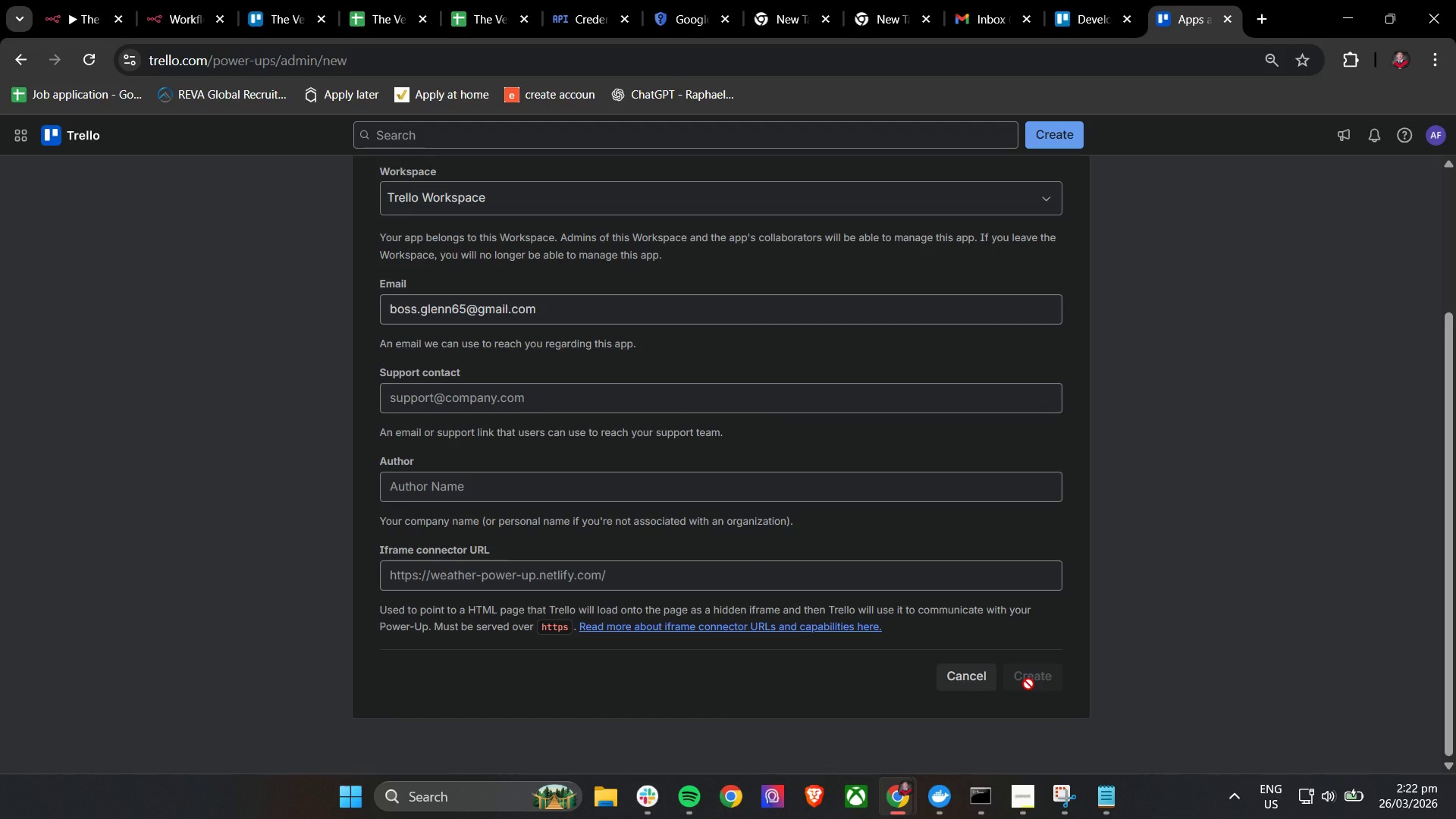 
wait(20.81)
 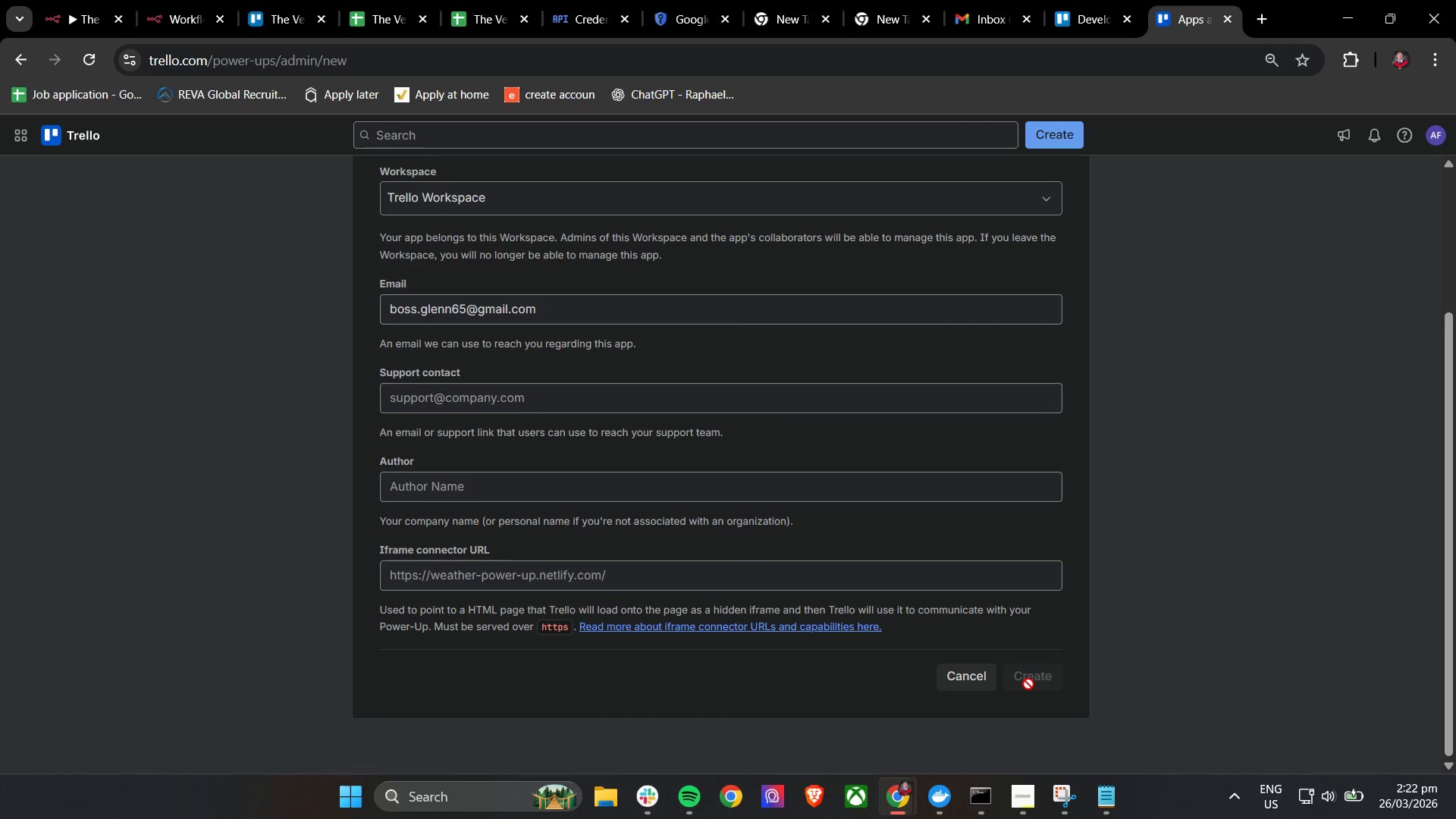 
left_click([1220, 400])
 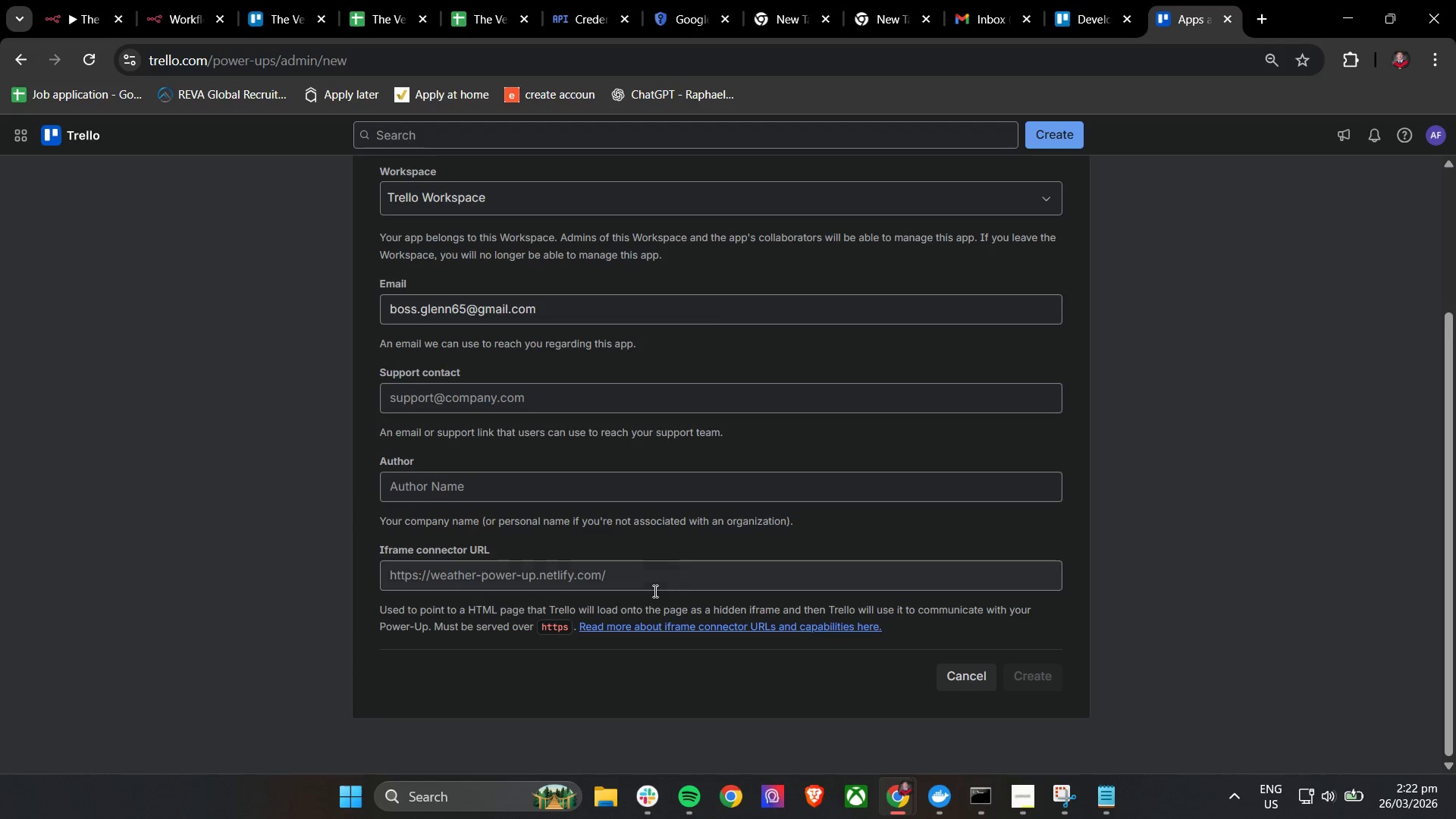 
left_click([637, 579])
 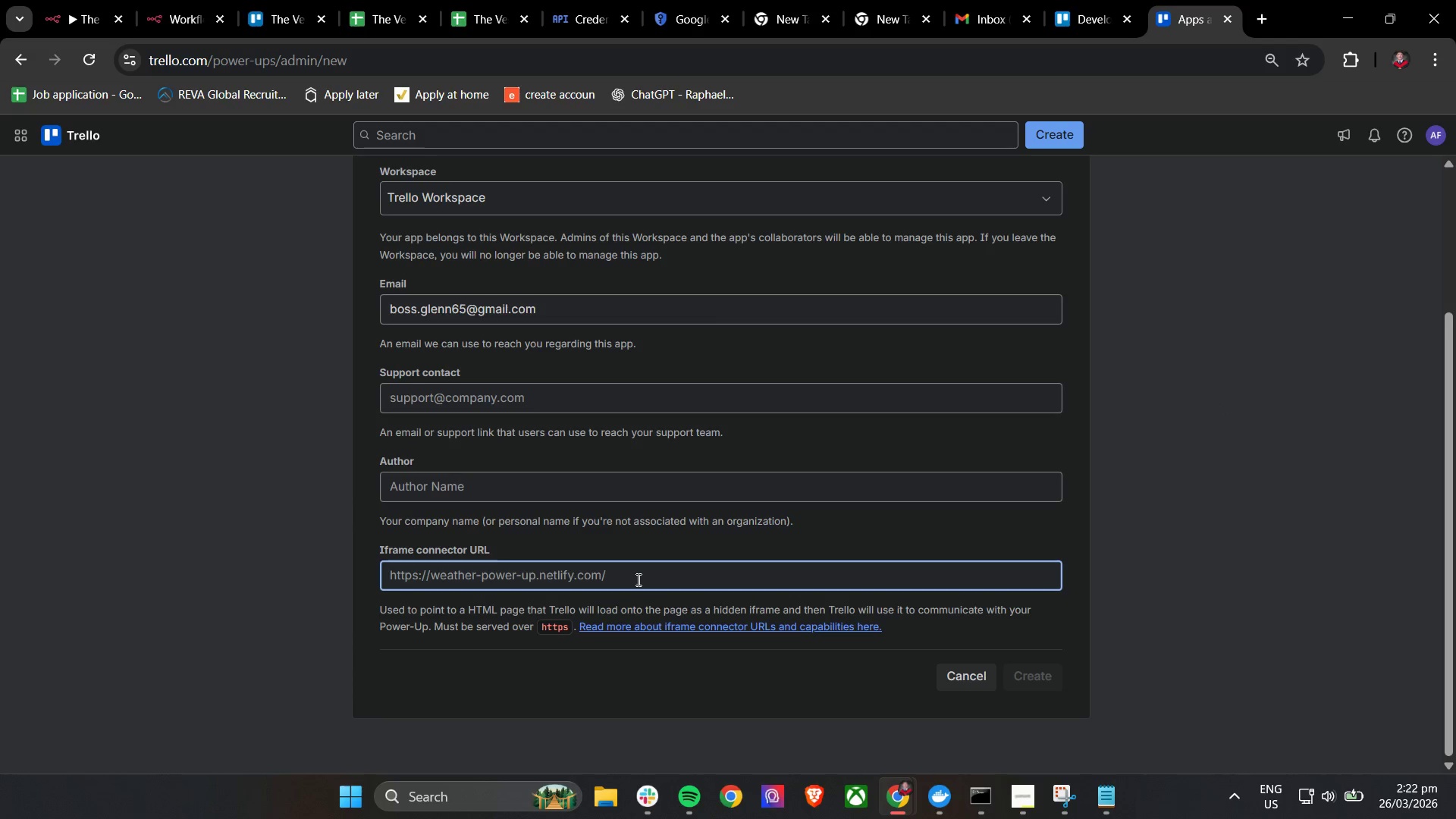 
left_click_drag(start_coordinate=[637, 579], to_coordinate=[533, 568])
 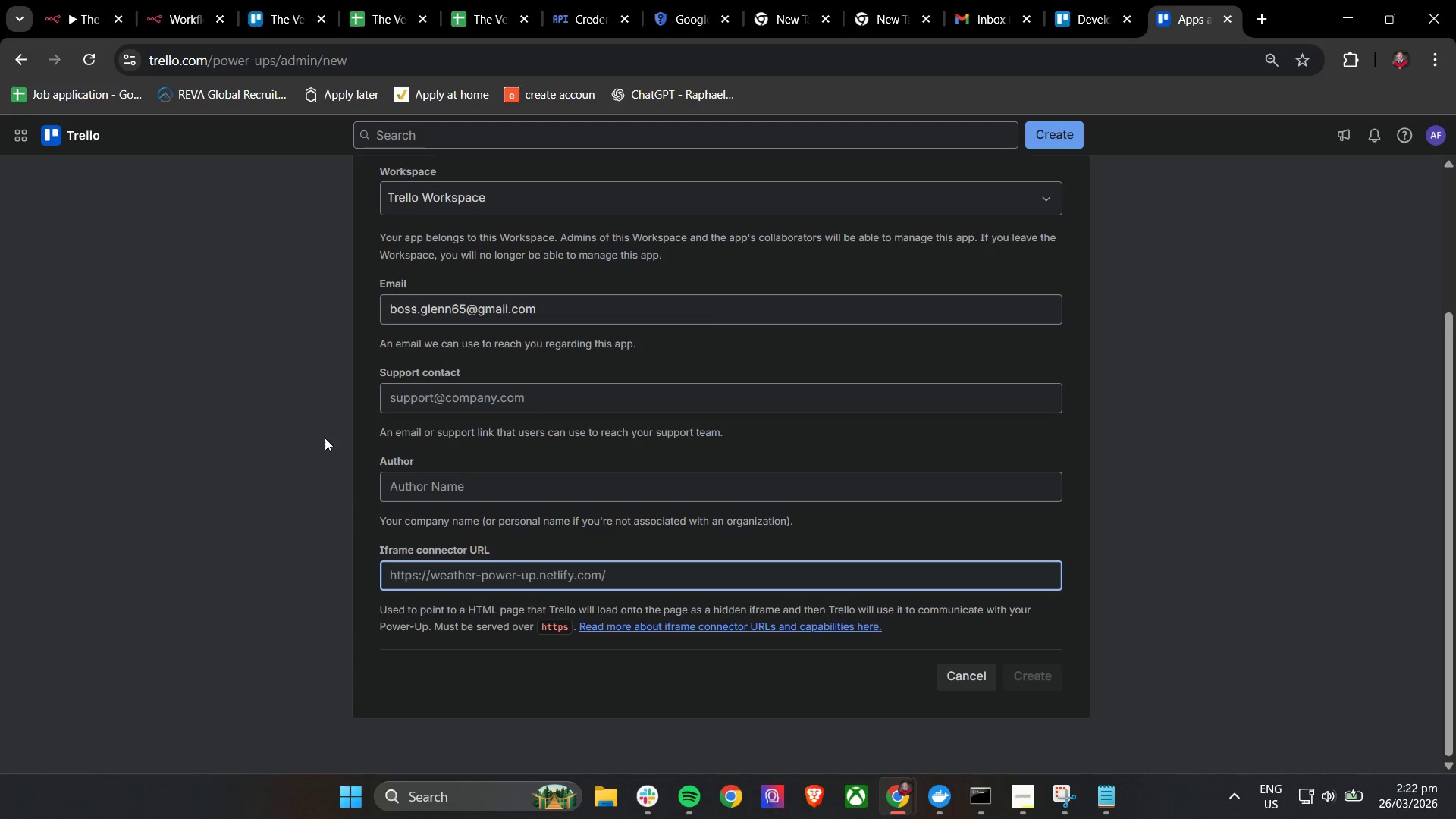 
left_click([361, 446])
 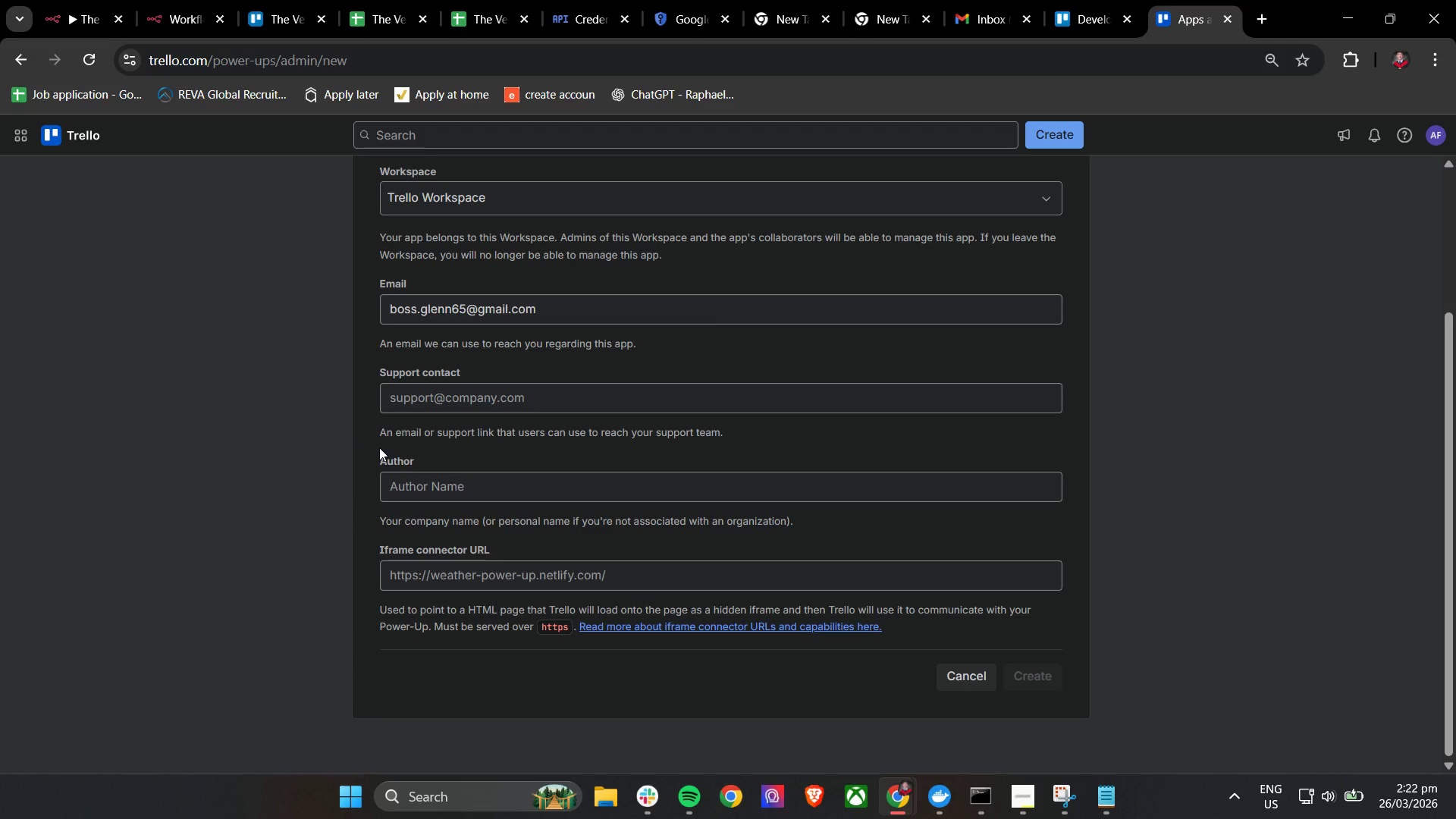 
wait(5.5)
 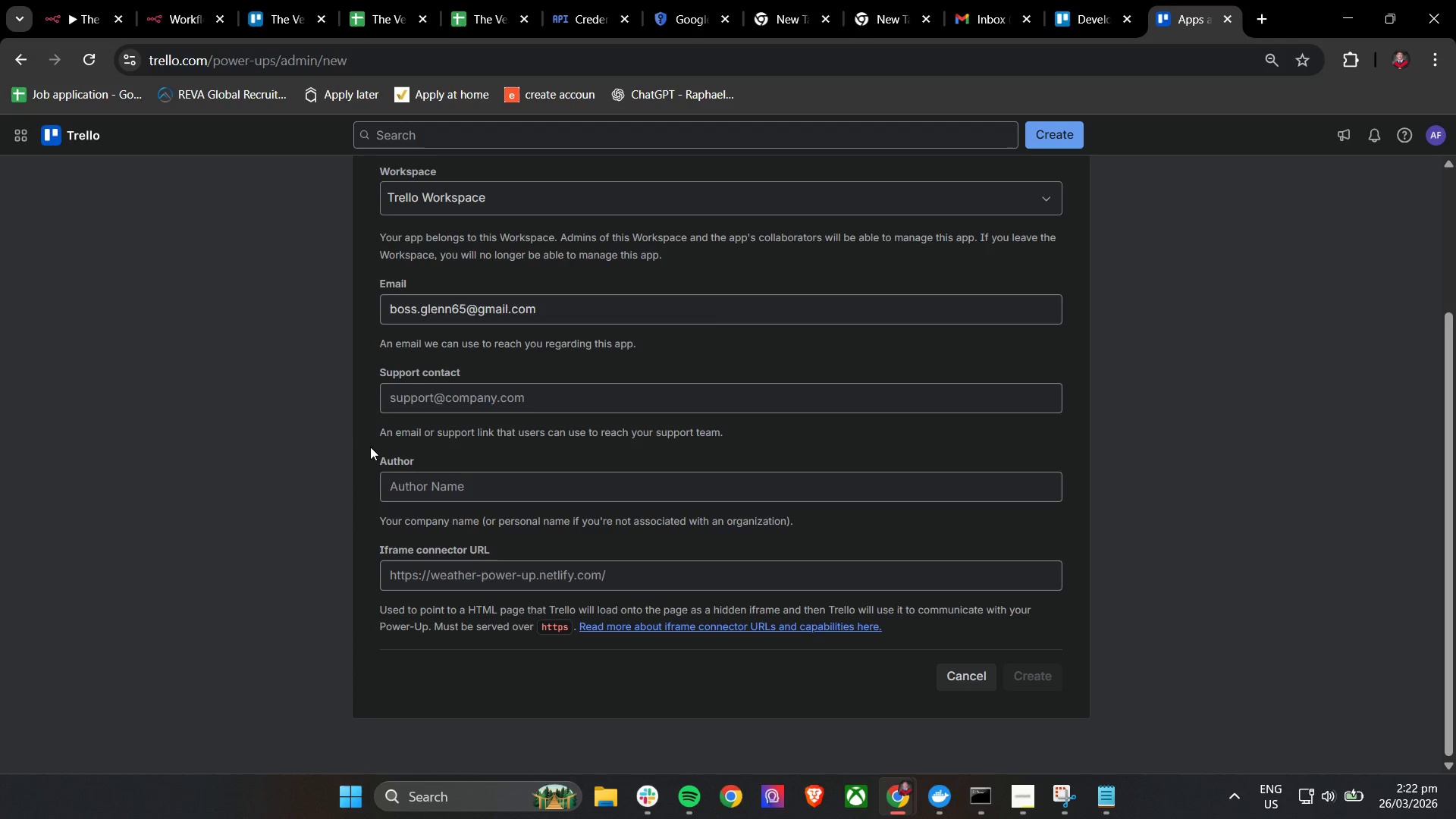 
scroll: coordinate [400, 453], scroll_direction: up, amount: 7.0
 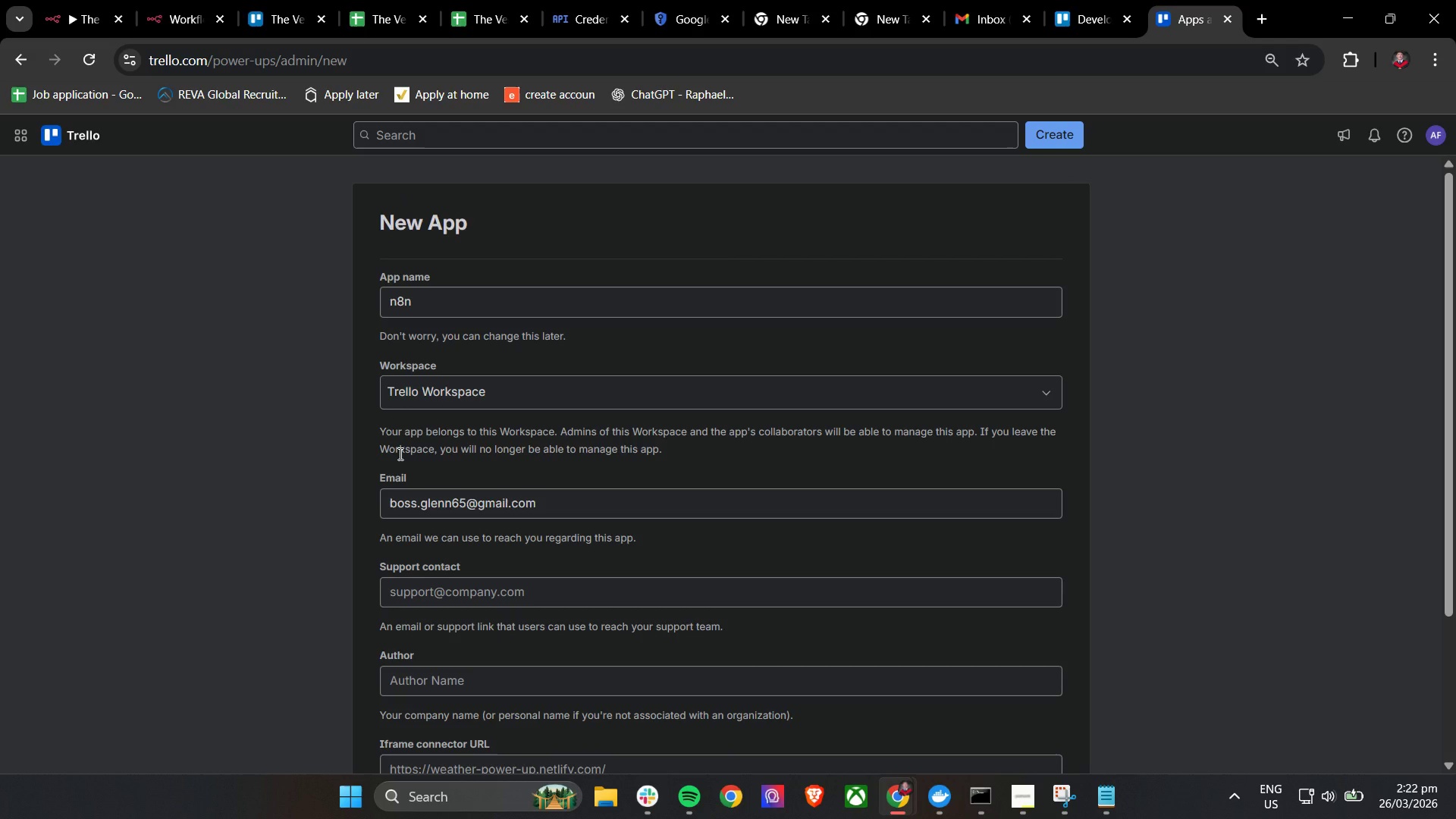 
wait(7.22)
 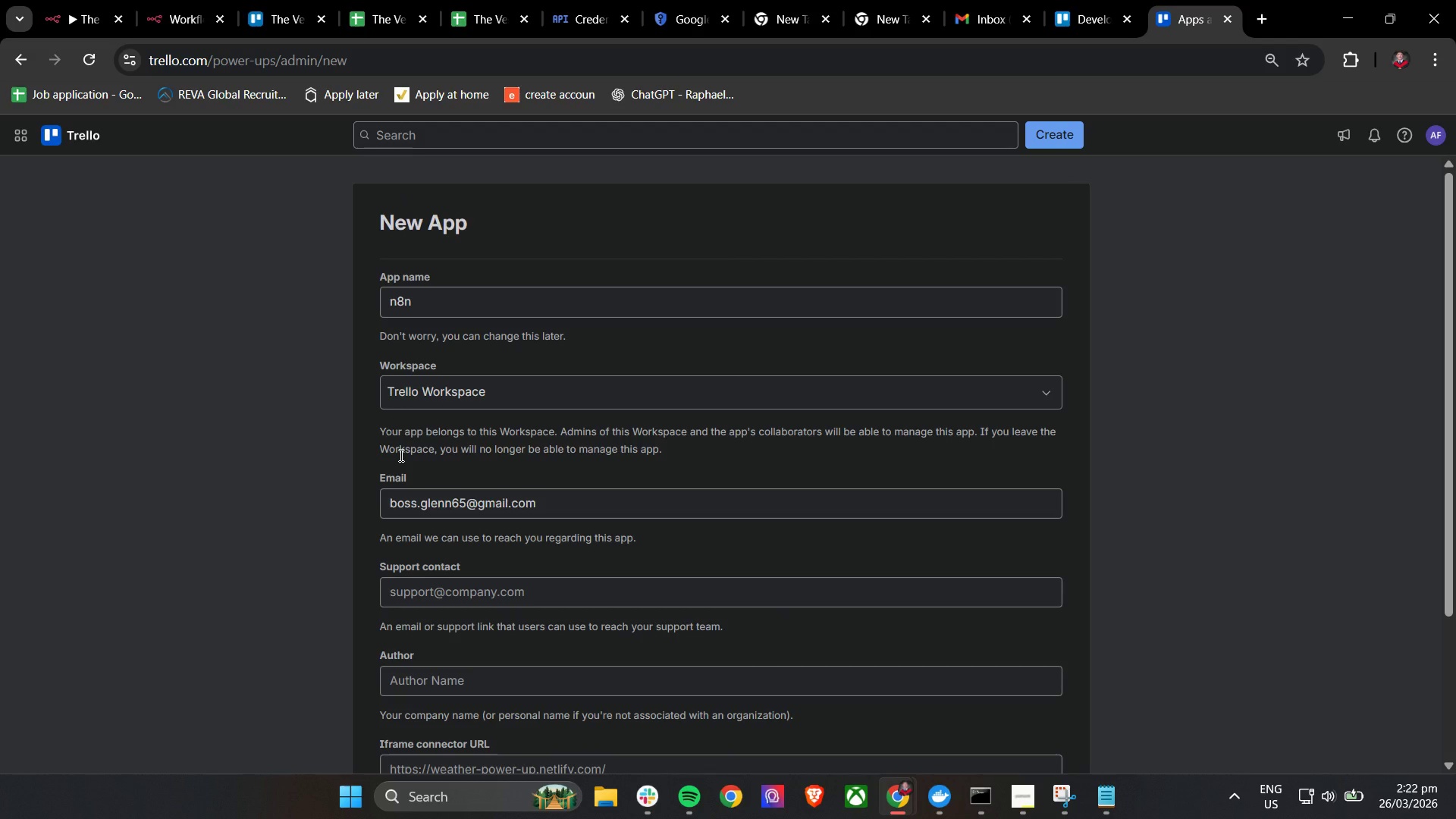 
left_click([89, 0])
 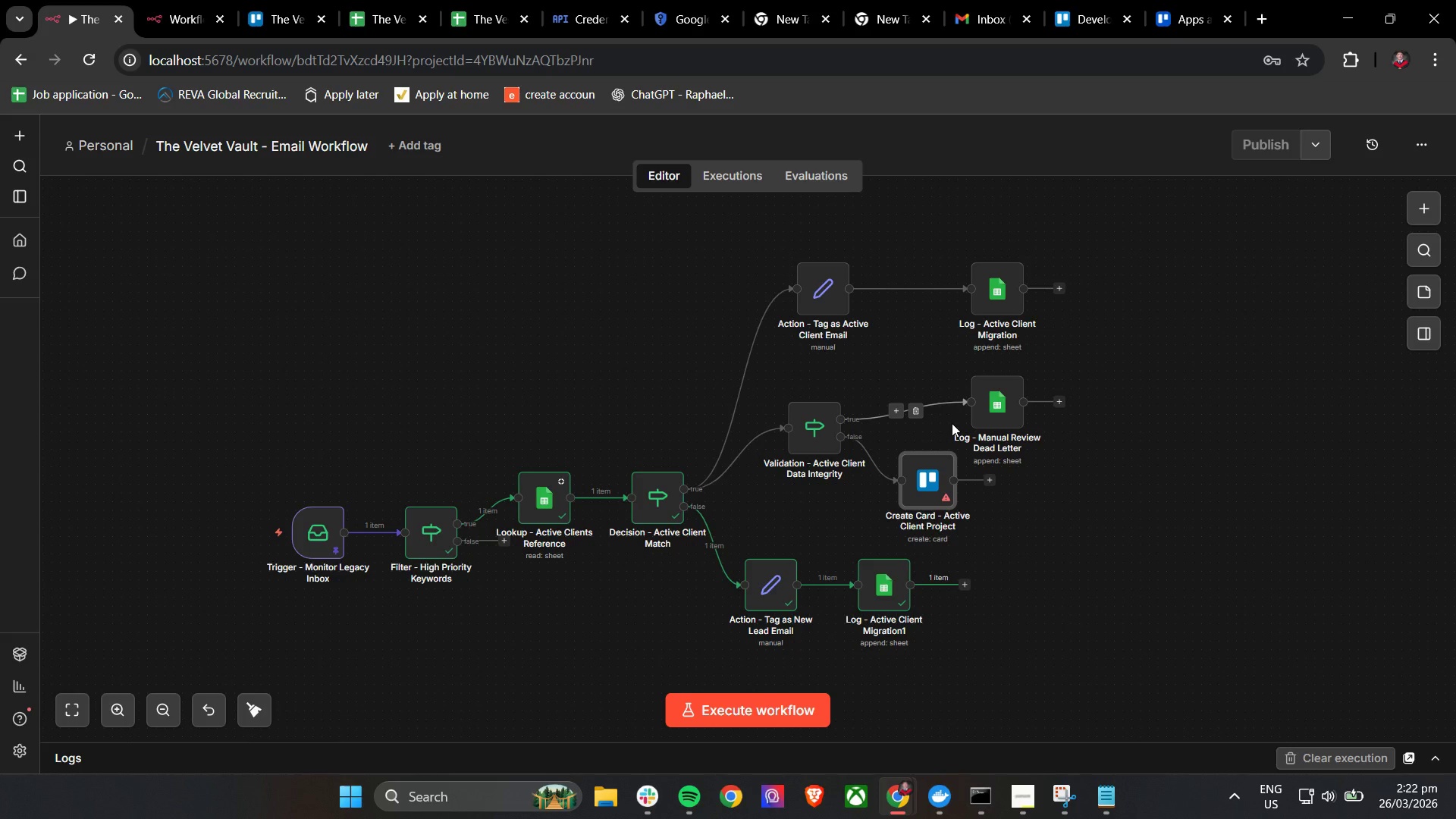 
scroll: coordinate [1067, 526], scroll_direction: down, amount: 1.0
 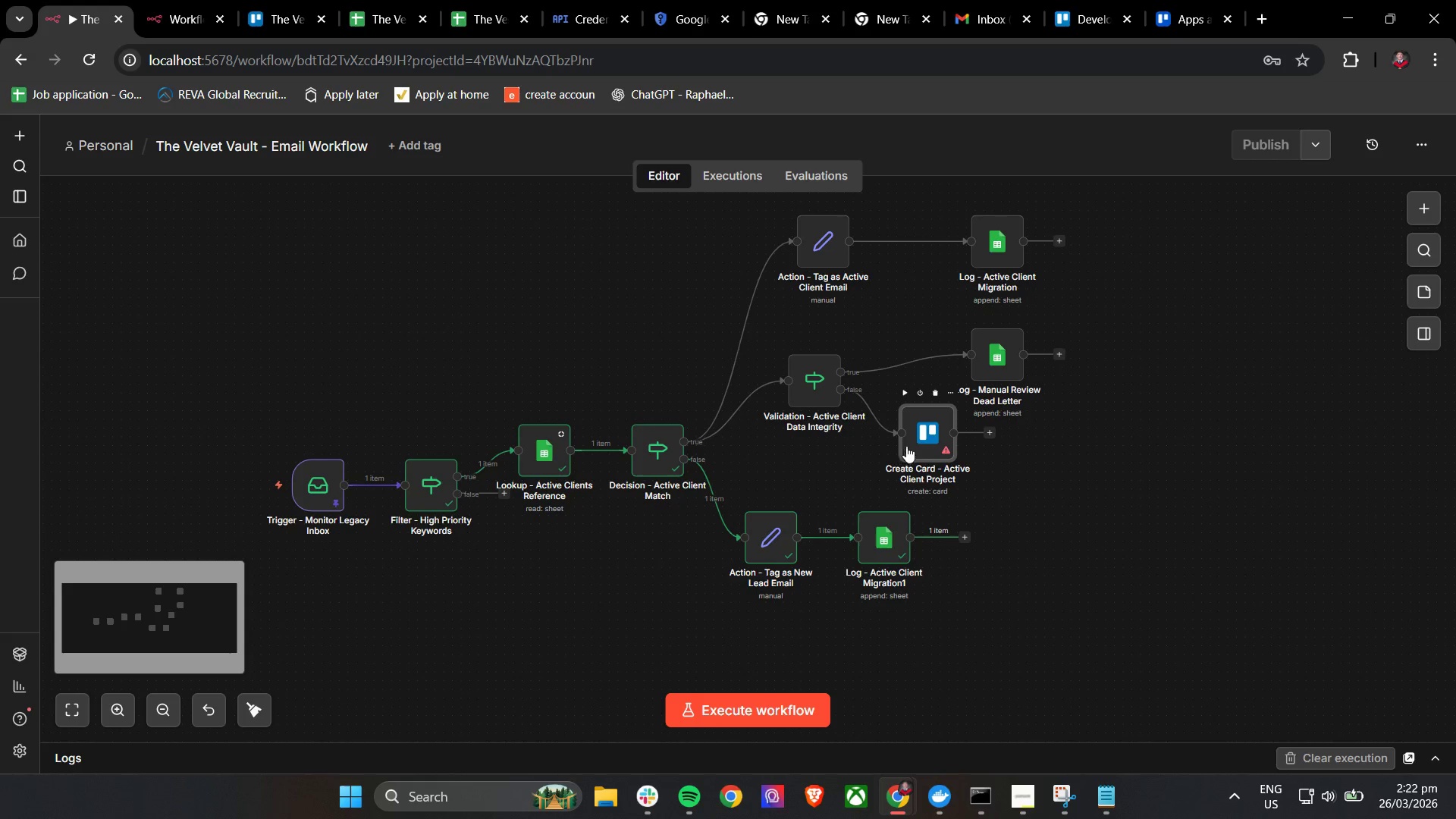 
left_click_drag(start_coordinate=[927, 444], to_coordinate=[1000, 477])
 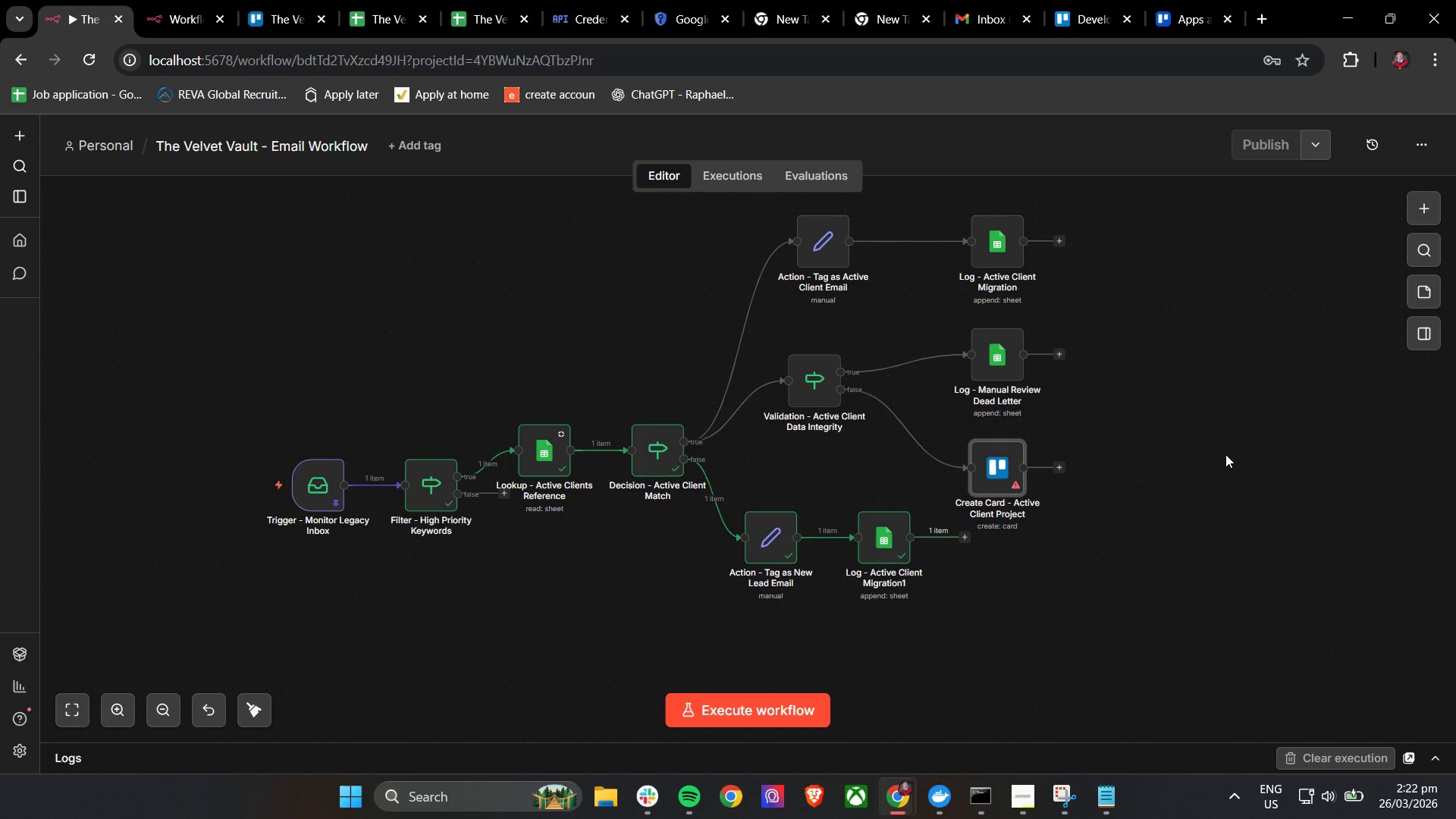 
wait(13.83)
 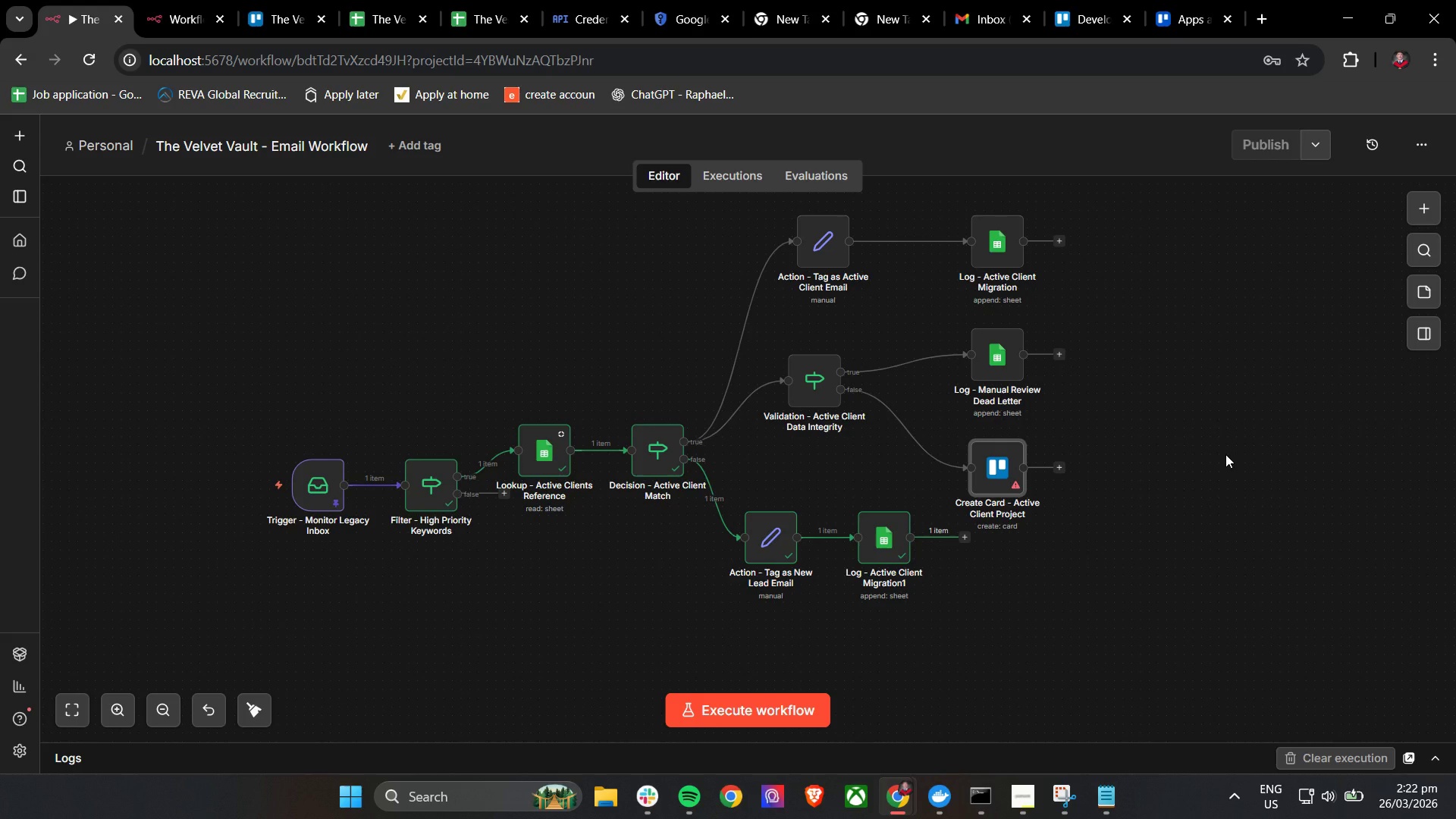 
left_click([1185, 0])
 